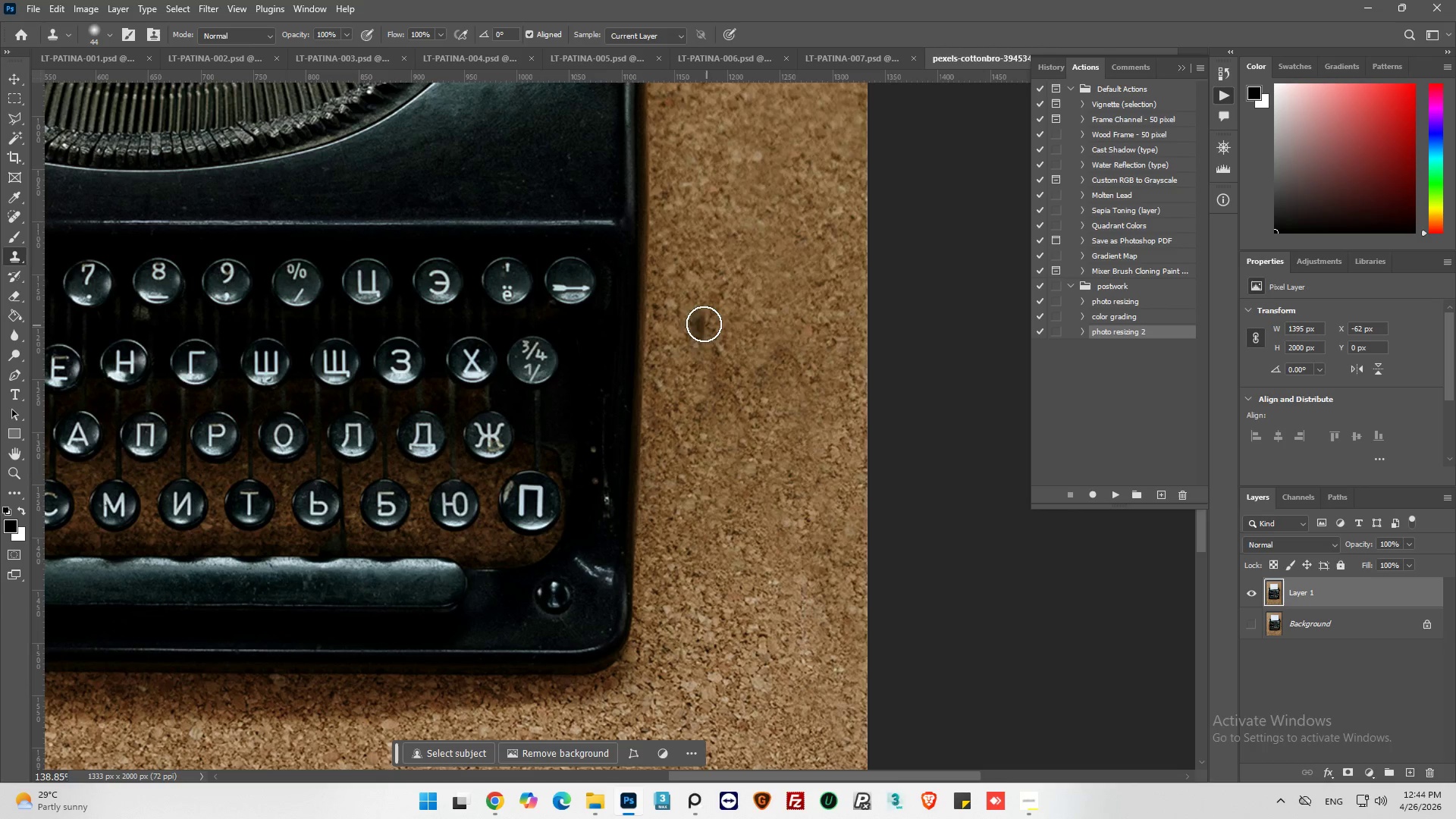 
left_click_drag(start_coordinate=[704, 325], to_coordinate=[763, 355])
 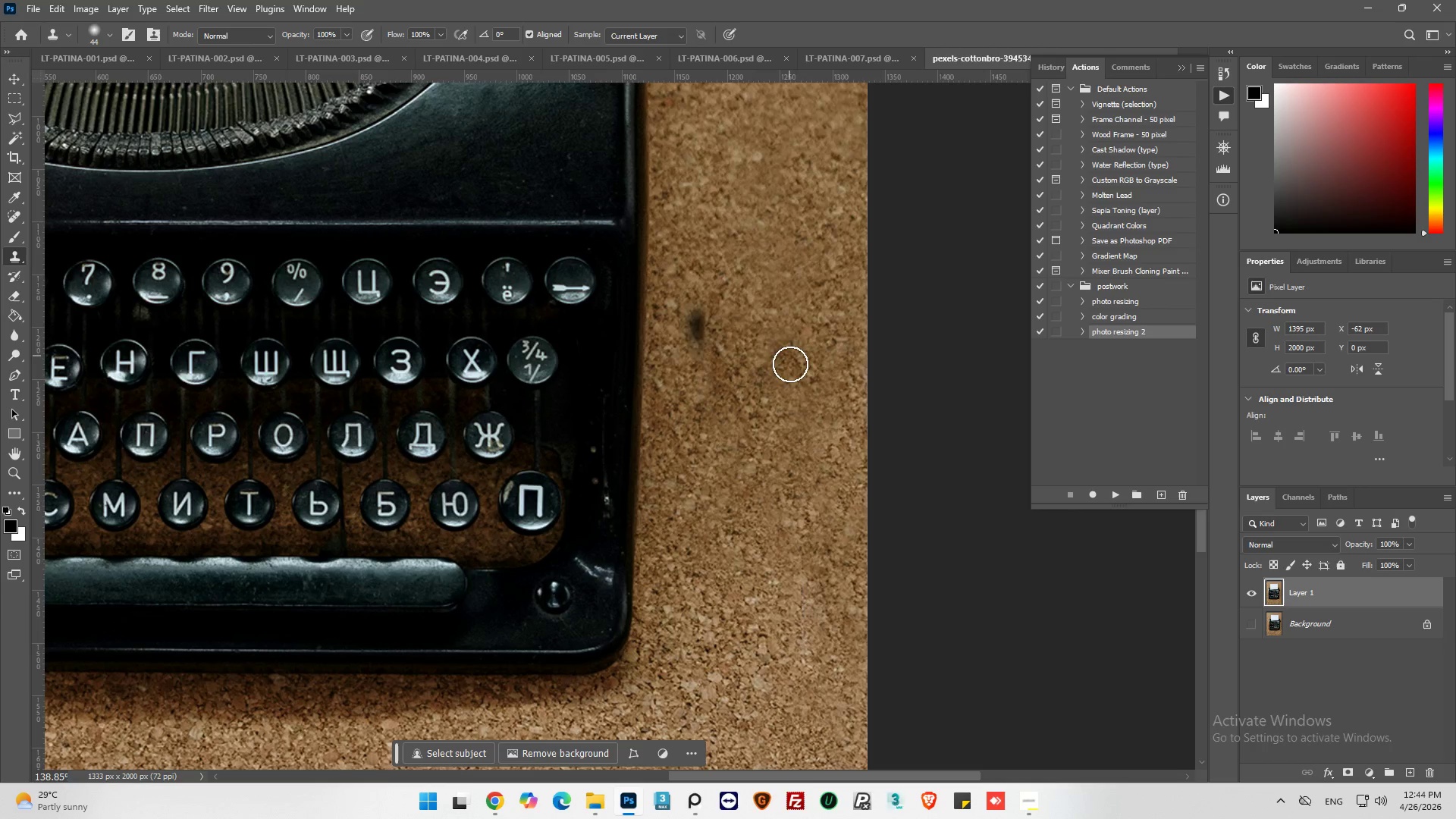 
key(Control+Z)
 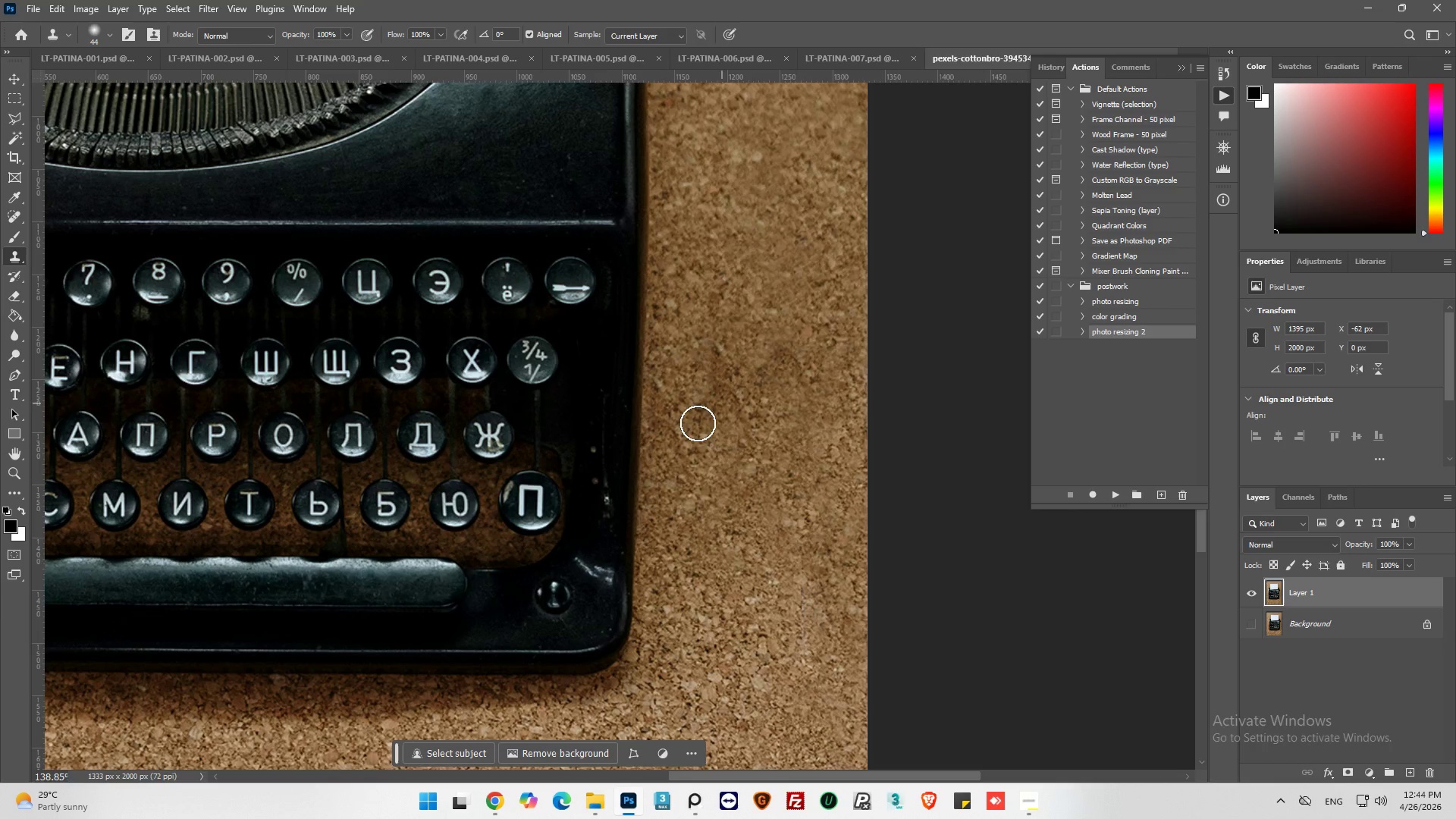 
hold_key(key=AltLeft, duration=0.38)
left_click_drag(start_coordinate=[697, 436], to_coordinate=[701, 431])
 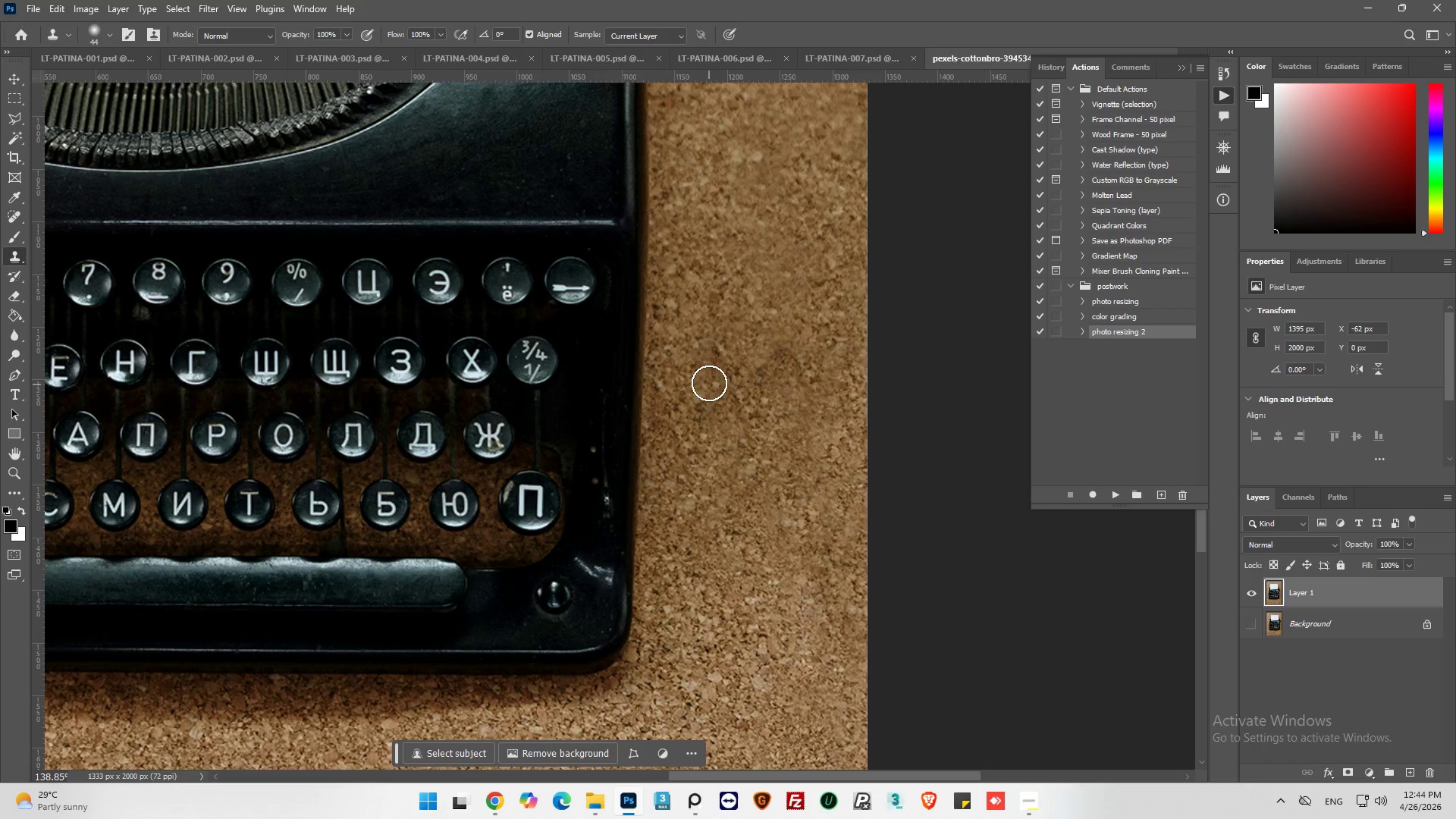 
left_click_drag(start_coordinate=[709, 383], to_coordinate=[771, 381])
 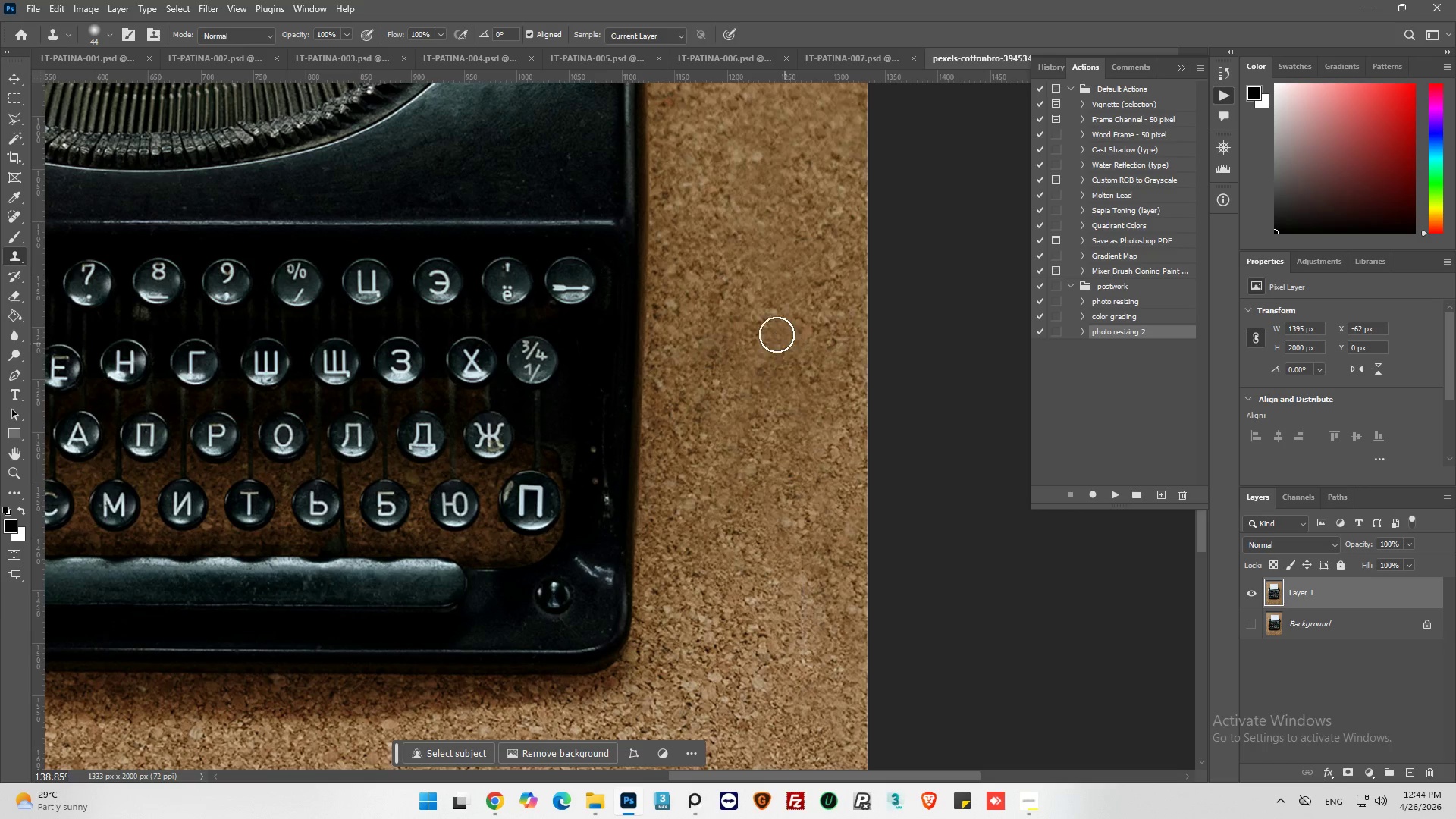 
left_click_drag(start_coordinate=[782, 340], to_coordinate=[767, 362])
 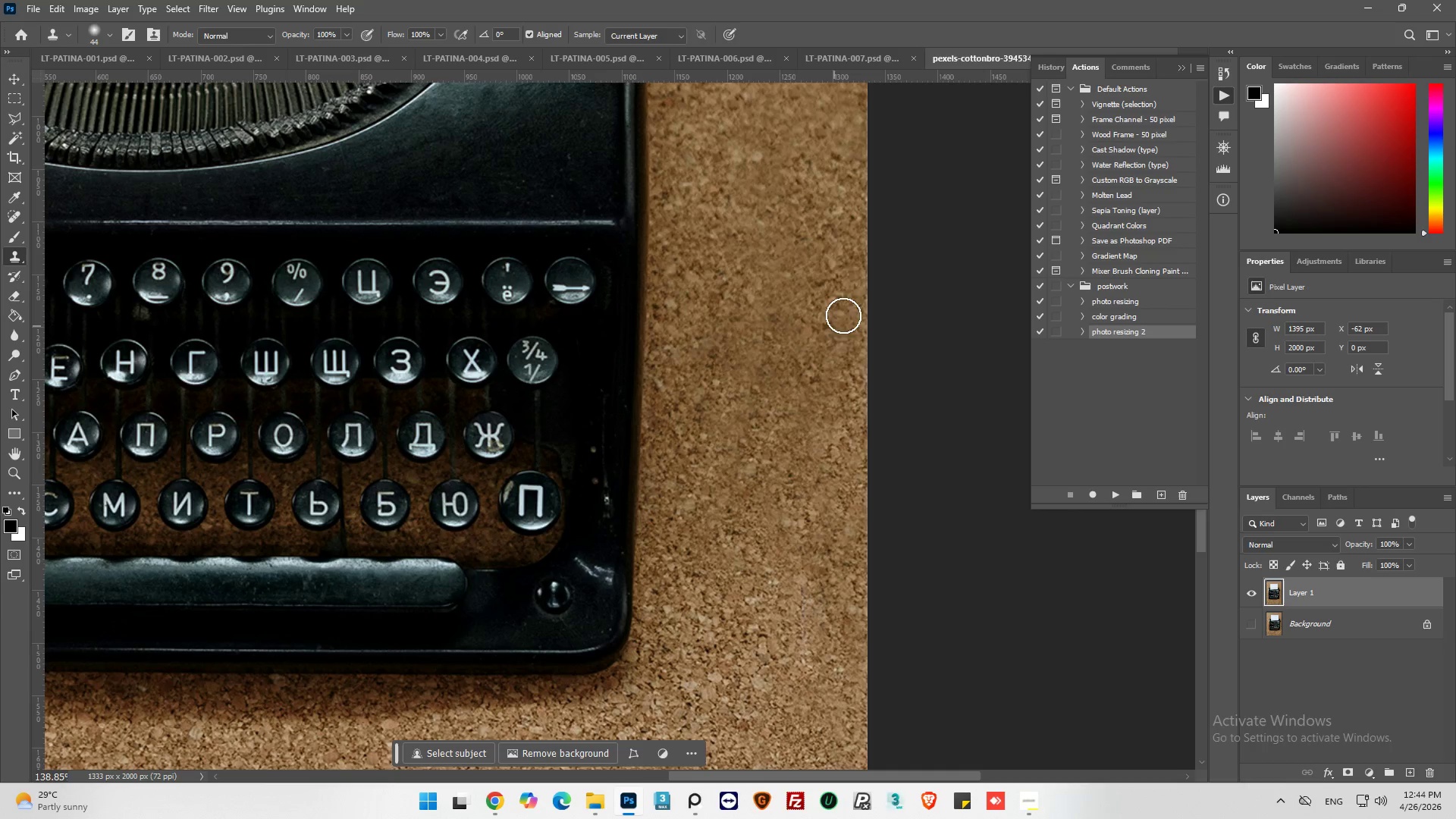 
wait(7.59)
 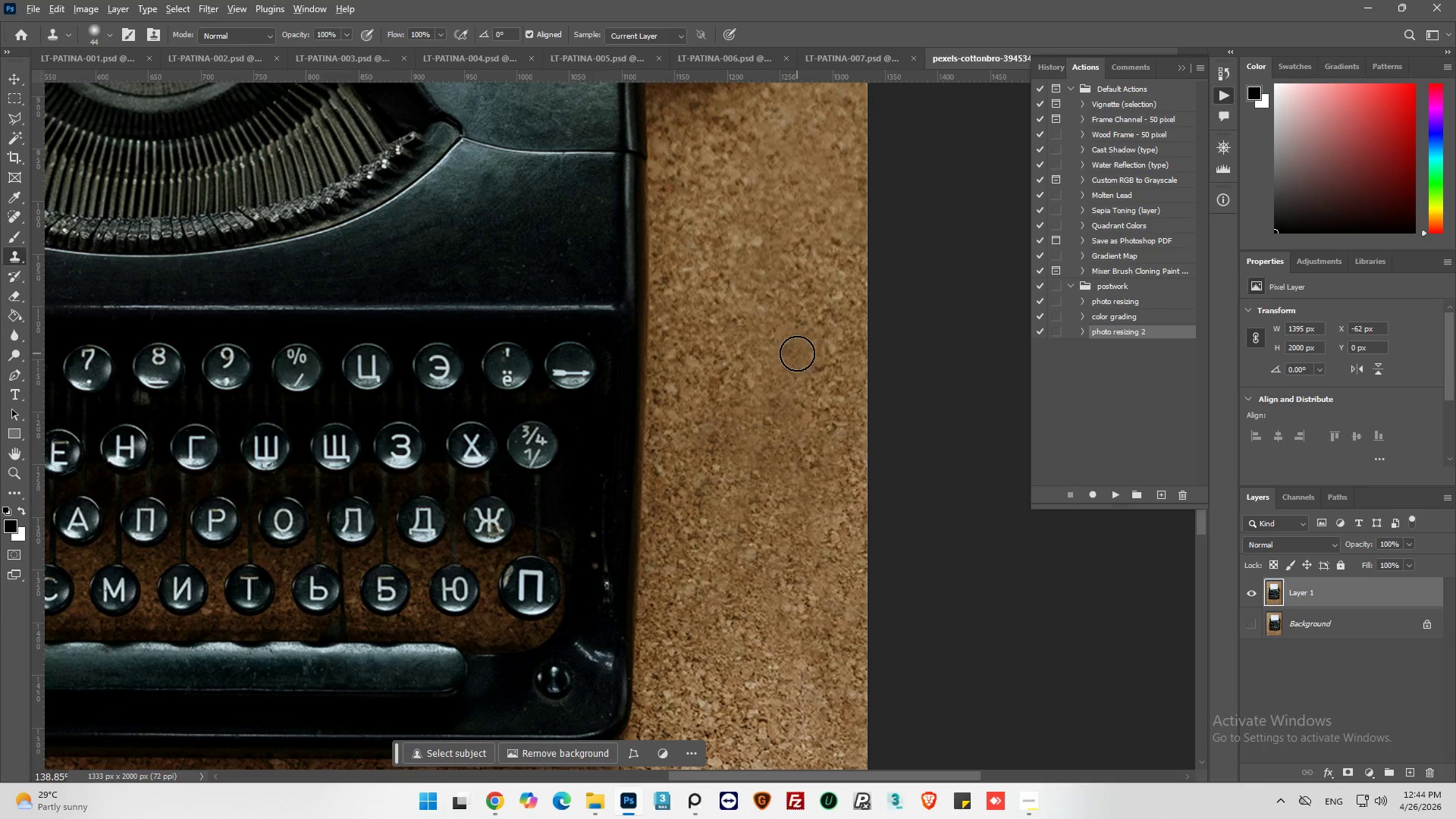 
hold_key(key=AltLeft, duration=0.42)
 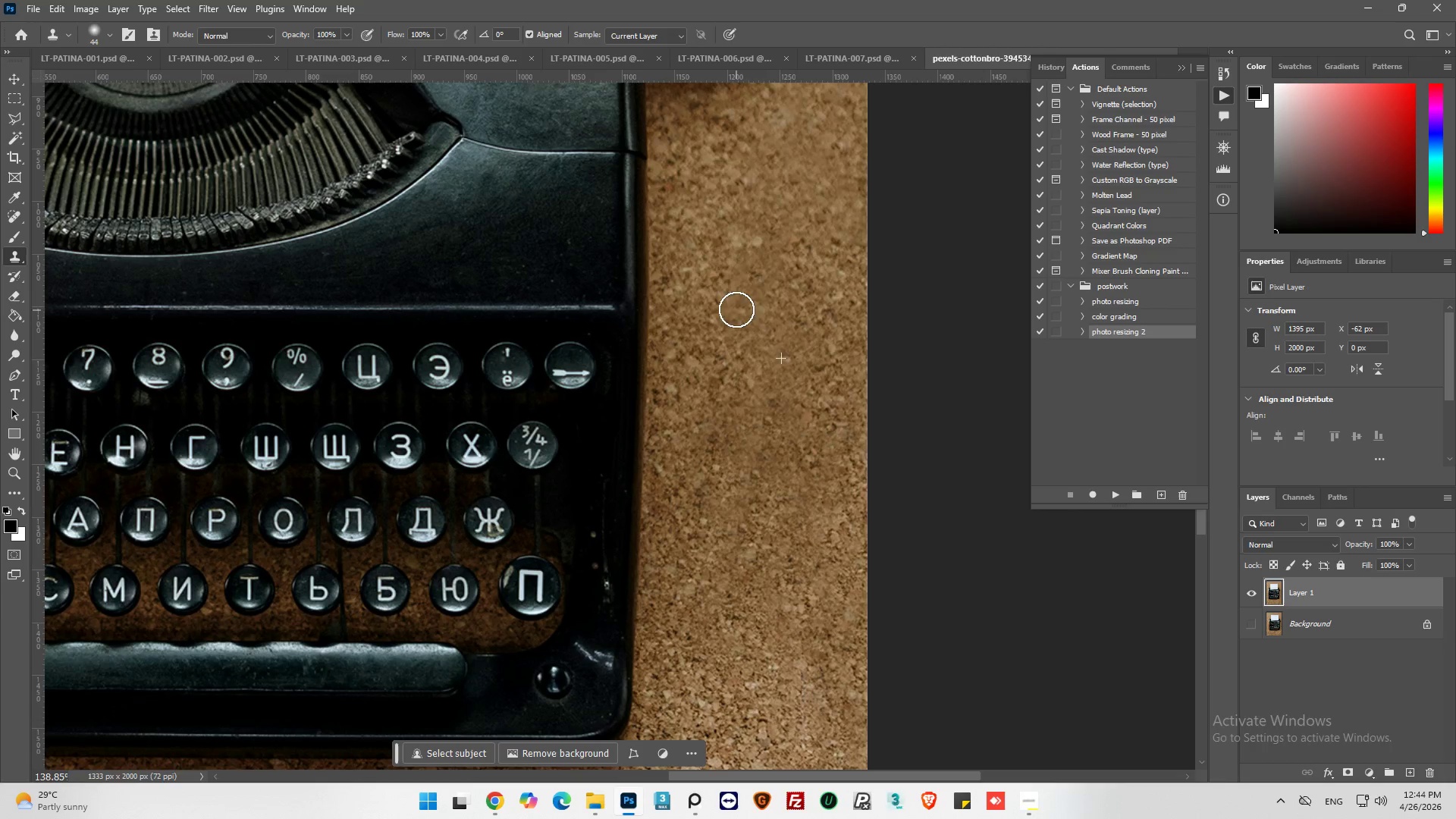 
scroll: coordinate [760, 249], scroll_direction: up, amount: 7.0
 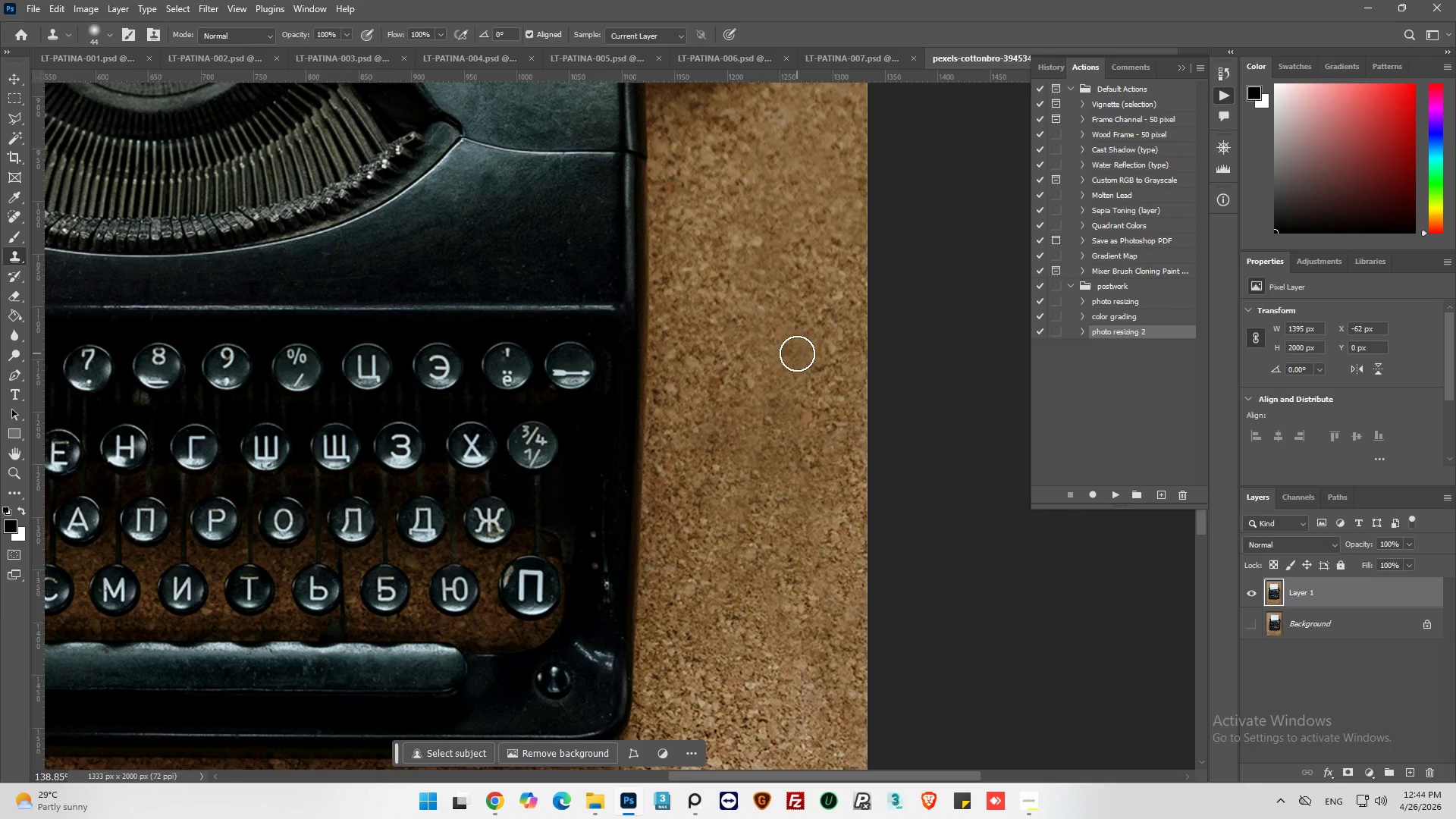 
left_click([800, 326])
 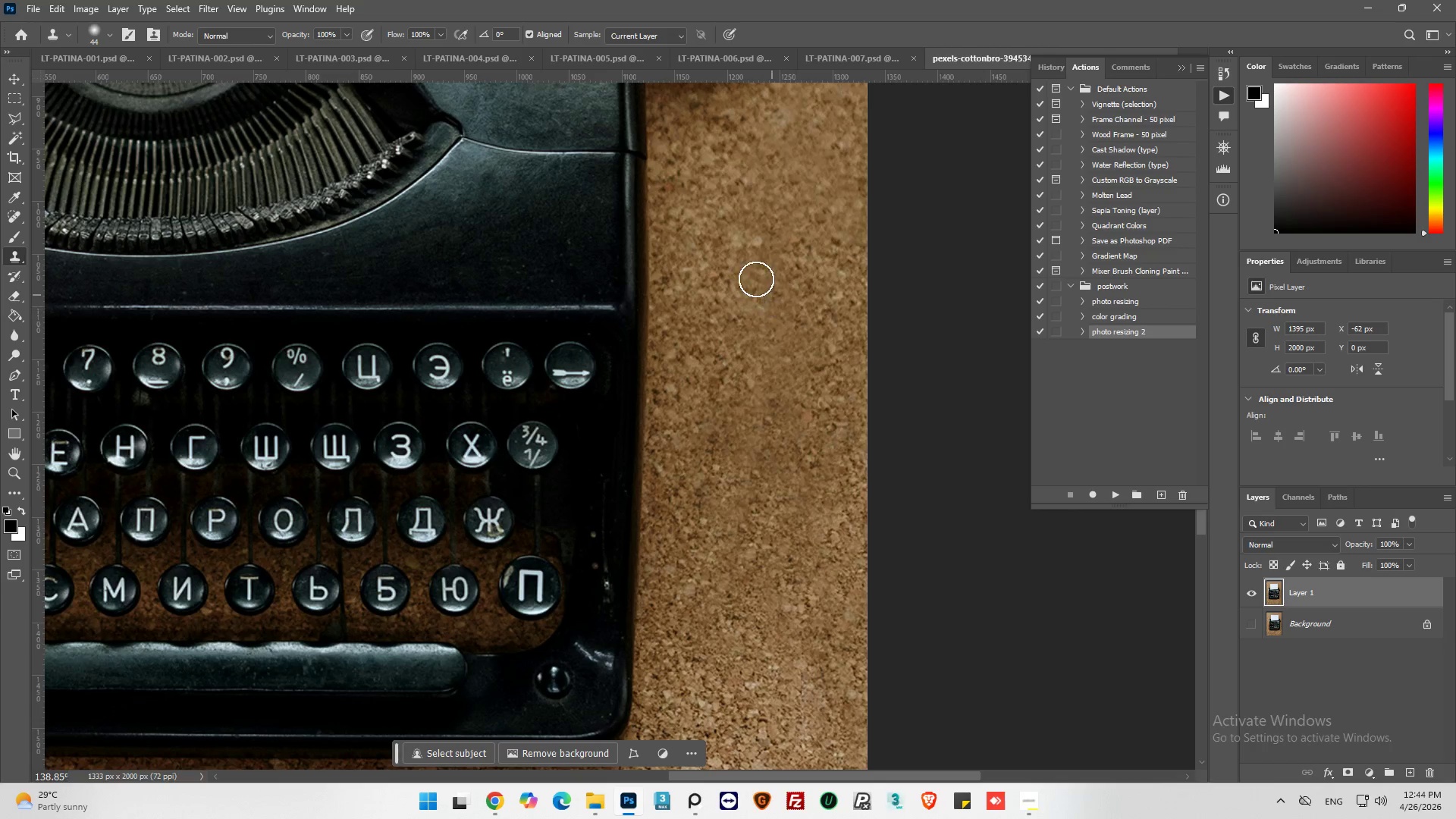 
left_click_drag(start_coordinate=[755, 278], to_coordinate=[741, 239])
 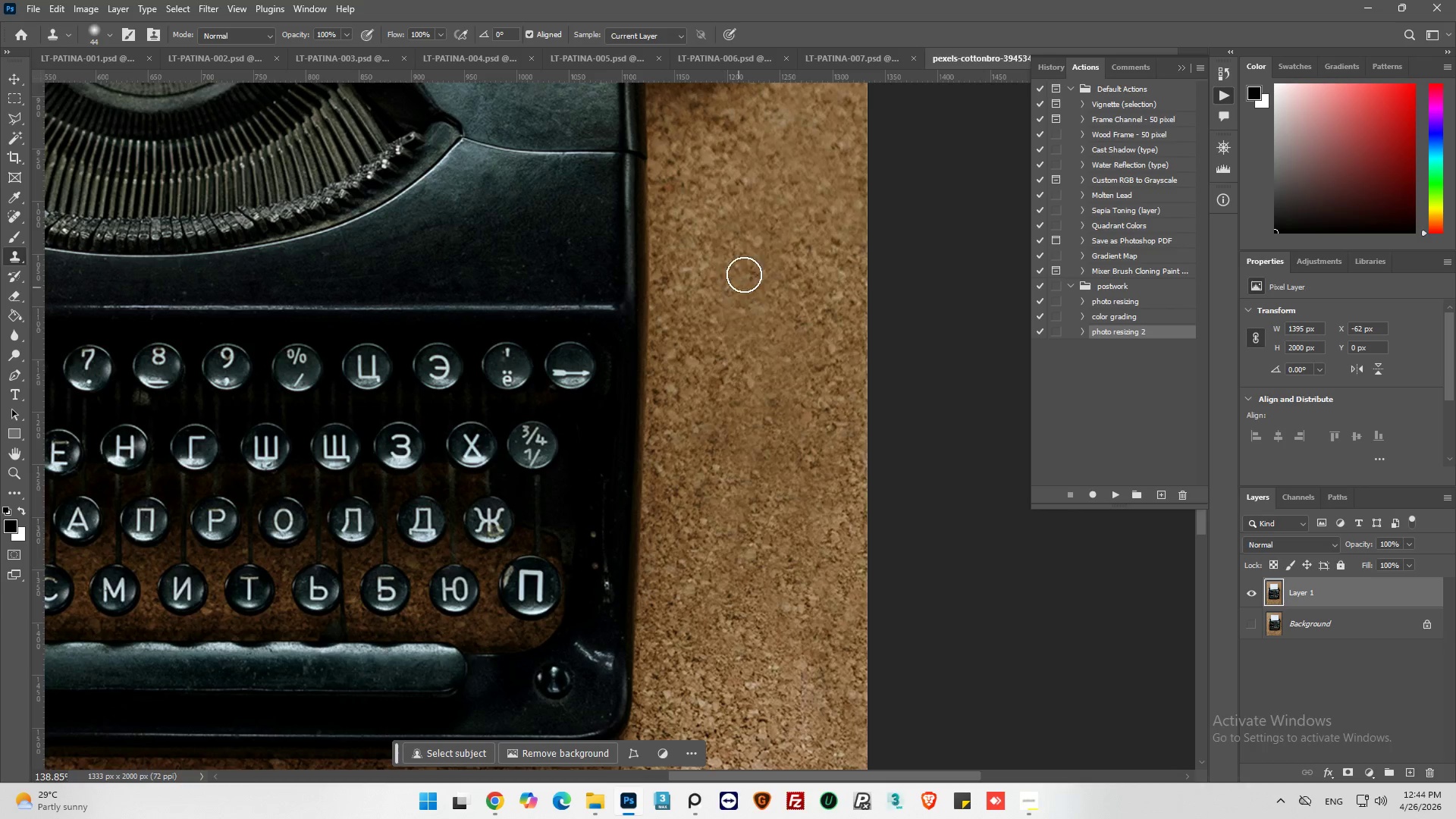 
hold_key(key=AltLeft, duration=0.42)
 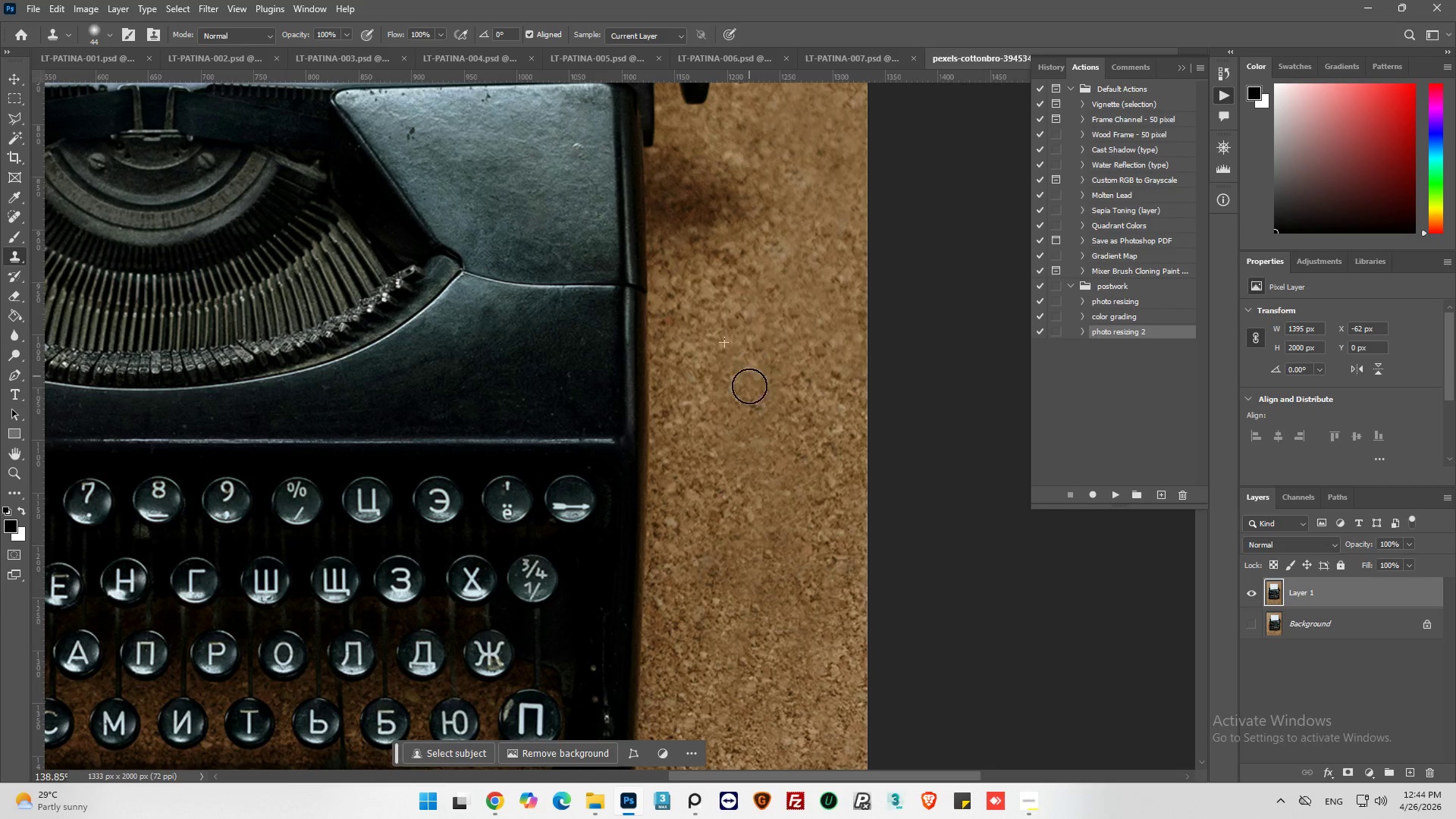 
scroll: coordinate [743, 335], scroll_direction: up, amount: 11.0
 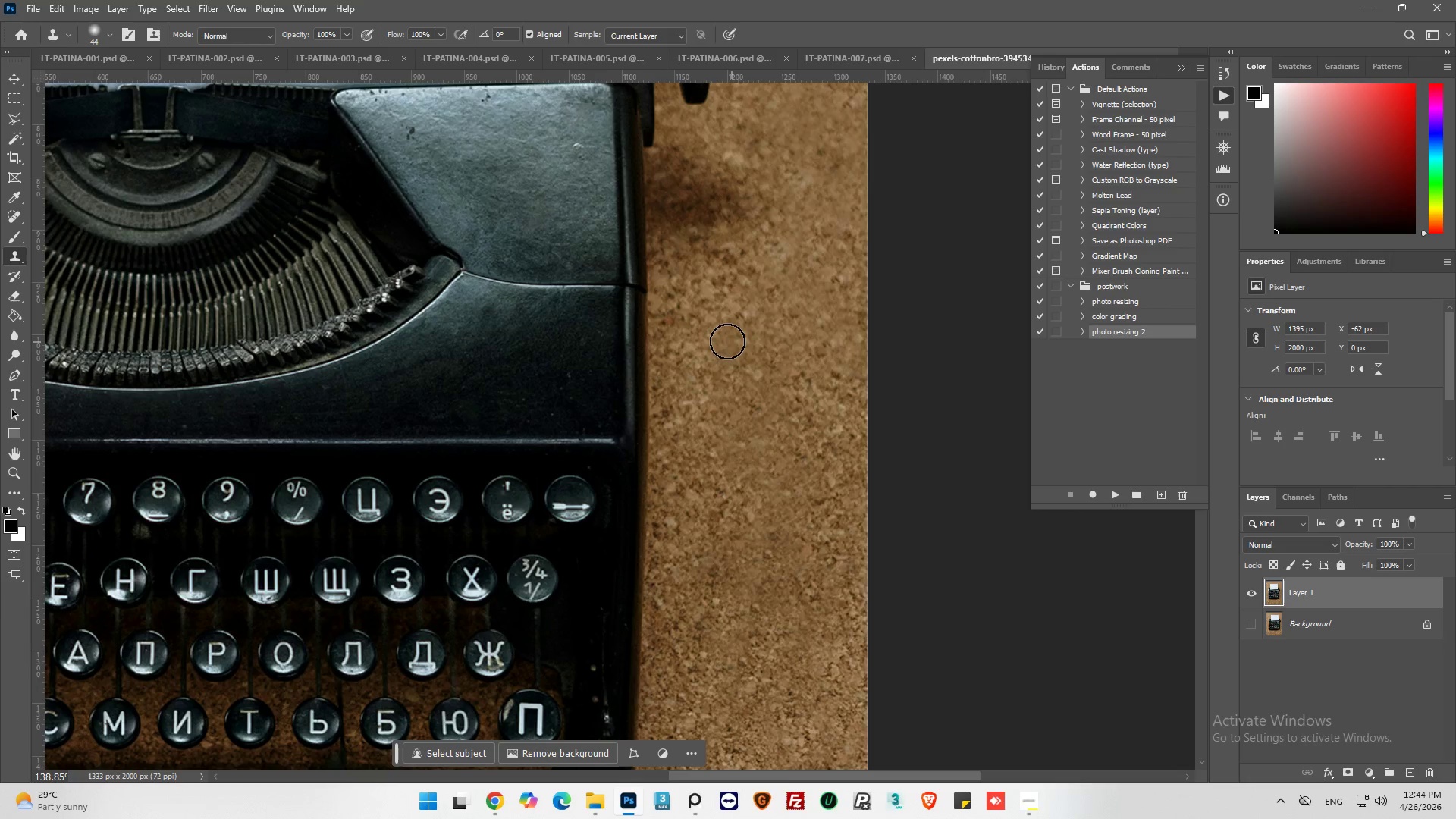 
left_click([725, 317])
 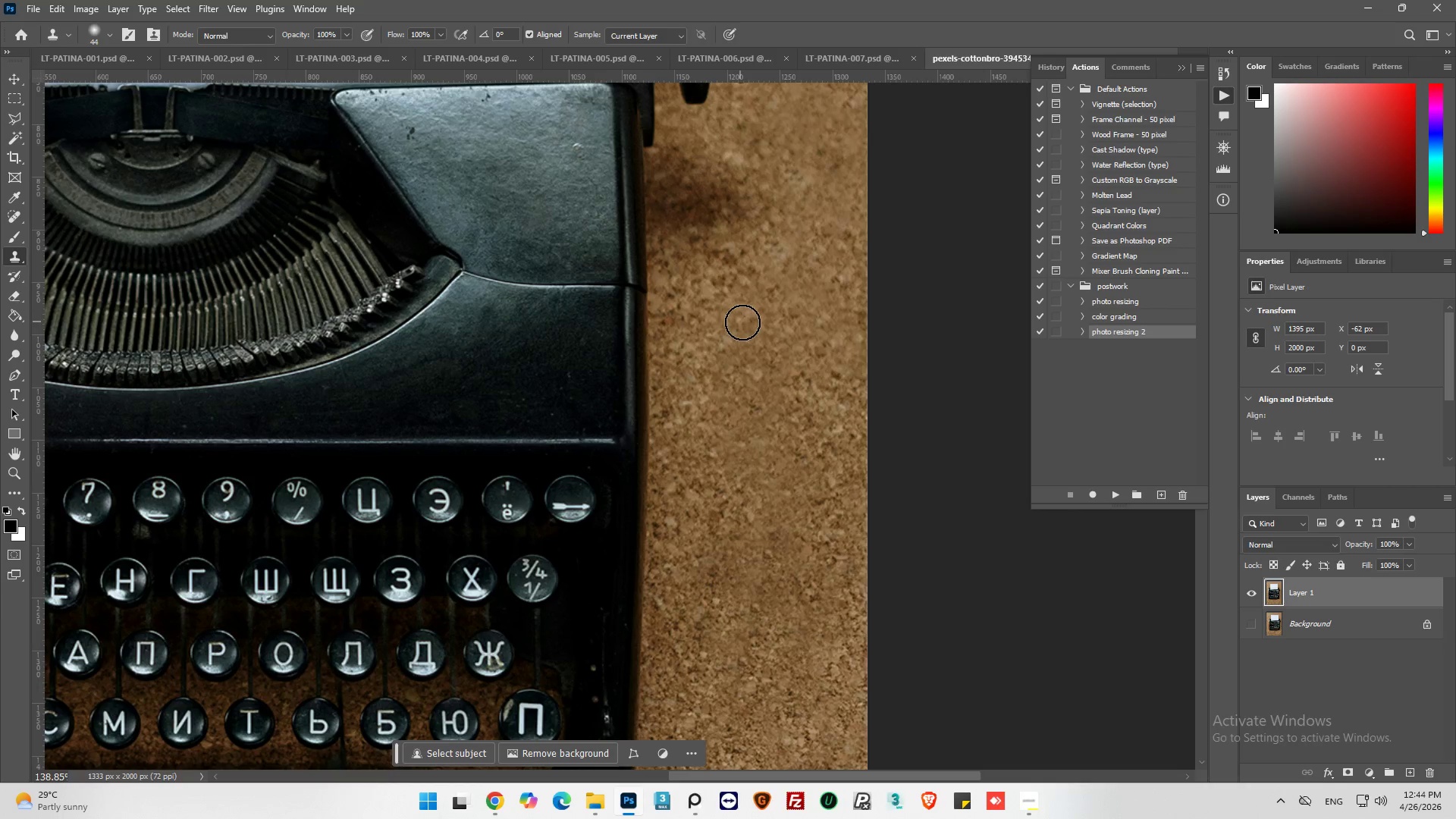 
left_click_drag(start_coordinate=[750, 340], to_coordinate=[755, 389])
 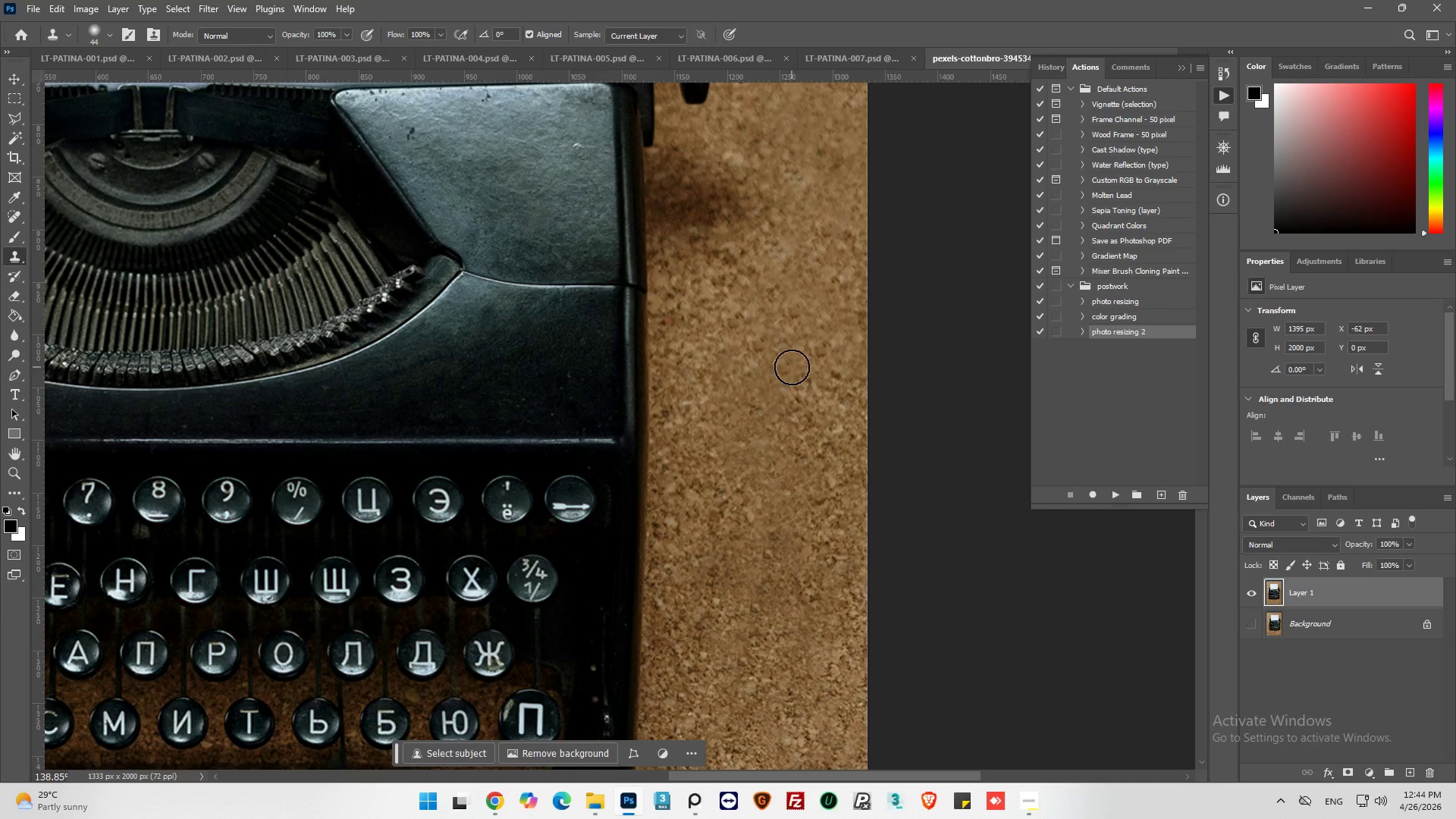 
left_click_drag(start_coordinate=[792, 367], to_coordinate=[792, 374])
 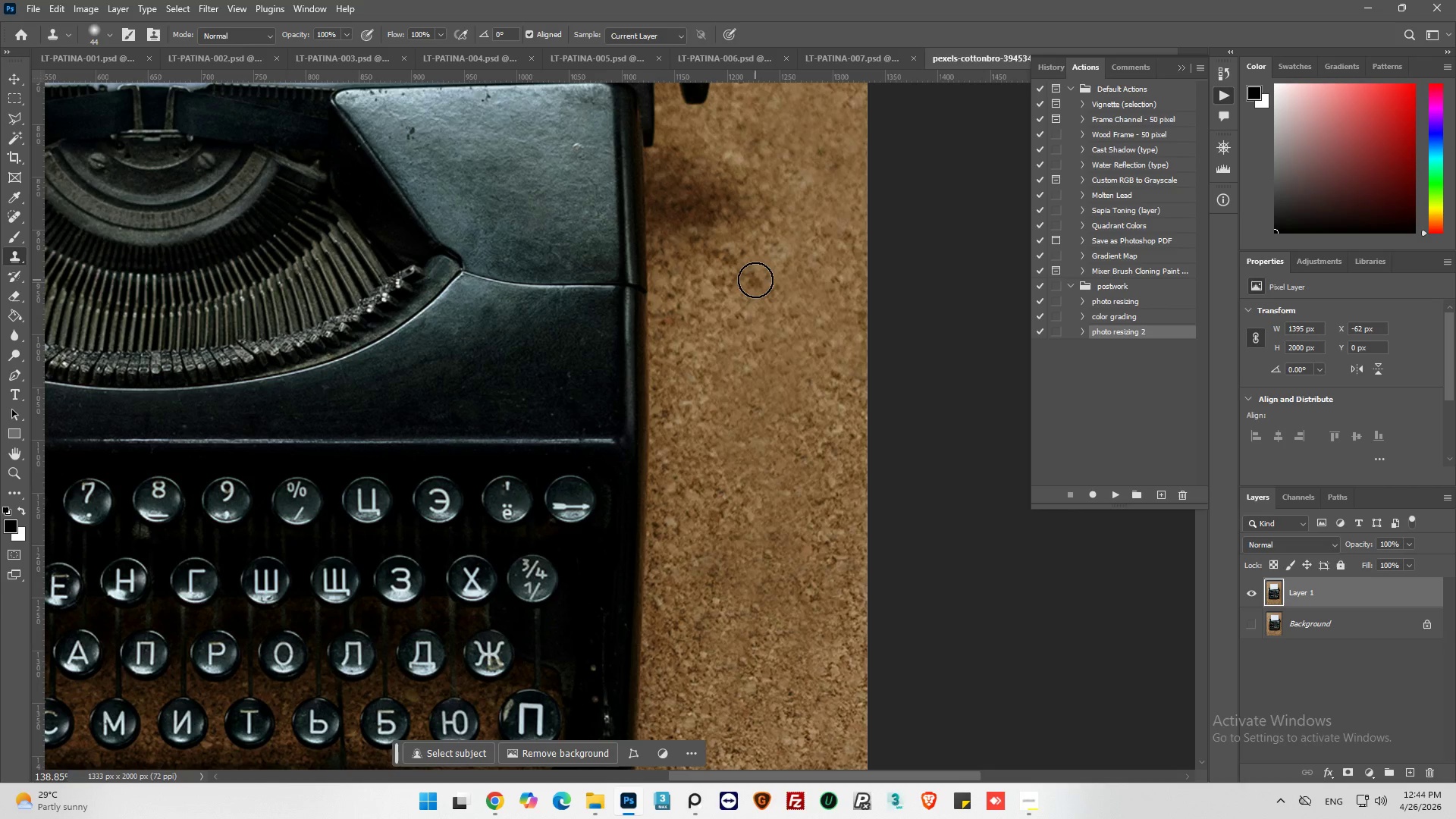 
hold_key(key=AltLeft, duration=0.45)
left_click([780, 271])
 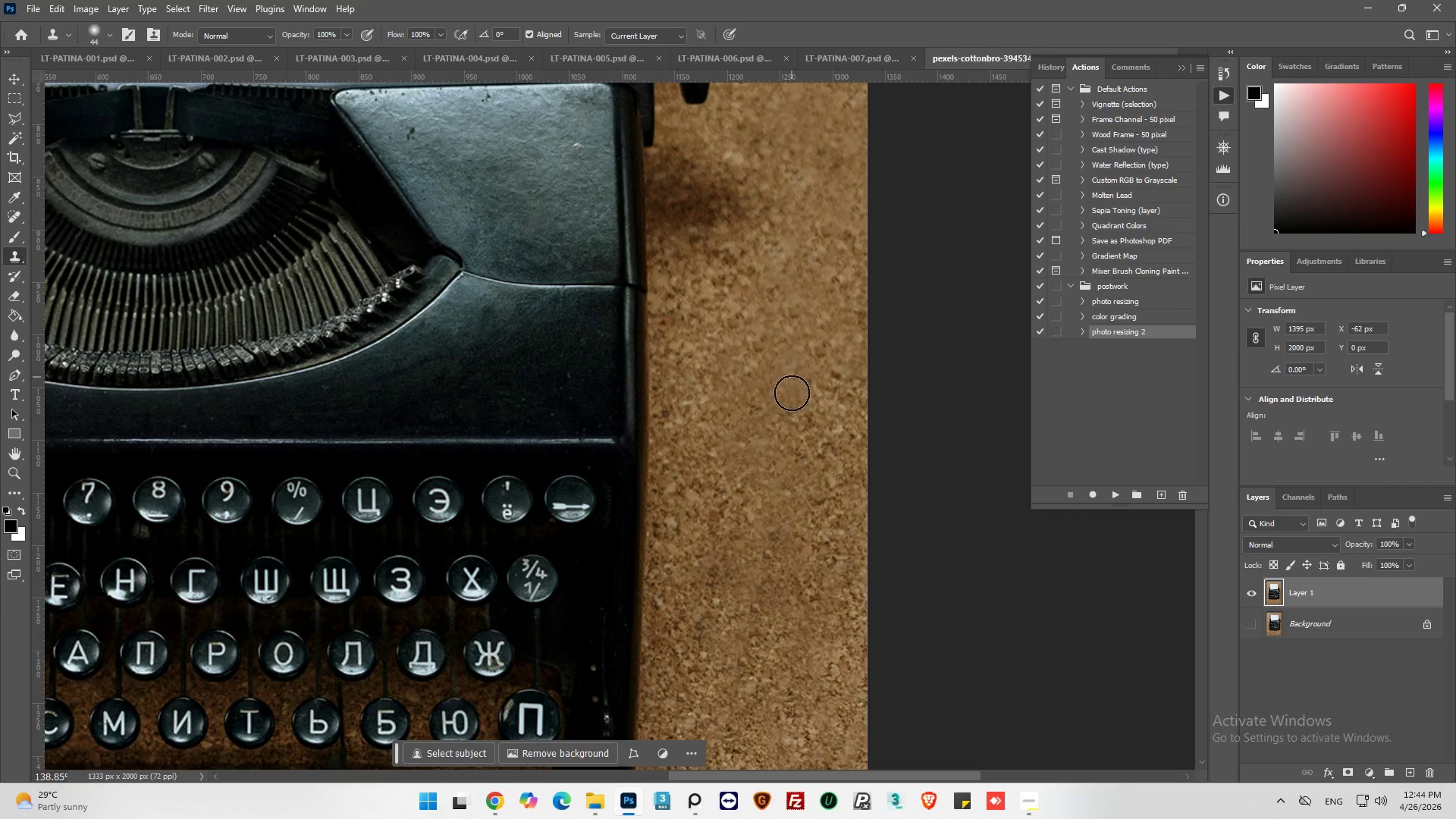 
left_click_drag(start_coordinate=[792, 394], to_coordinate=[760, 447])
 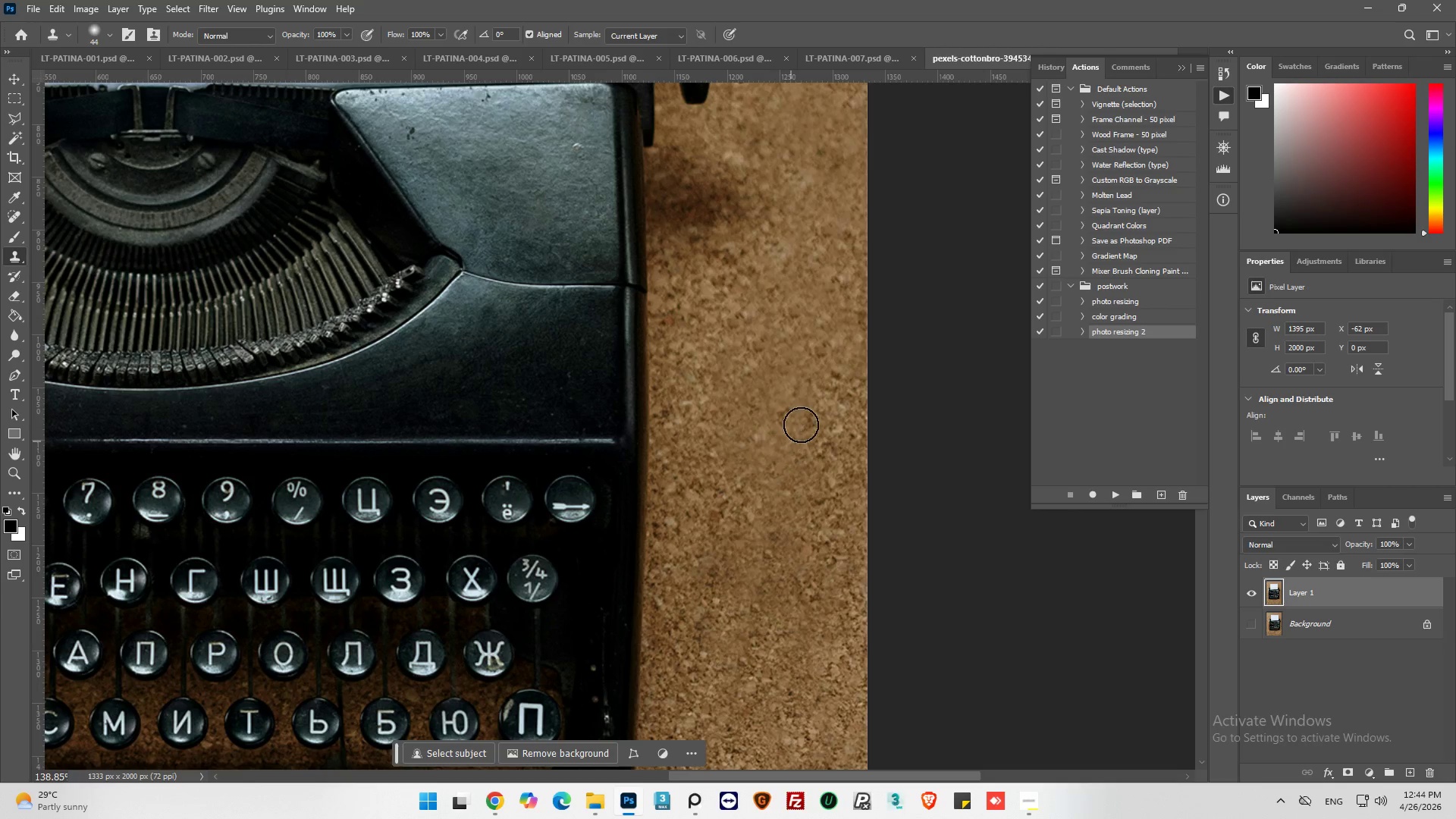 
left_click_drag(start_coordinate=[805, 418], to_coordinate=[824, 431])
 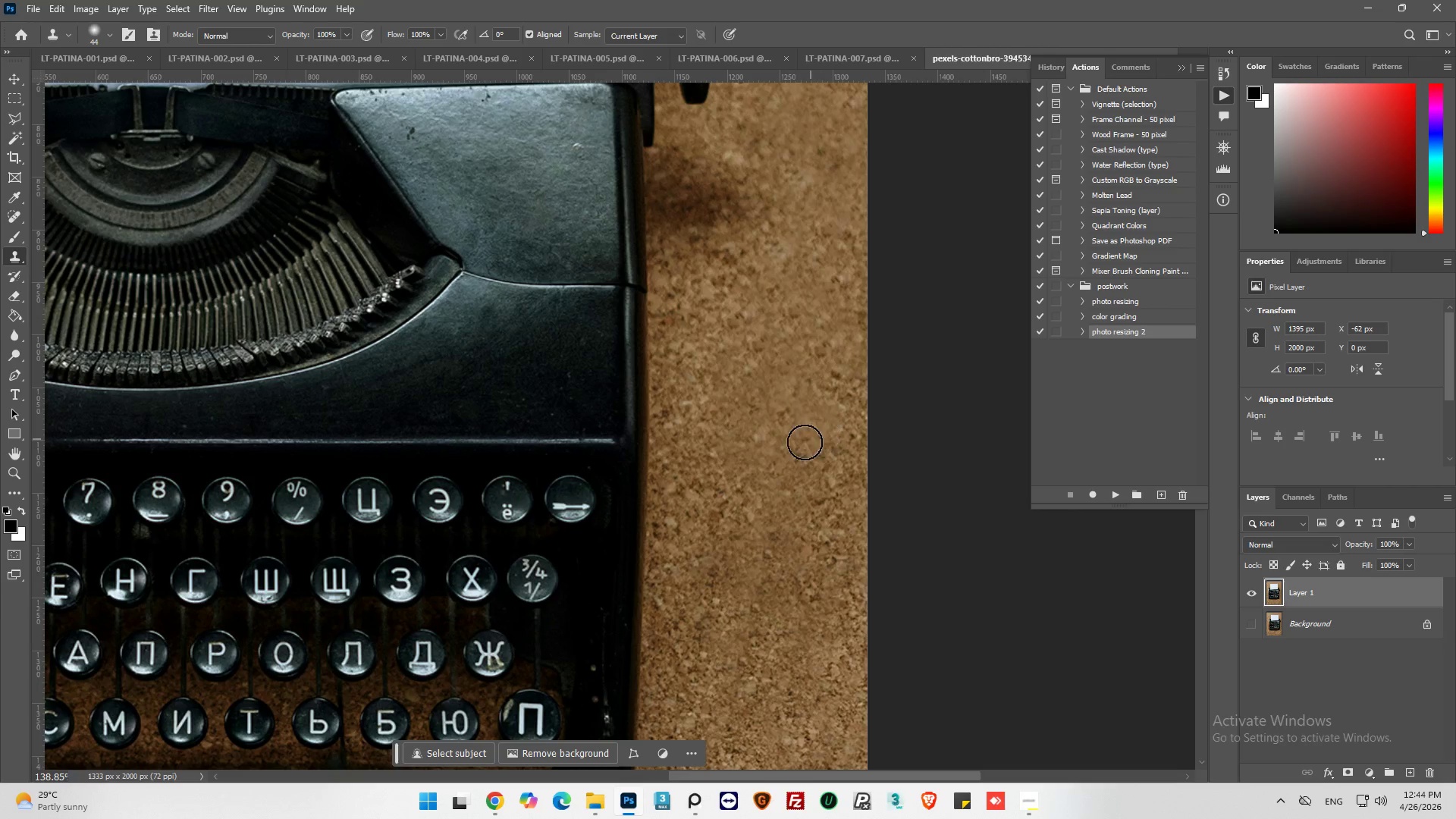 
hold_key(key=AltLeft, duration=0.44)
 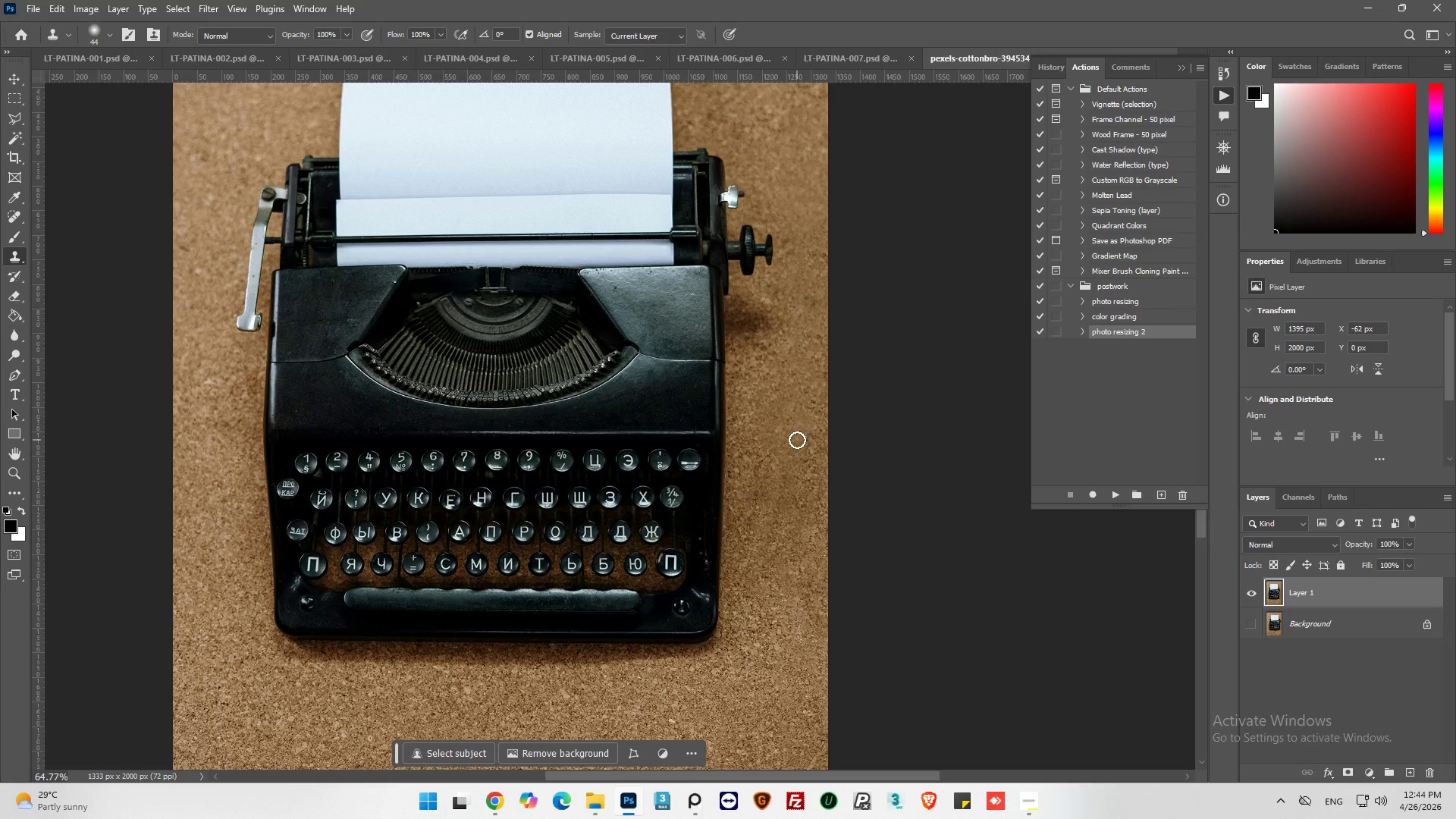 
key(Alt+AltLeft)
 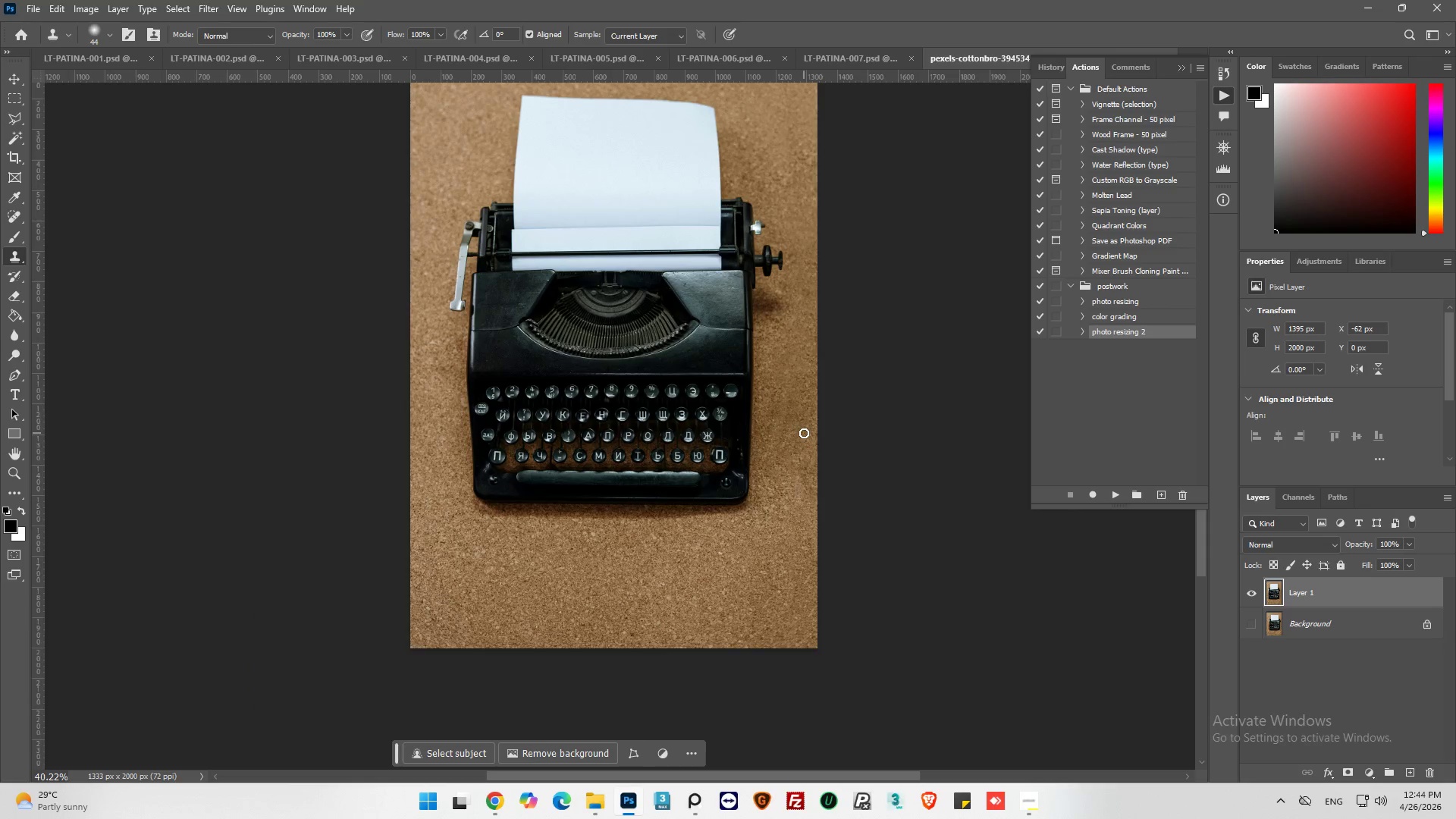 
key(Alt+AltLeft)
 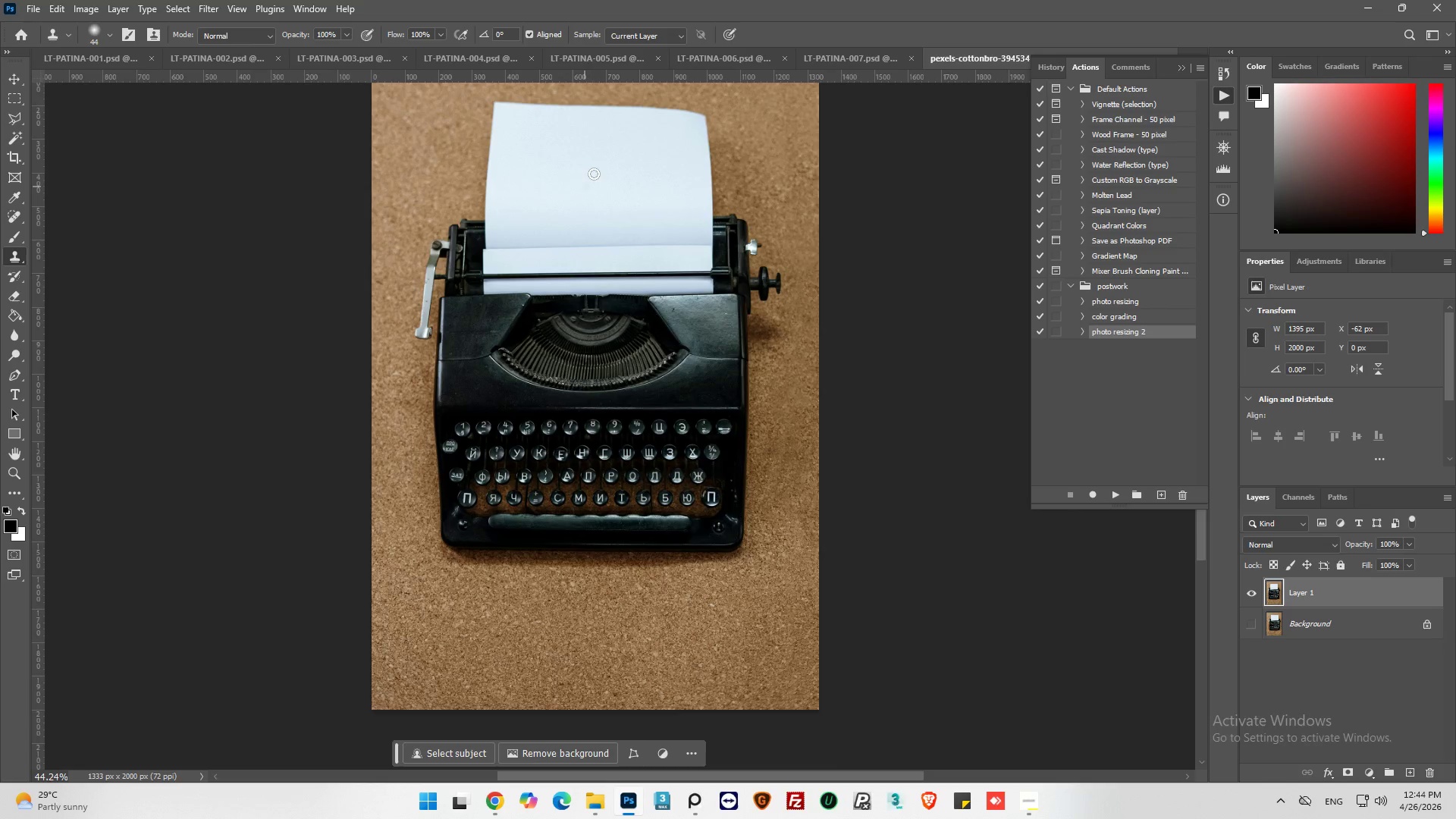 
scroll: coordinate [804, 433], scroll_direction: down, amount: 18.0
 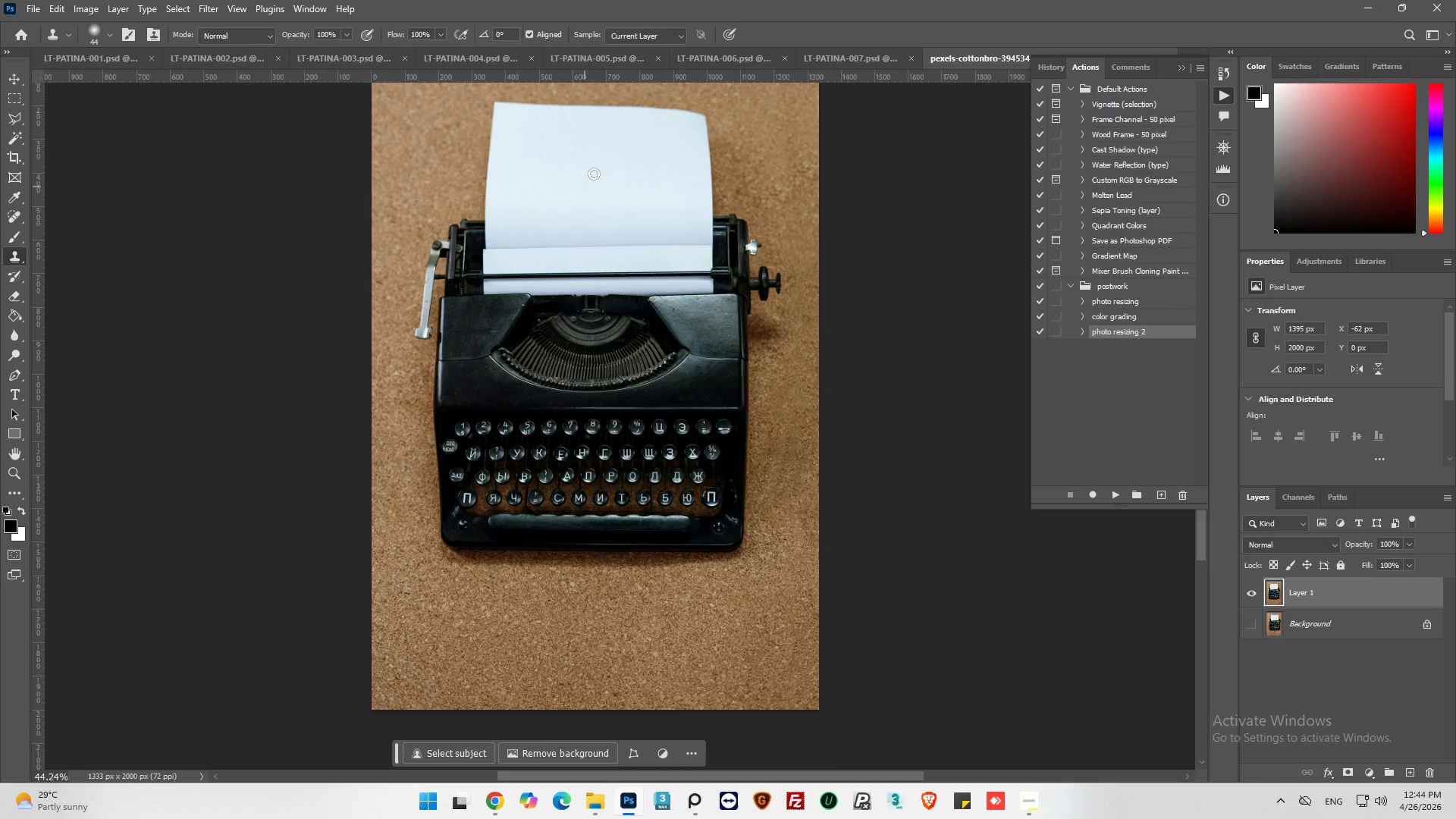 
key(Alt+AltLeft)
 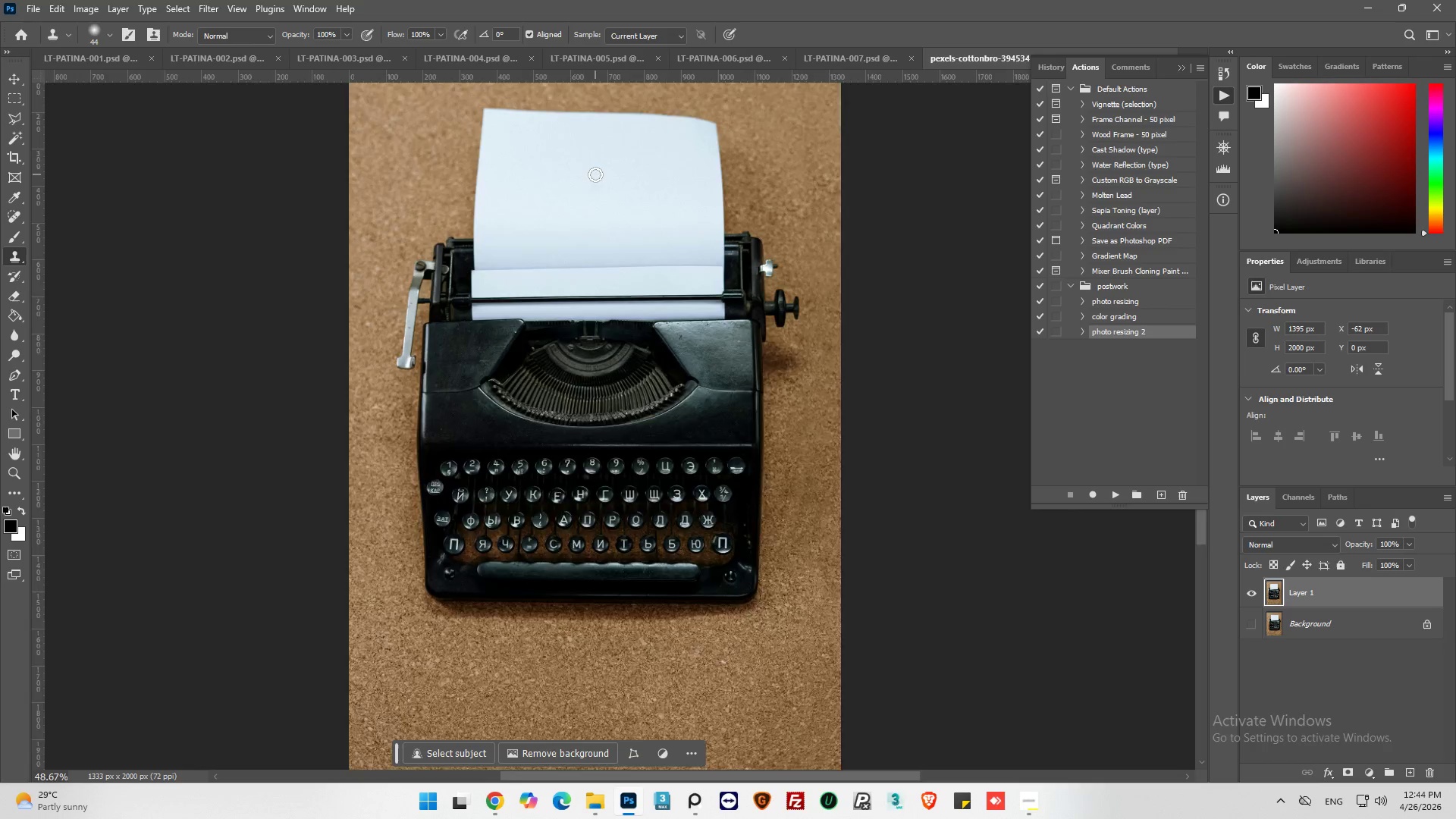 
scroll: coordinate [595, 174], scroll_direction: up, amount: 5.0
 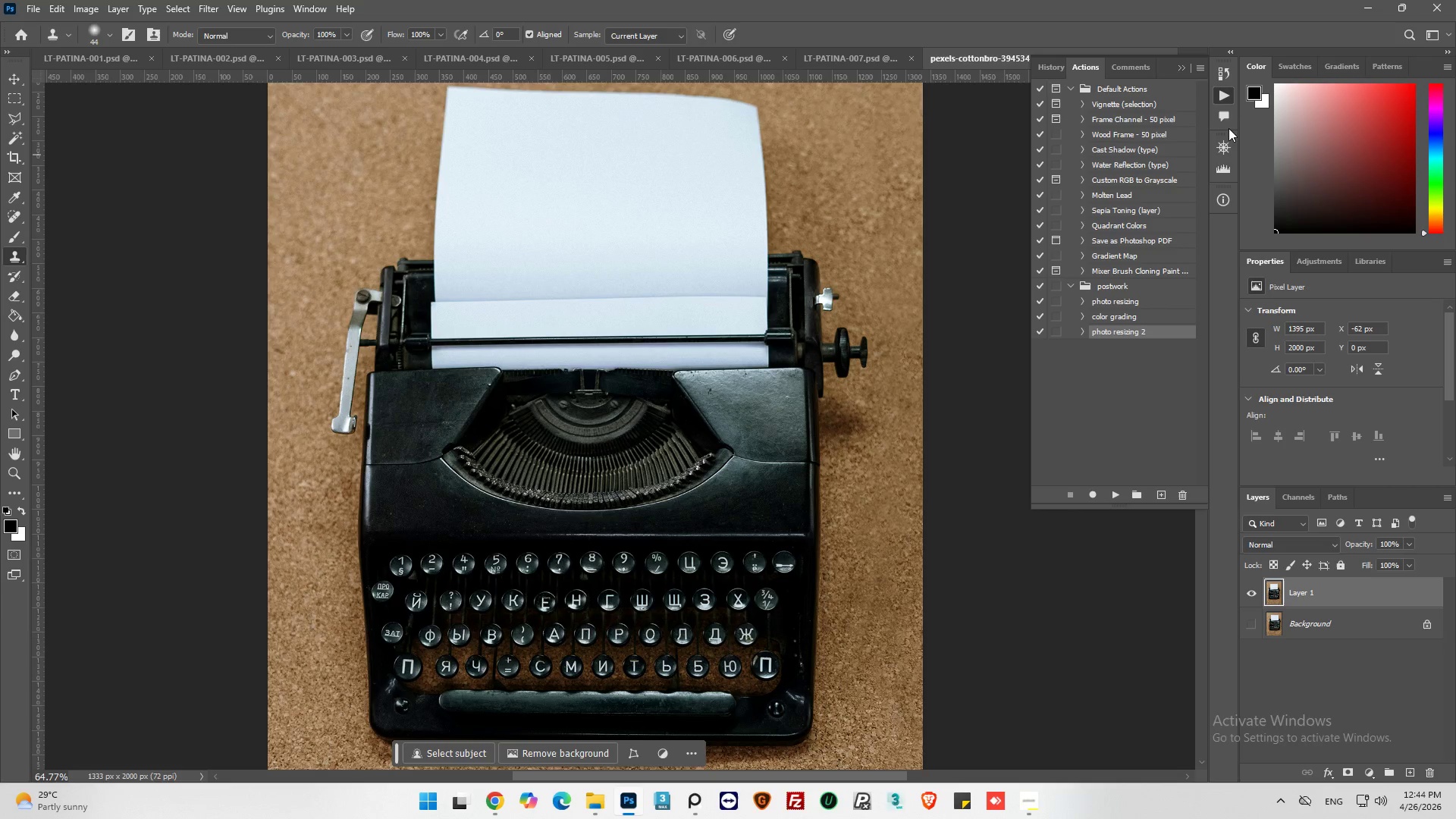 
left_click([1225, 96])
 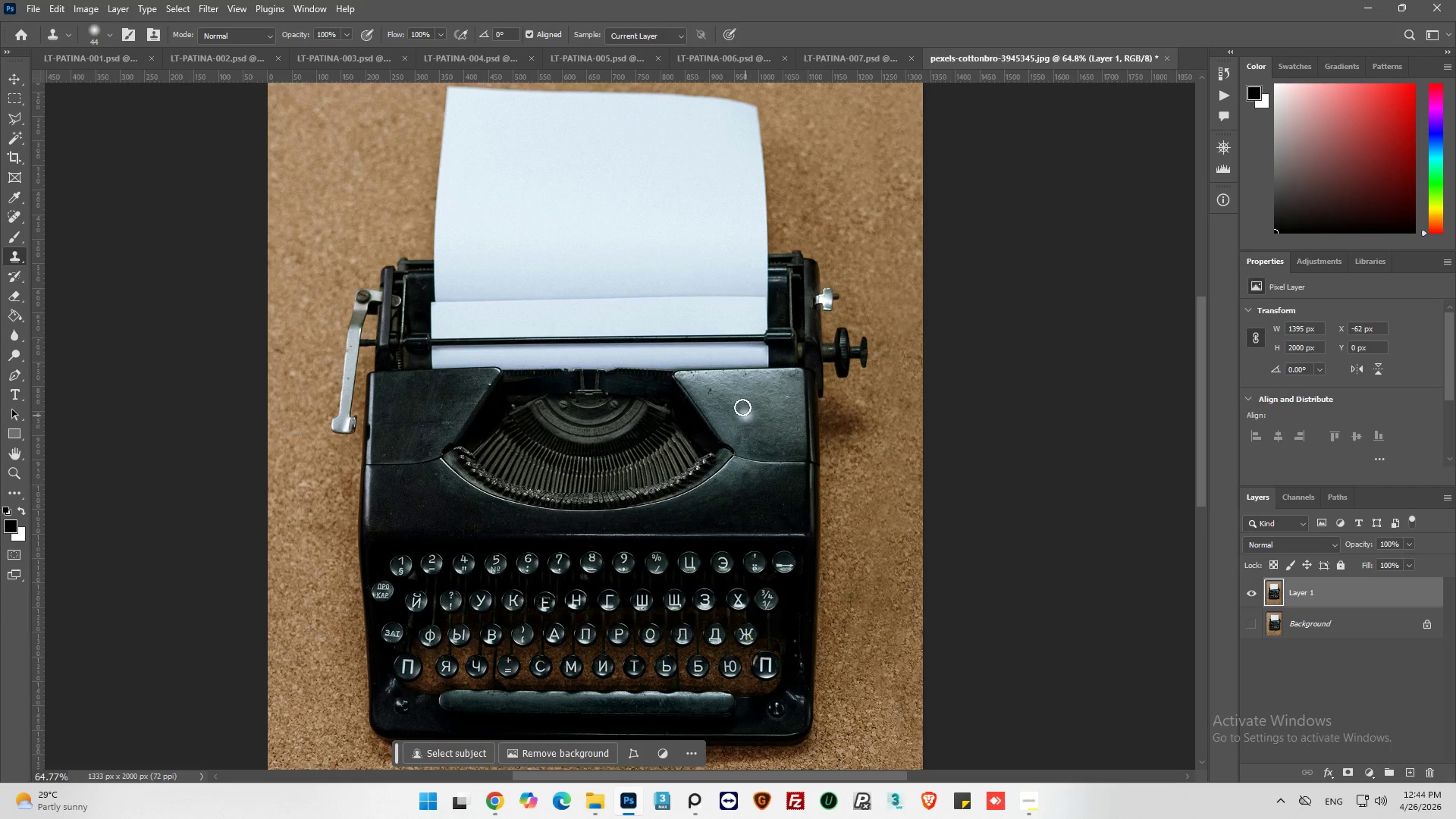 
scroll: coordinate [724, 400], scroll_direction: down, amount: 3.0
 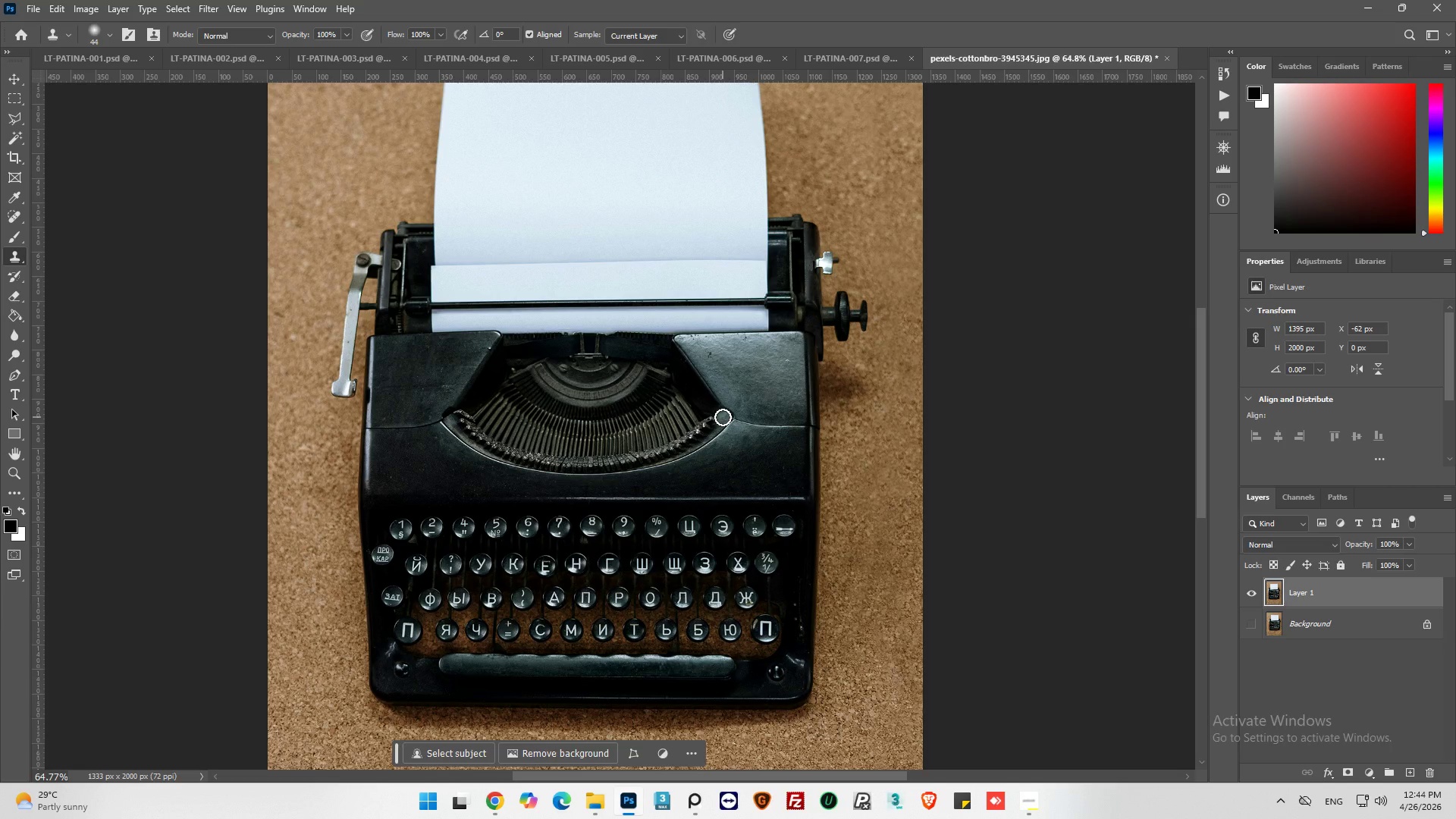 
key(Alt+AltLeft)
 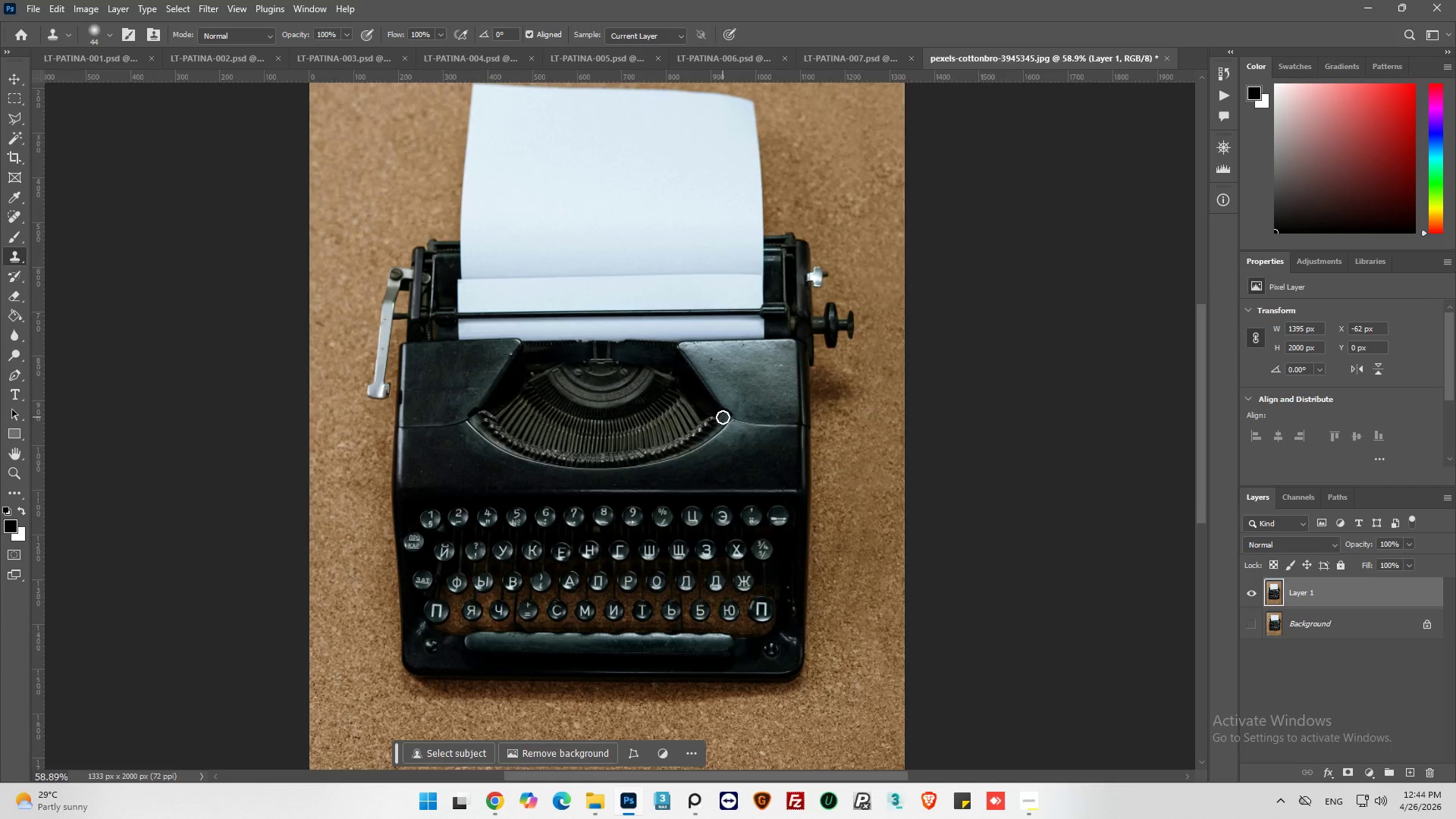 
scroll: coordinate [722, 419], scroll_direction: up, amount: 2.0
 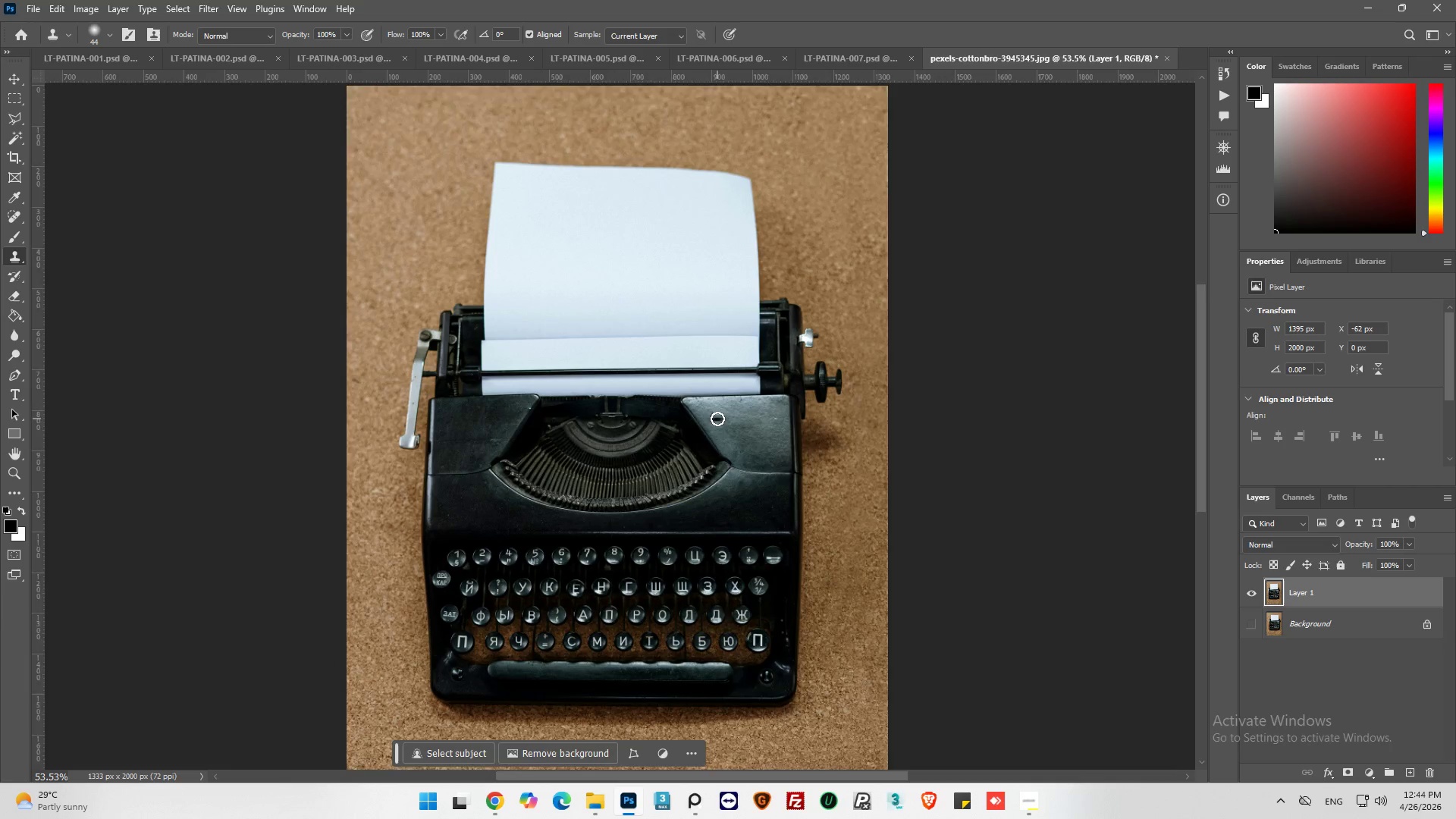 
key(Alt+AltLeft)
 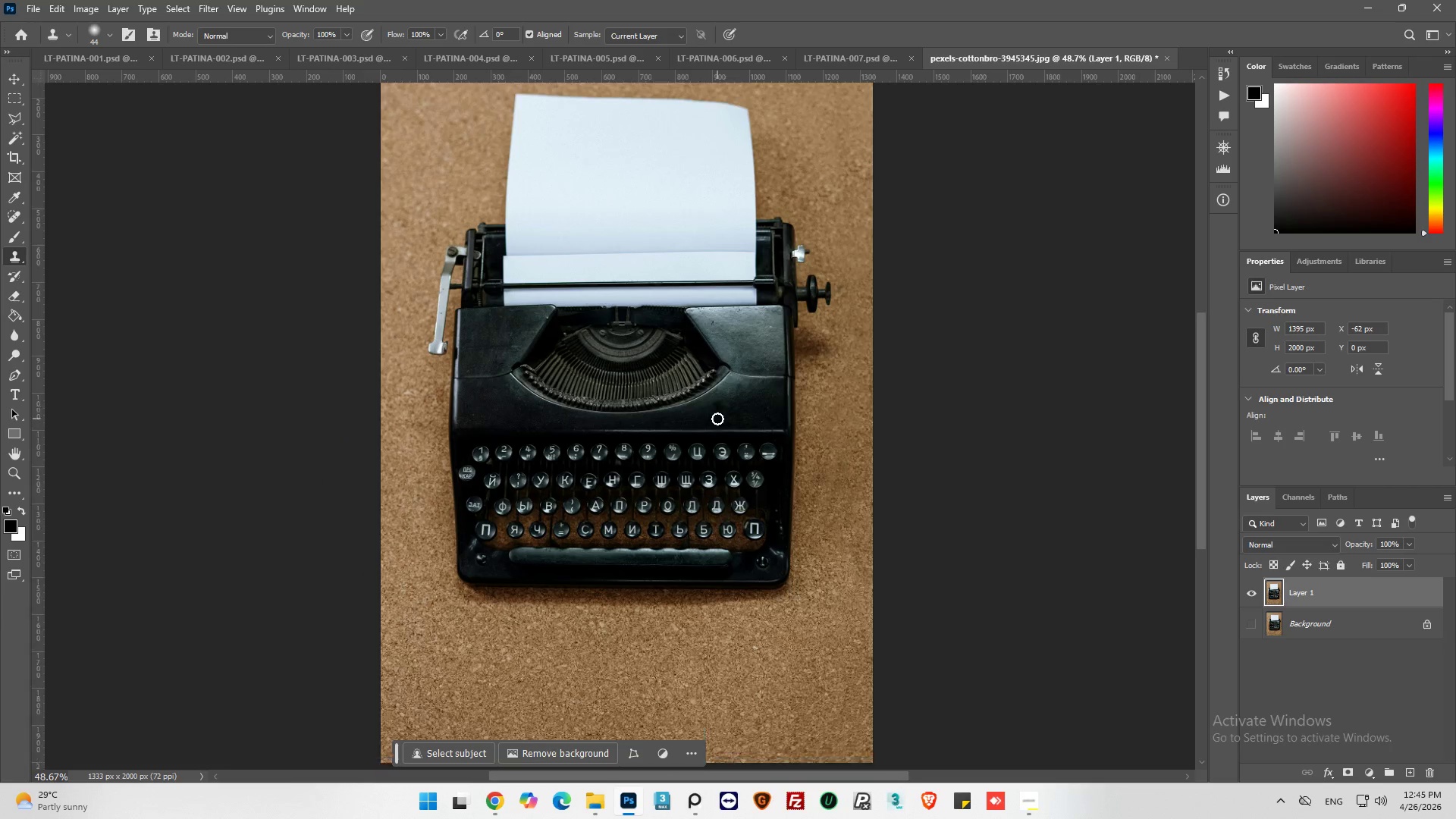 
key(Alt+AltLeft)
 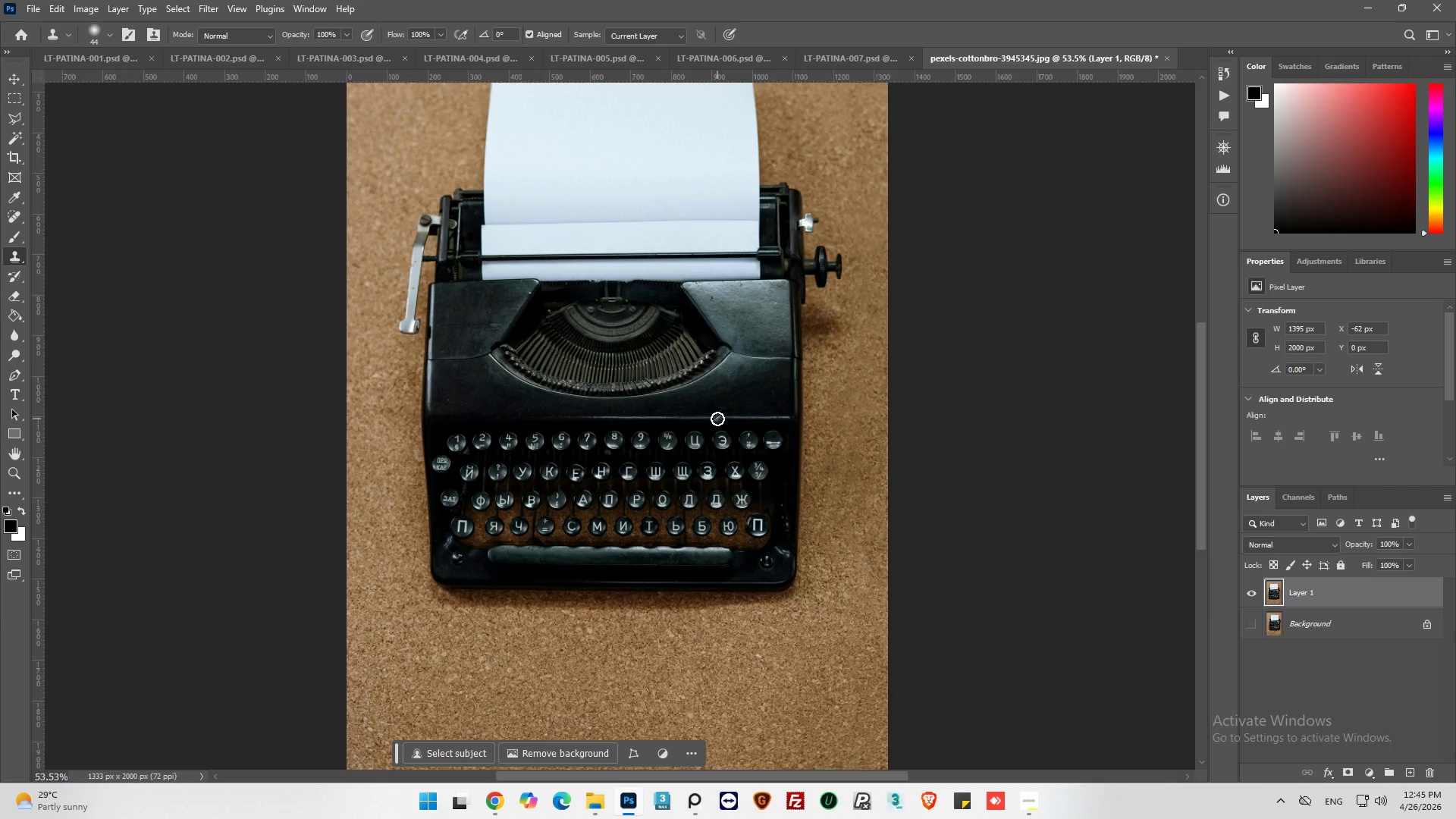 
hold_key(key=AltLeft, duration=0.69)
scroll: coordinate [681, 502], scroll_direction: down, amount: 4.0
 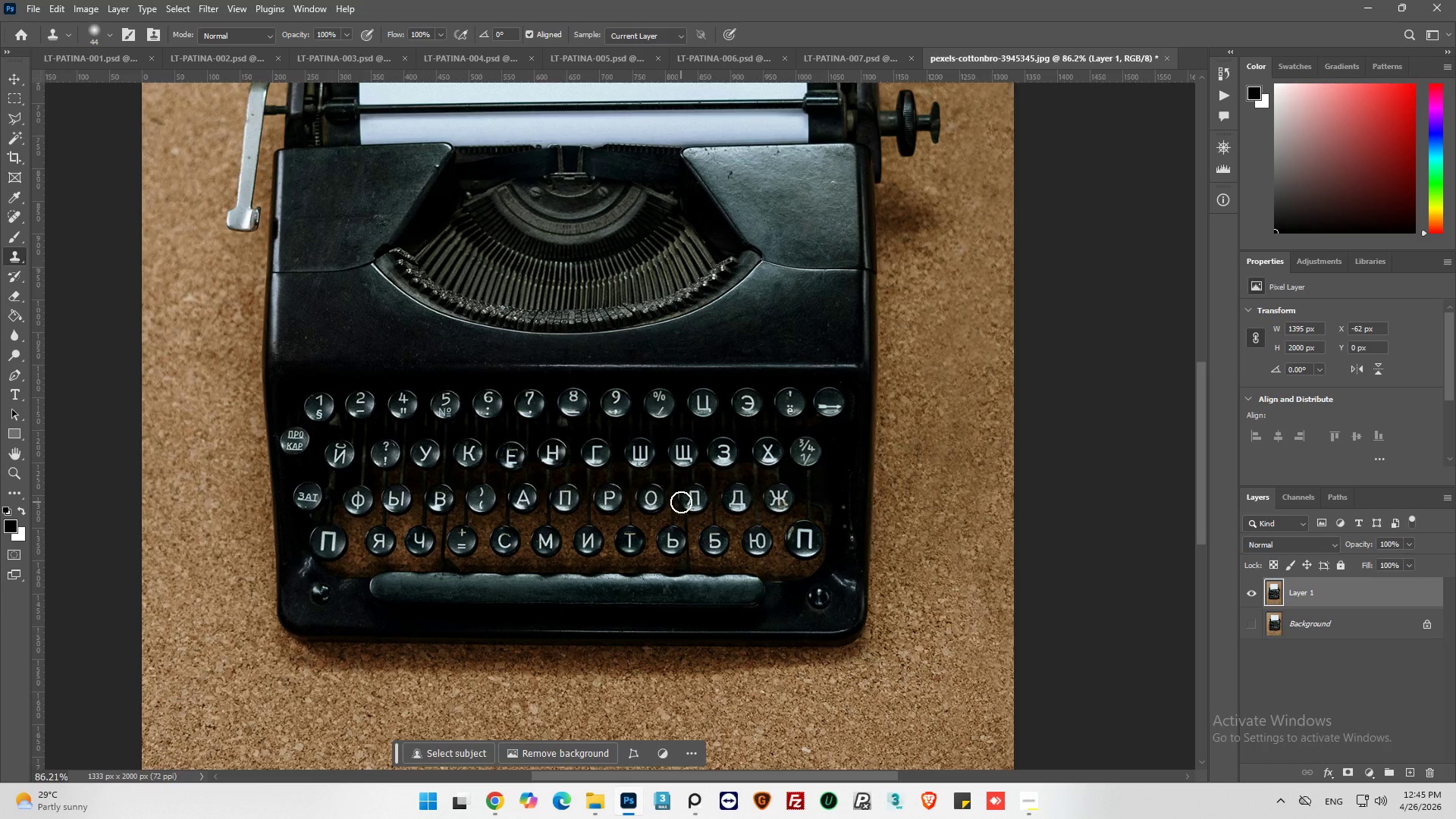 
hold_key(key=AltLeft, duration=0.52)
 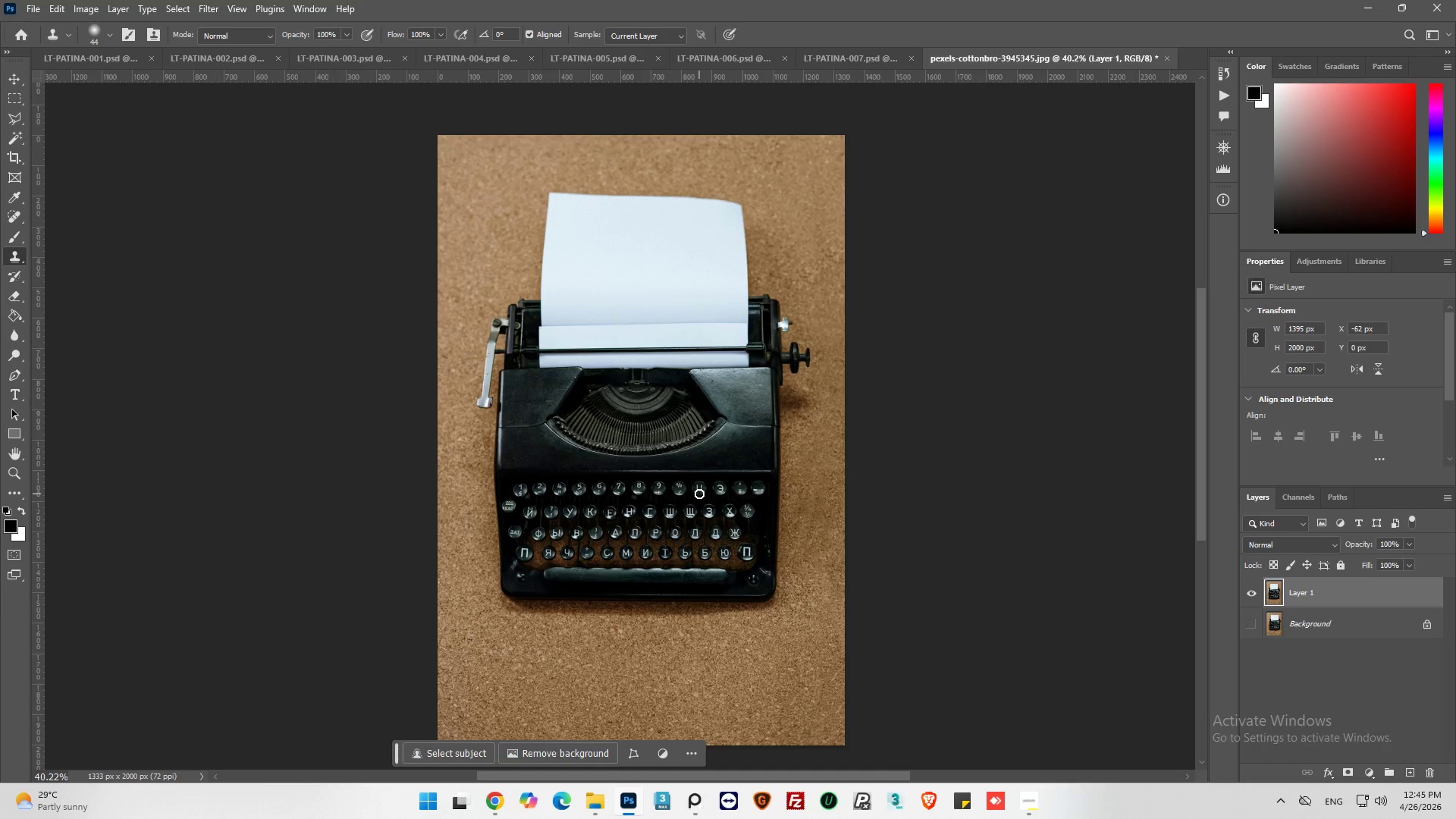 
hold_key(key=AltLeft, duration=0.31)
 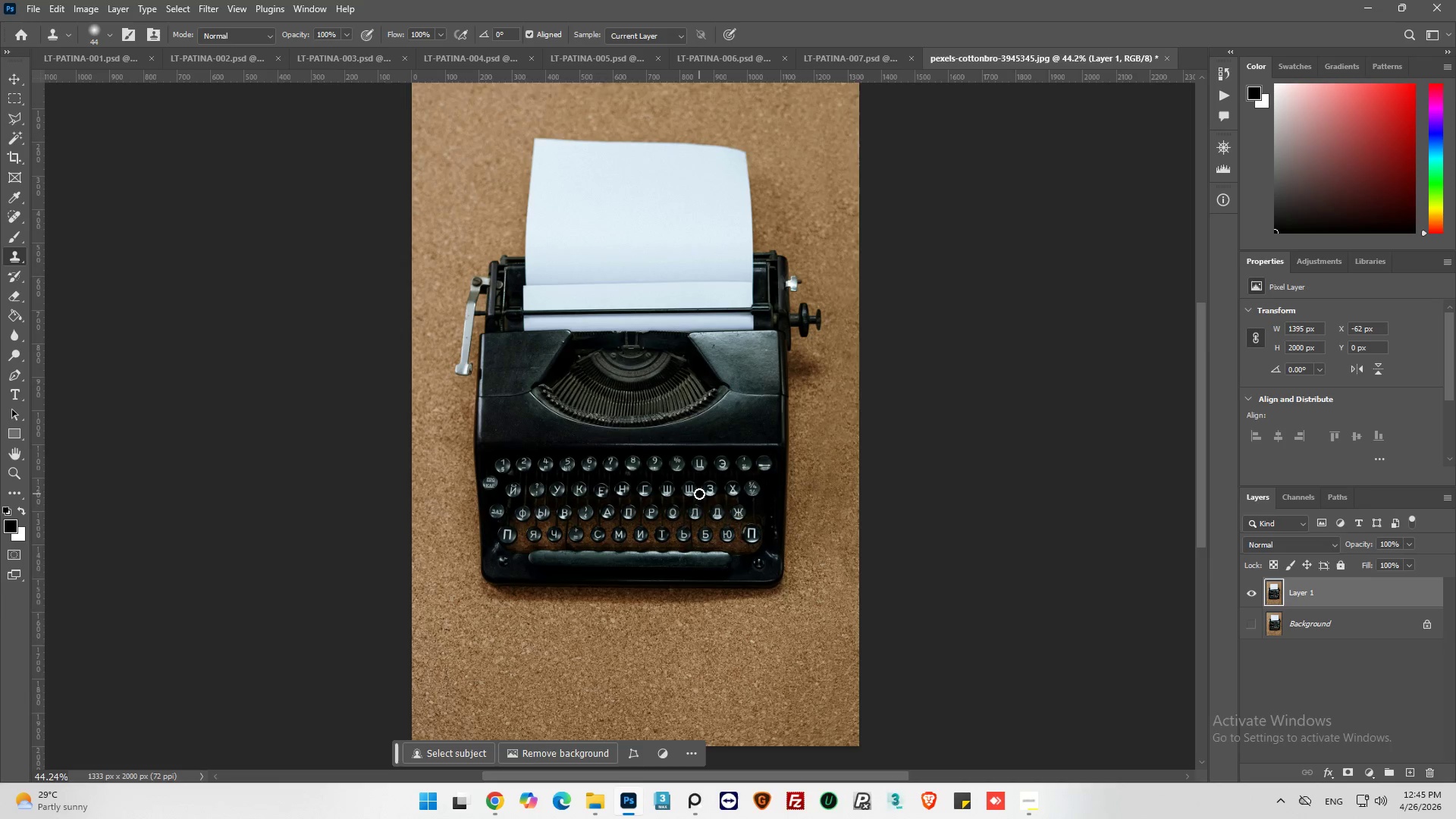 
key(Alt+AltLeft)
 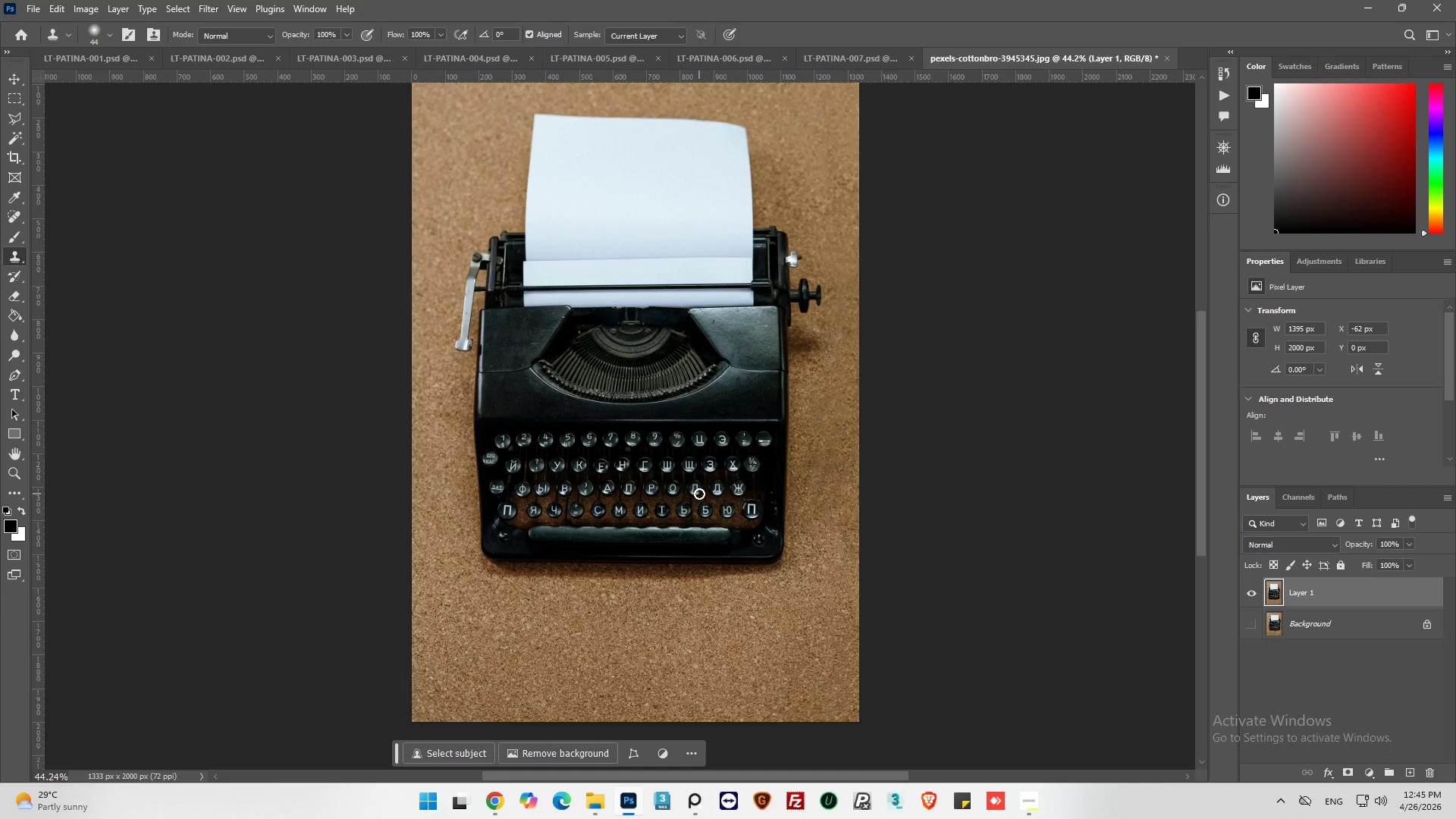 
key(Alt+AltLeft)
 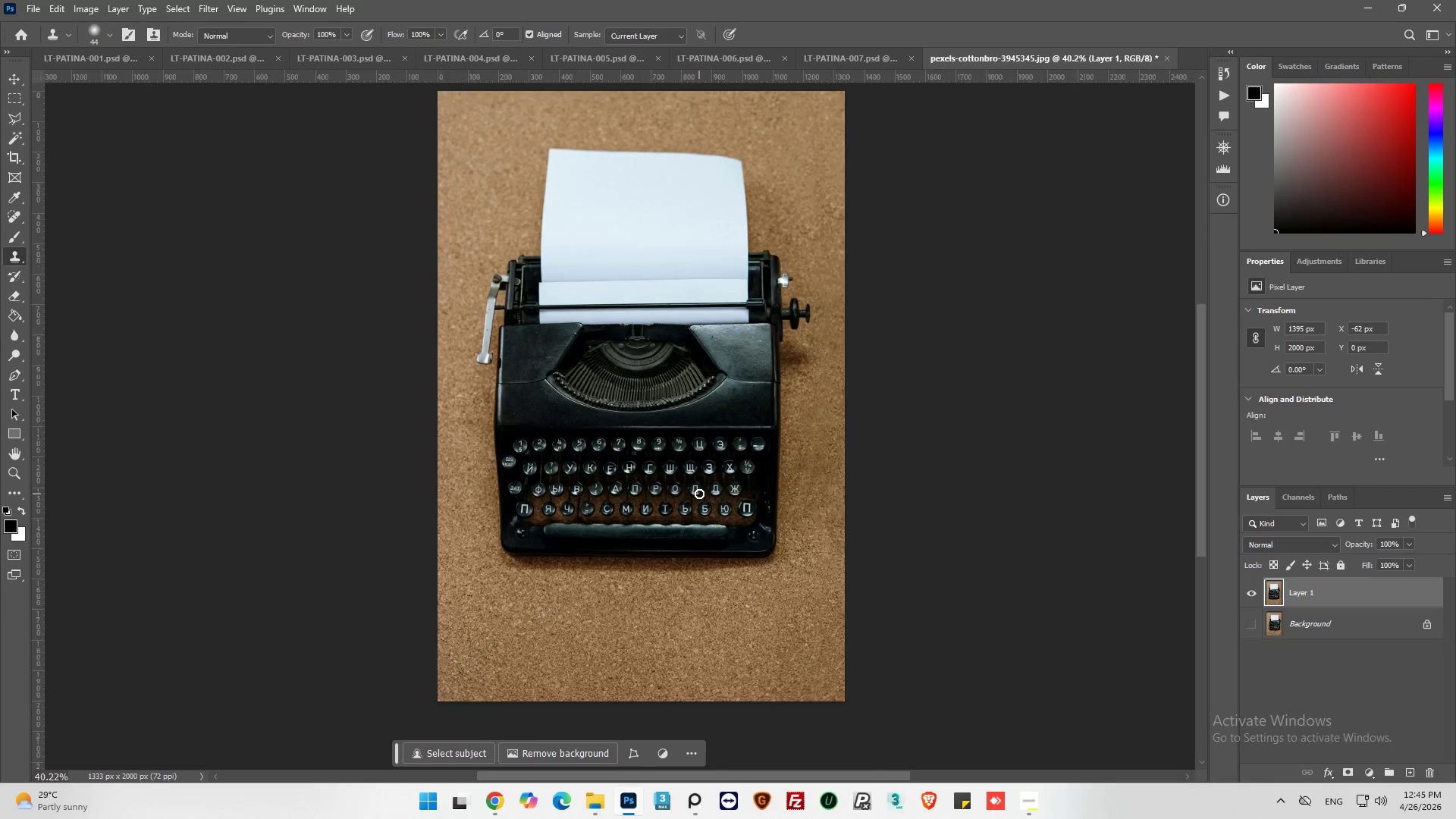 
scroll: coordinate [699, 494], scroll_direction: down, amount: 8.0
 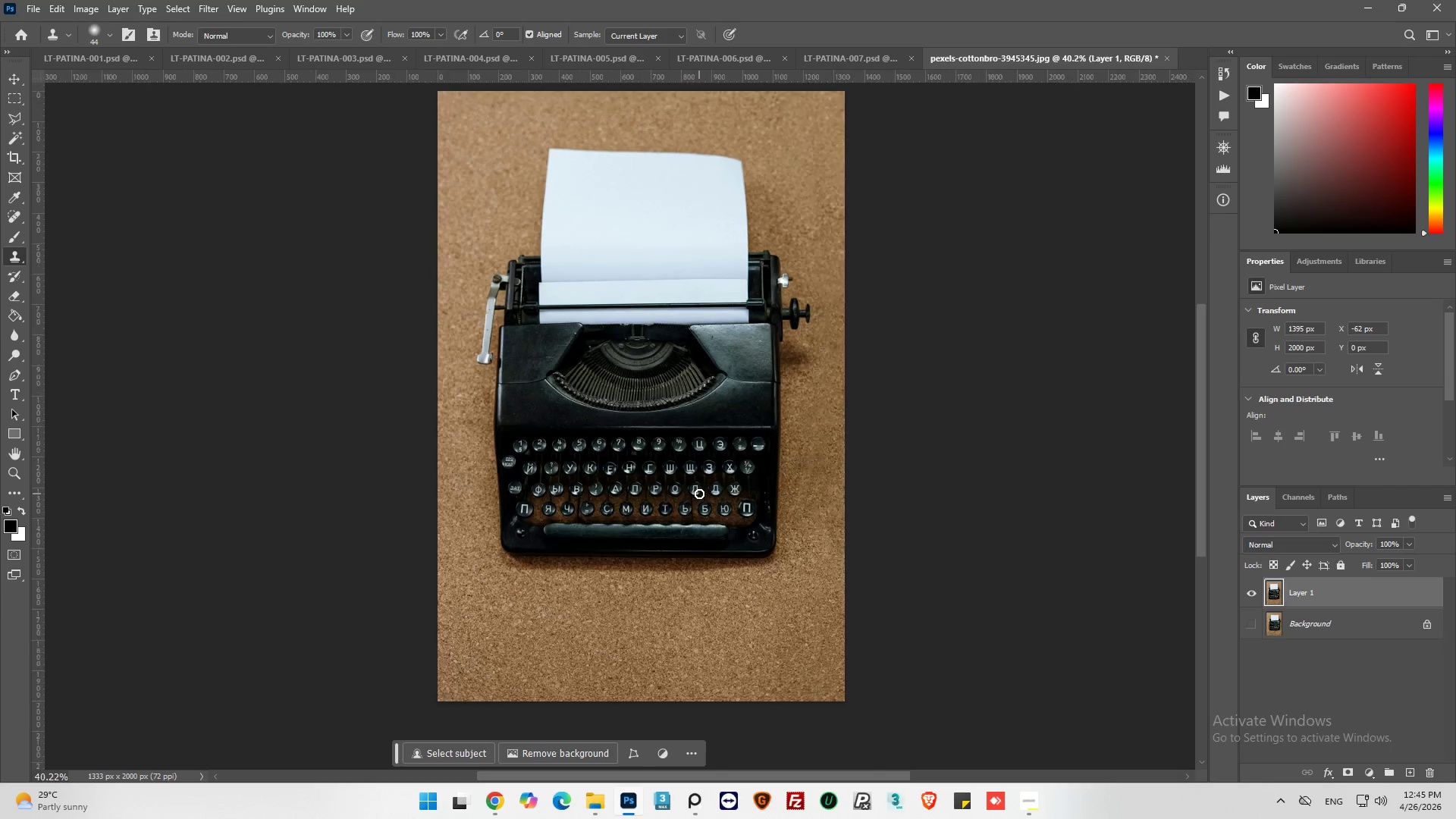 
scroll: coordinate [699, 494], scroll_direction: none, amount: 0.0
 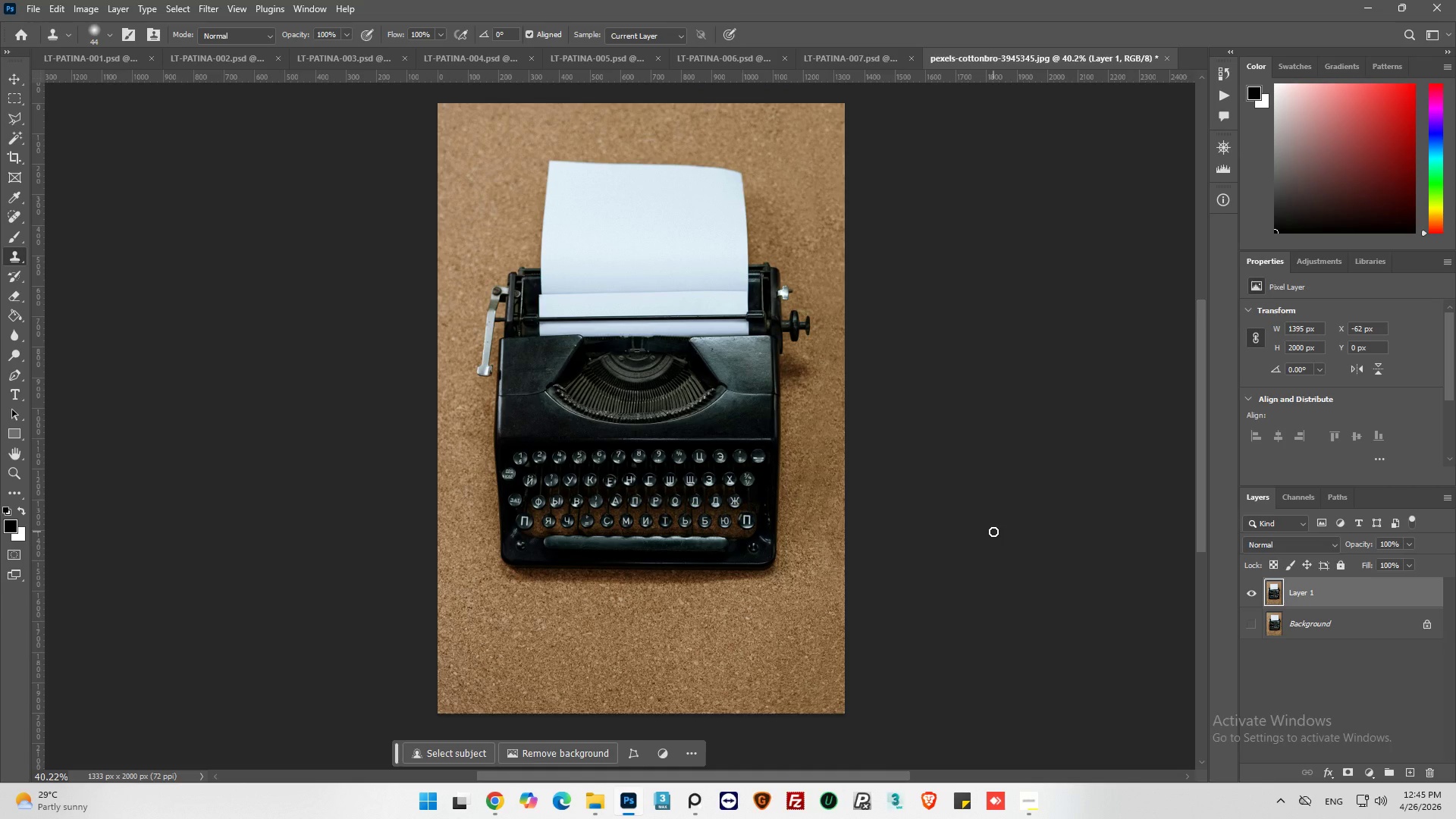 
key(Control+S)
 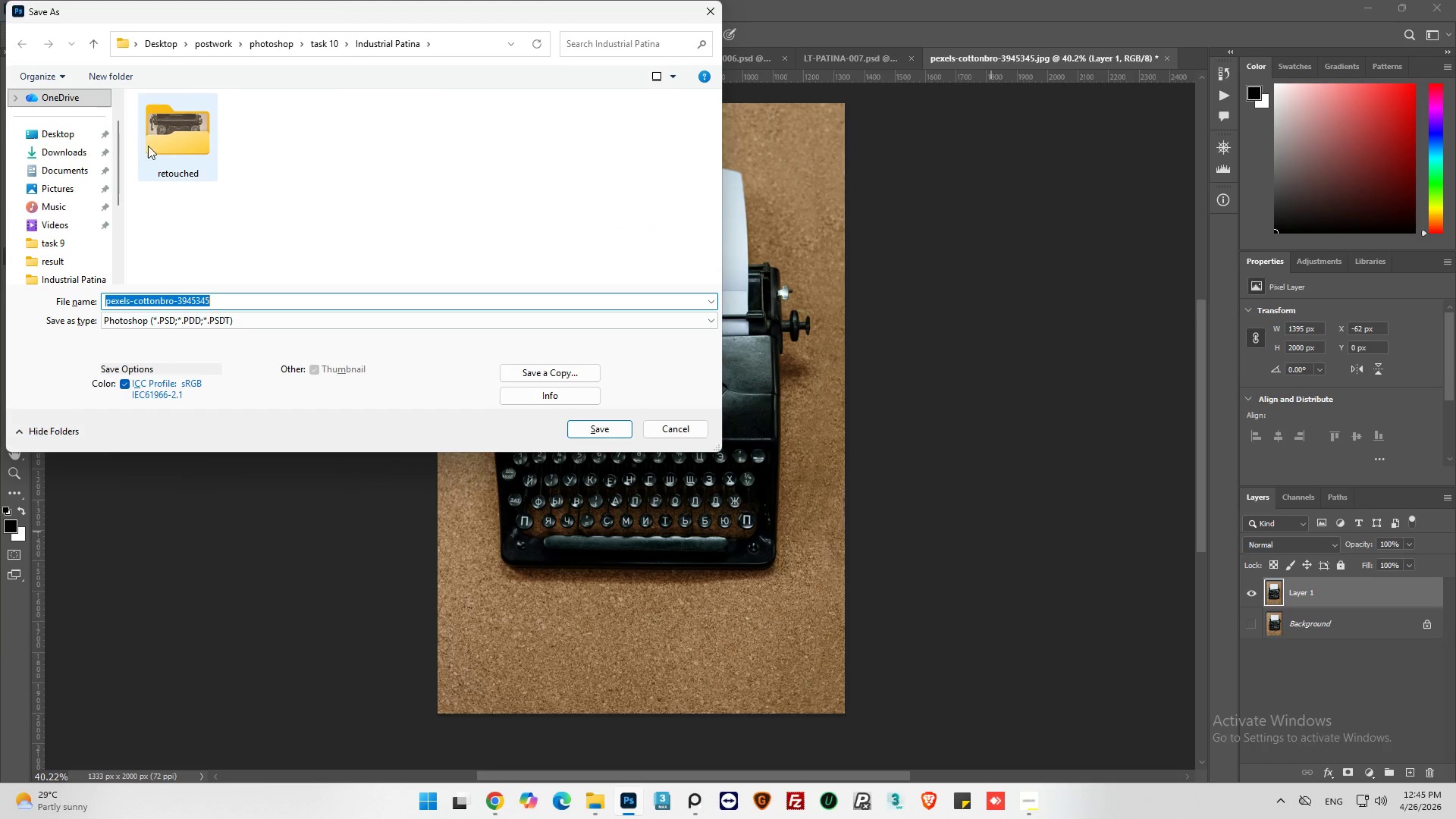 
double_click([171, 150])
 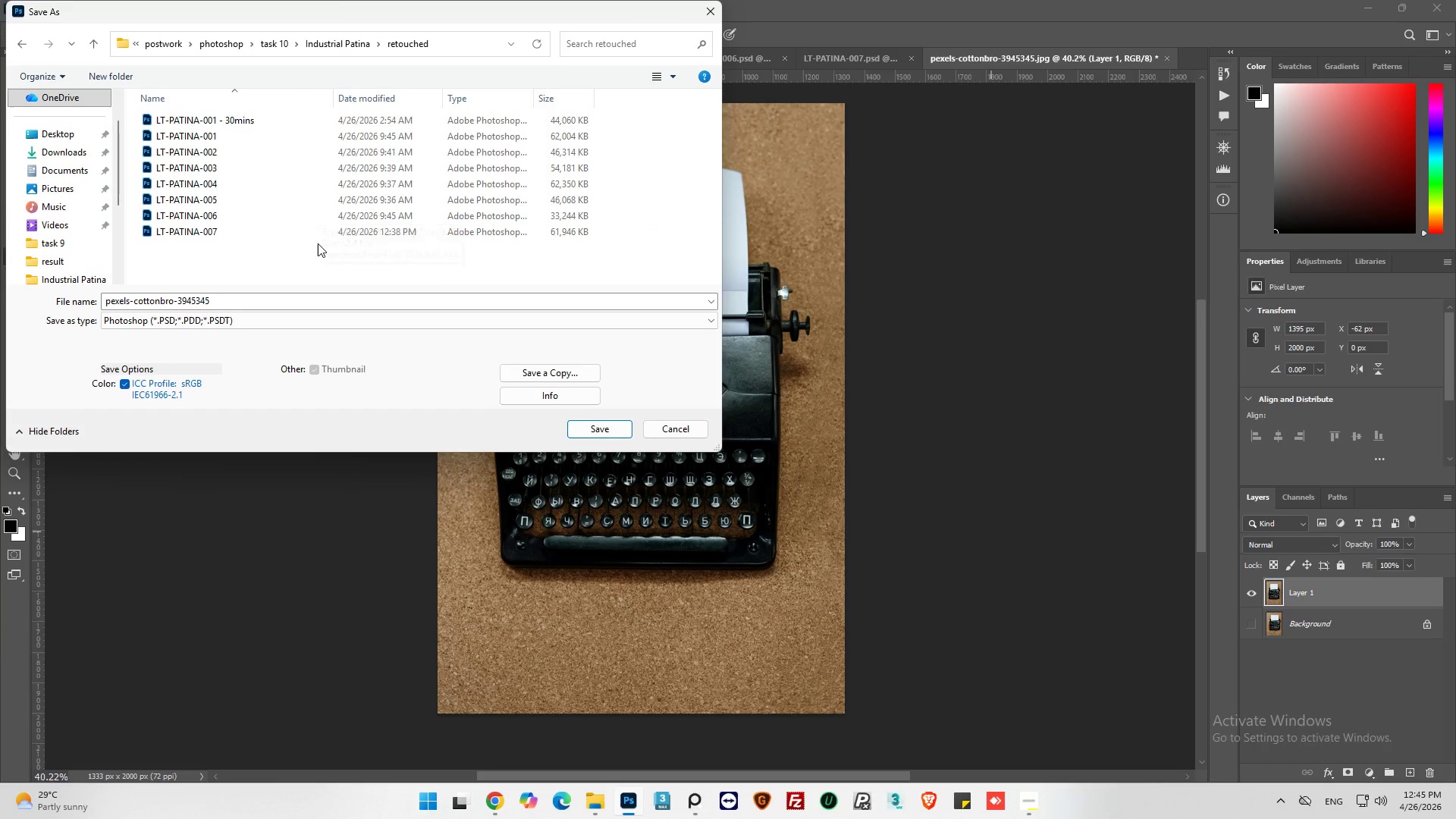 
left_click([323, 238])
 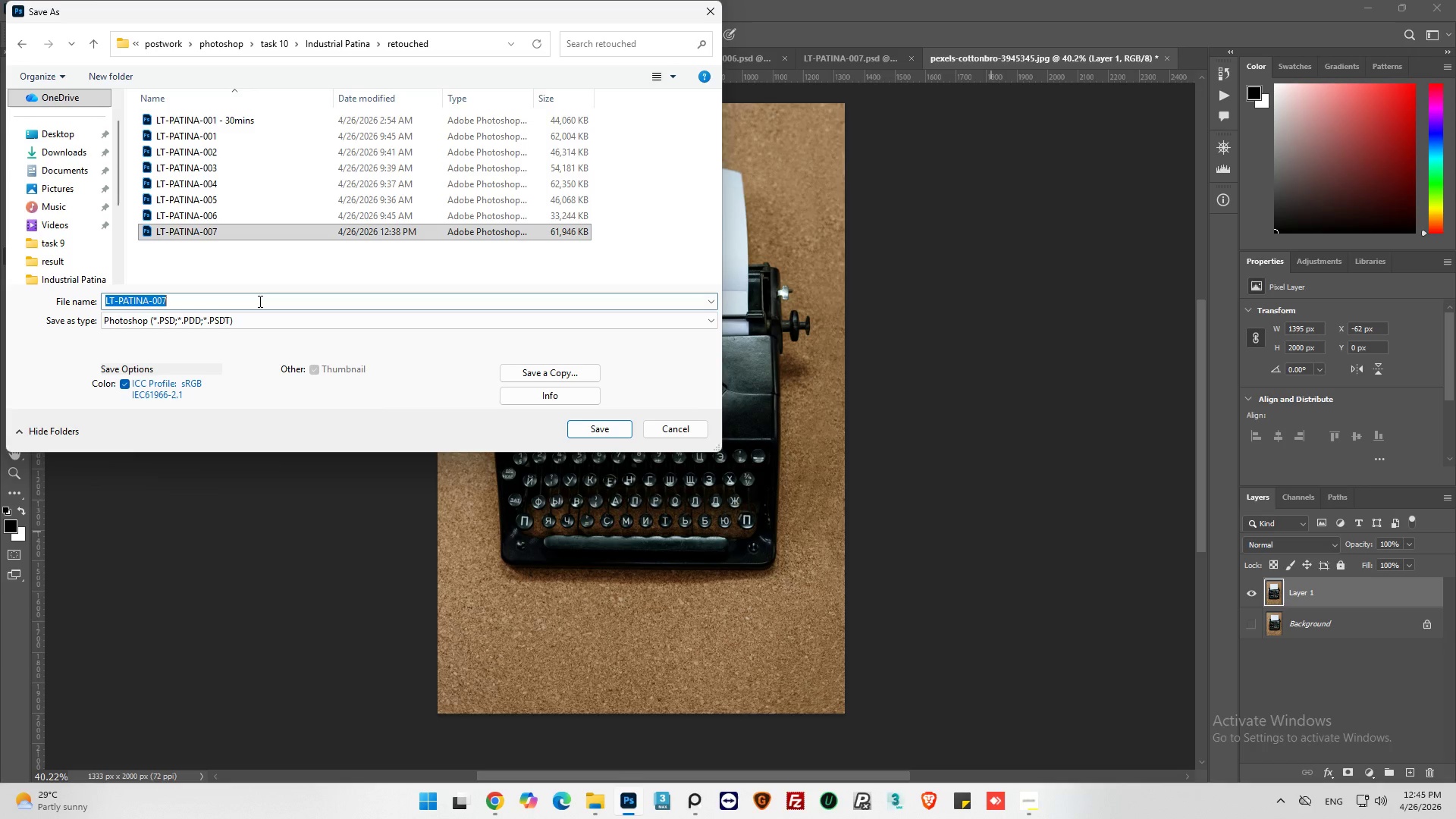 
double_click([269, 303])
 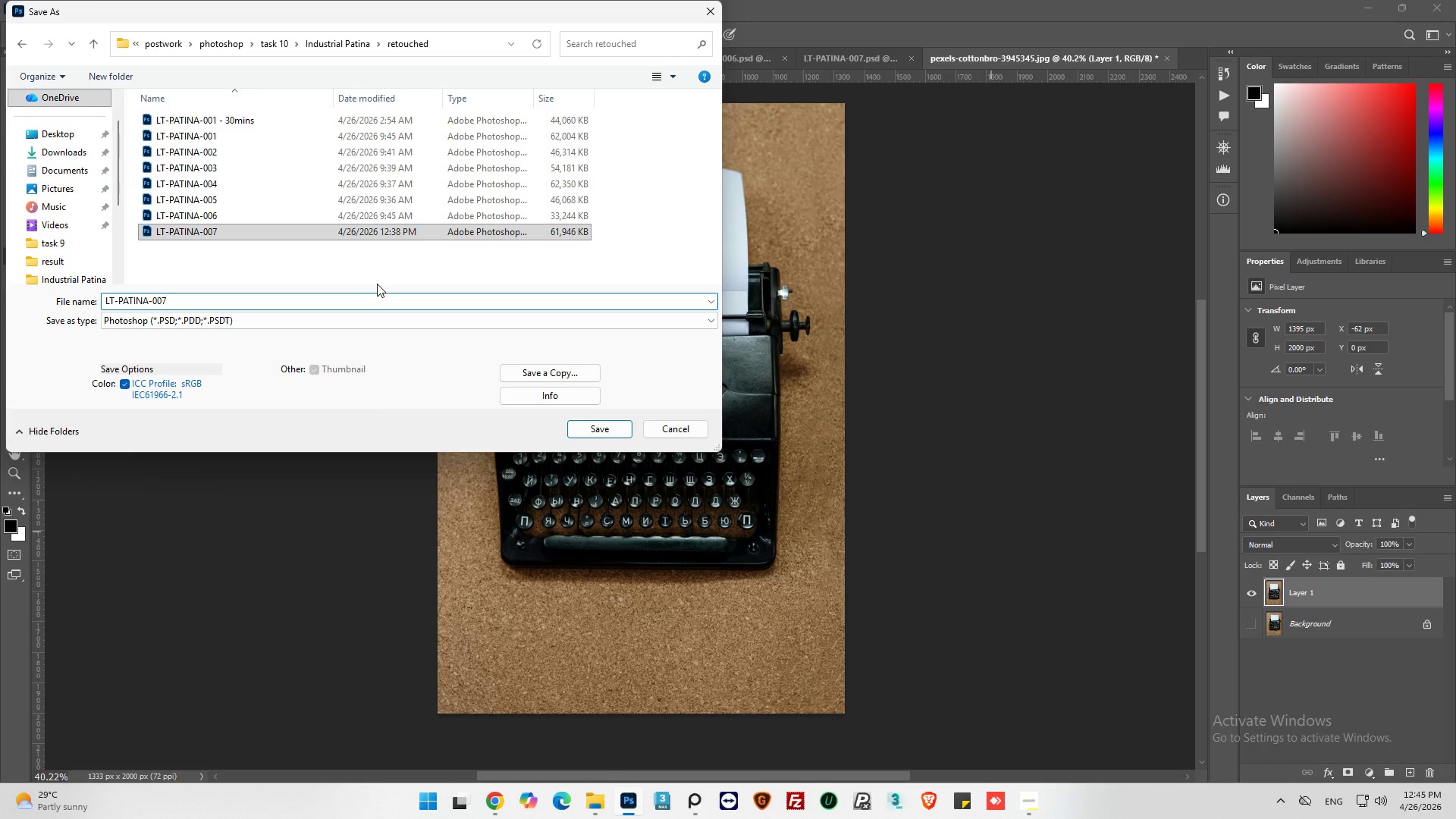 
key(Backspace)
 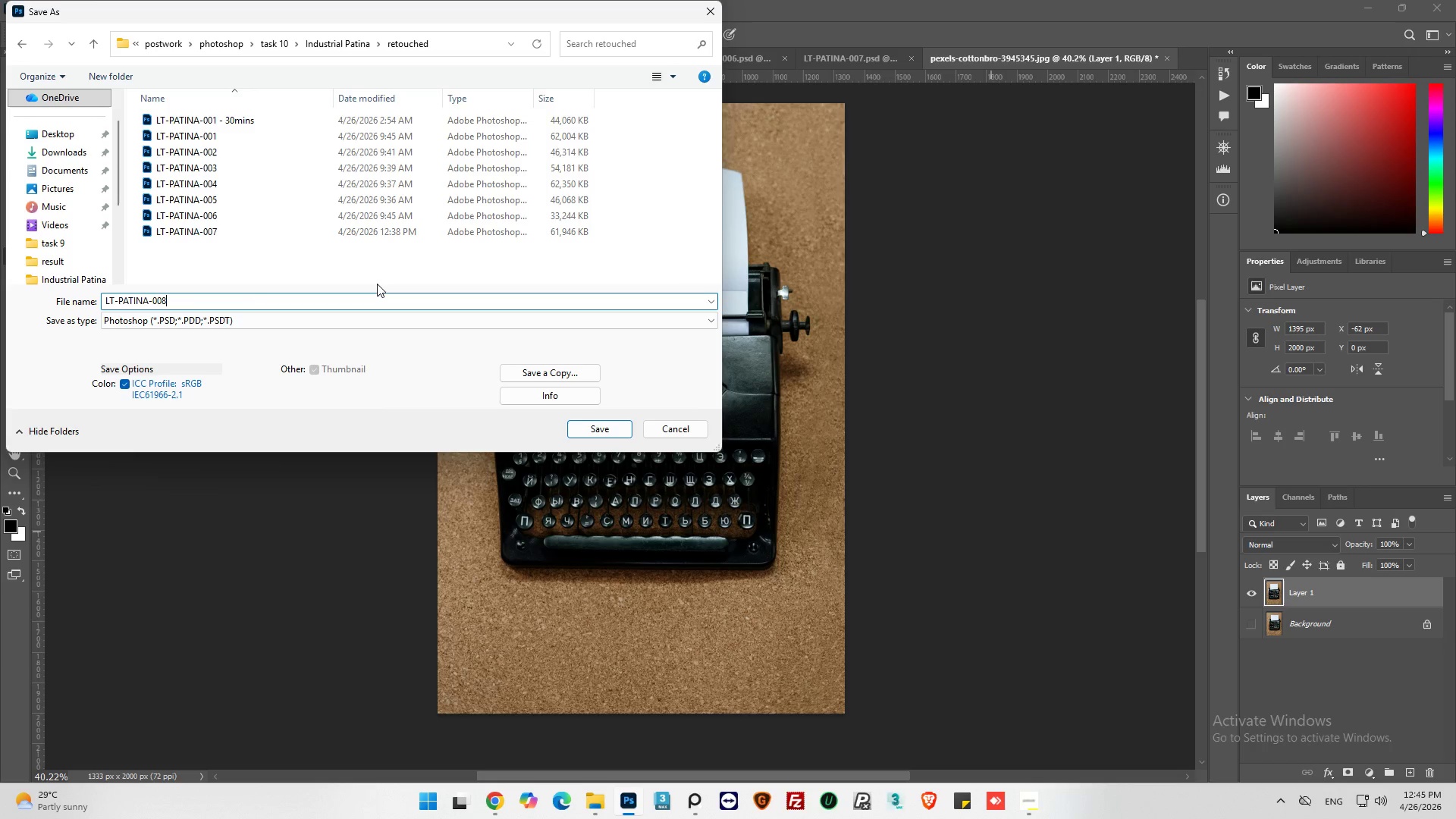 
key(8)
 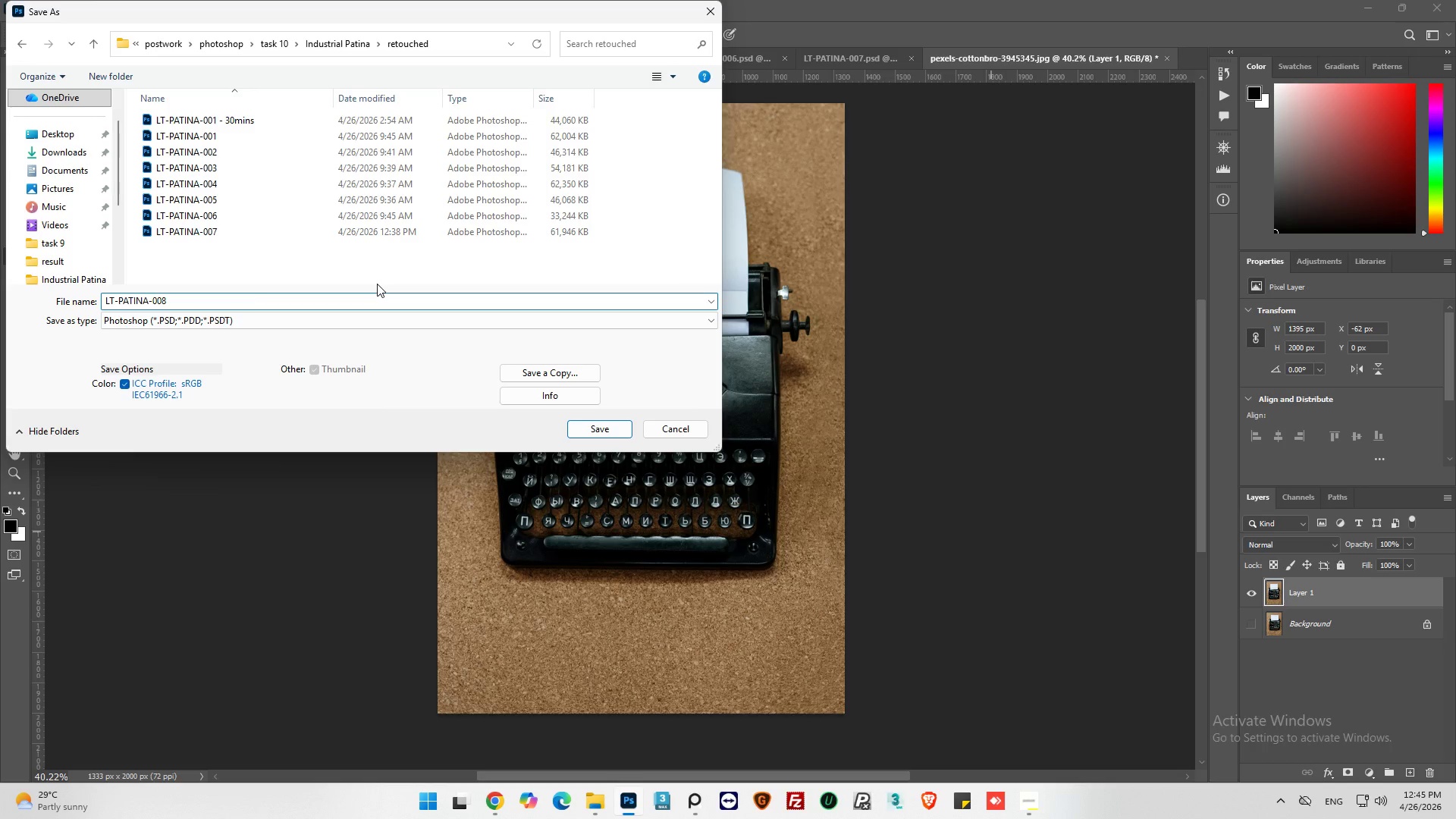 
key(Enter)
 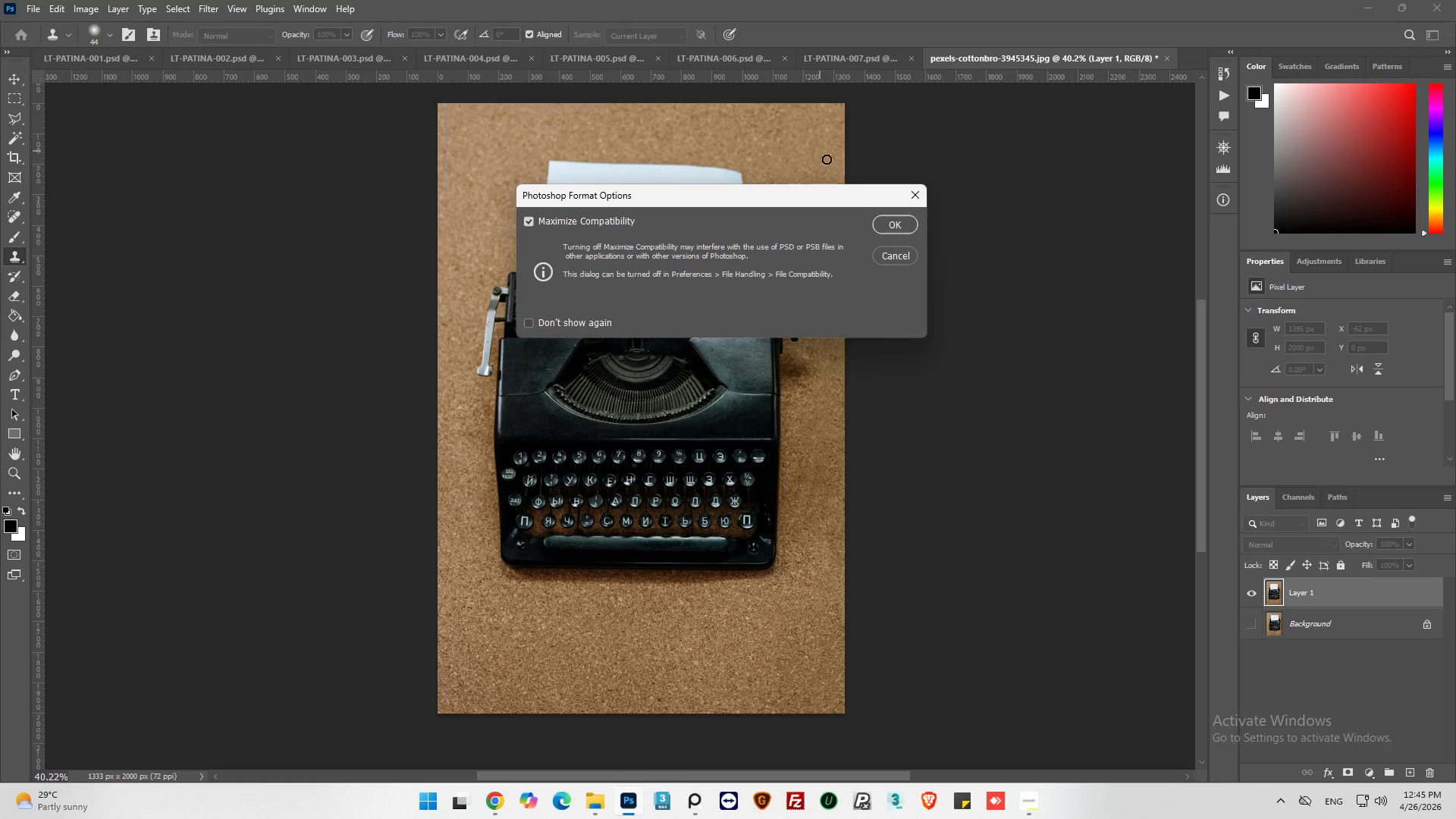 
left_click([886, 227])
 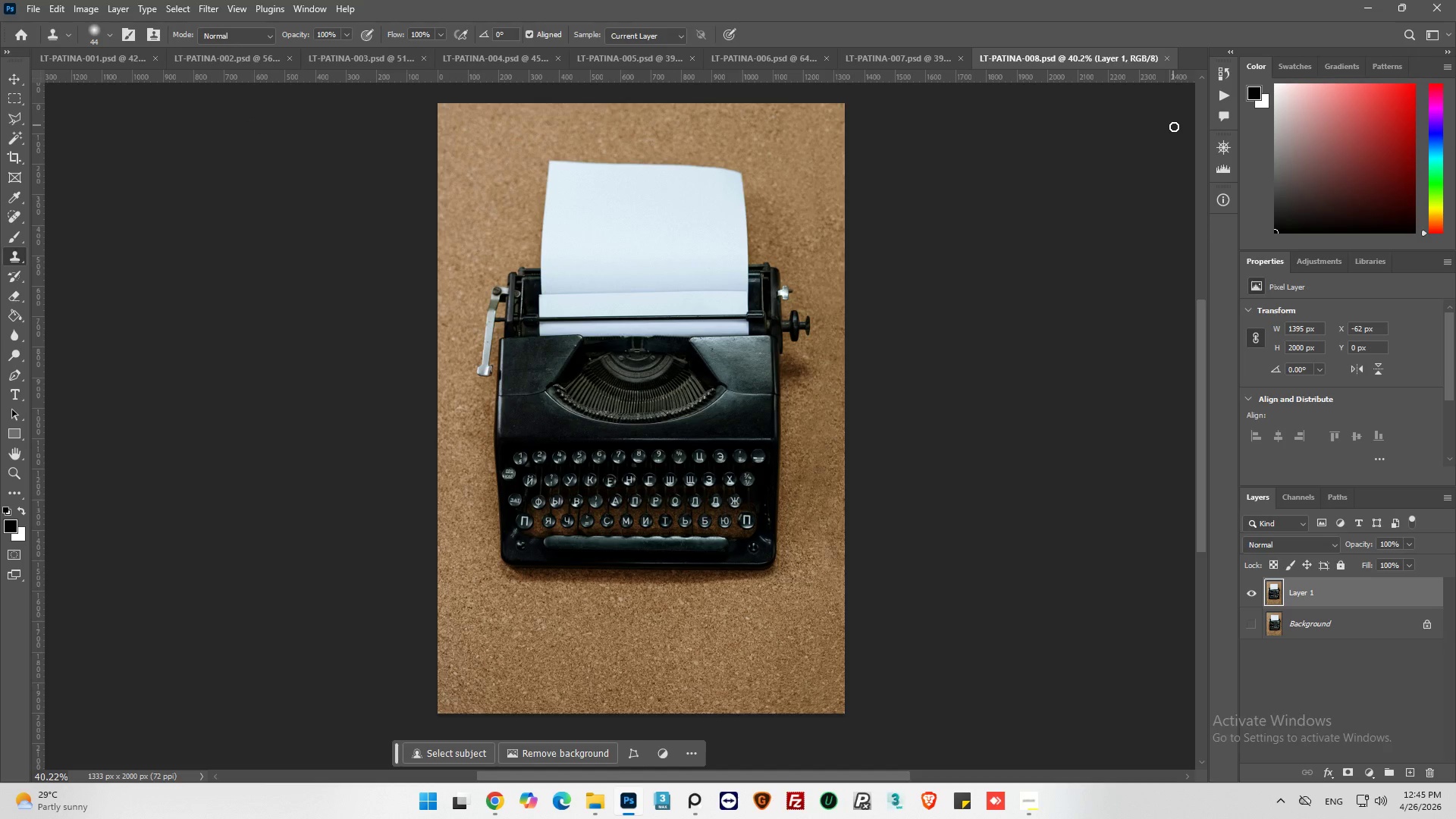 
right_click([1341, 598])
 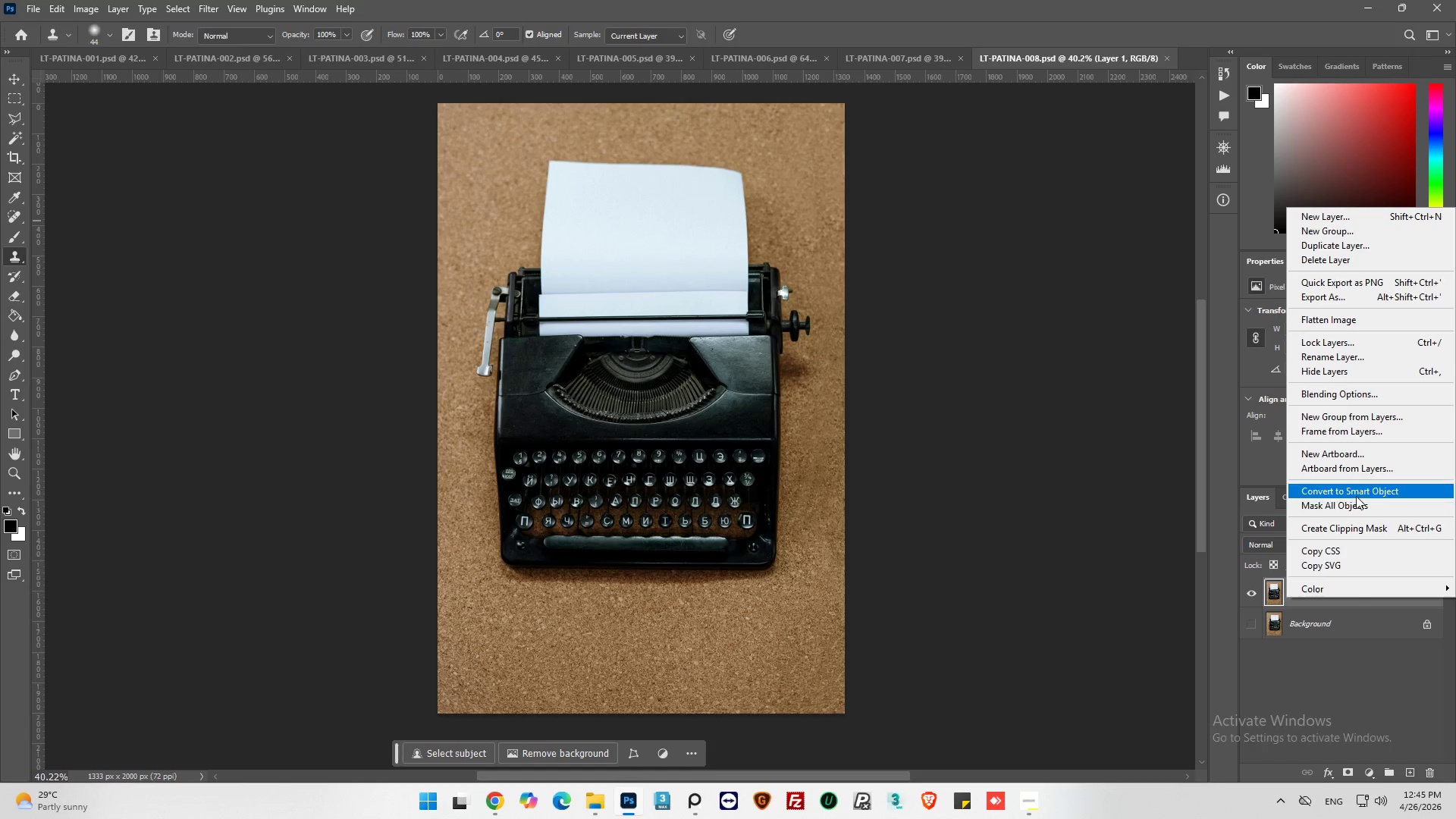 
left_click([1357, 495])
 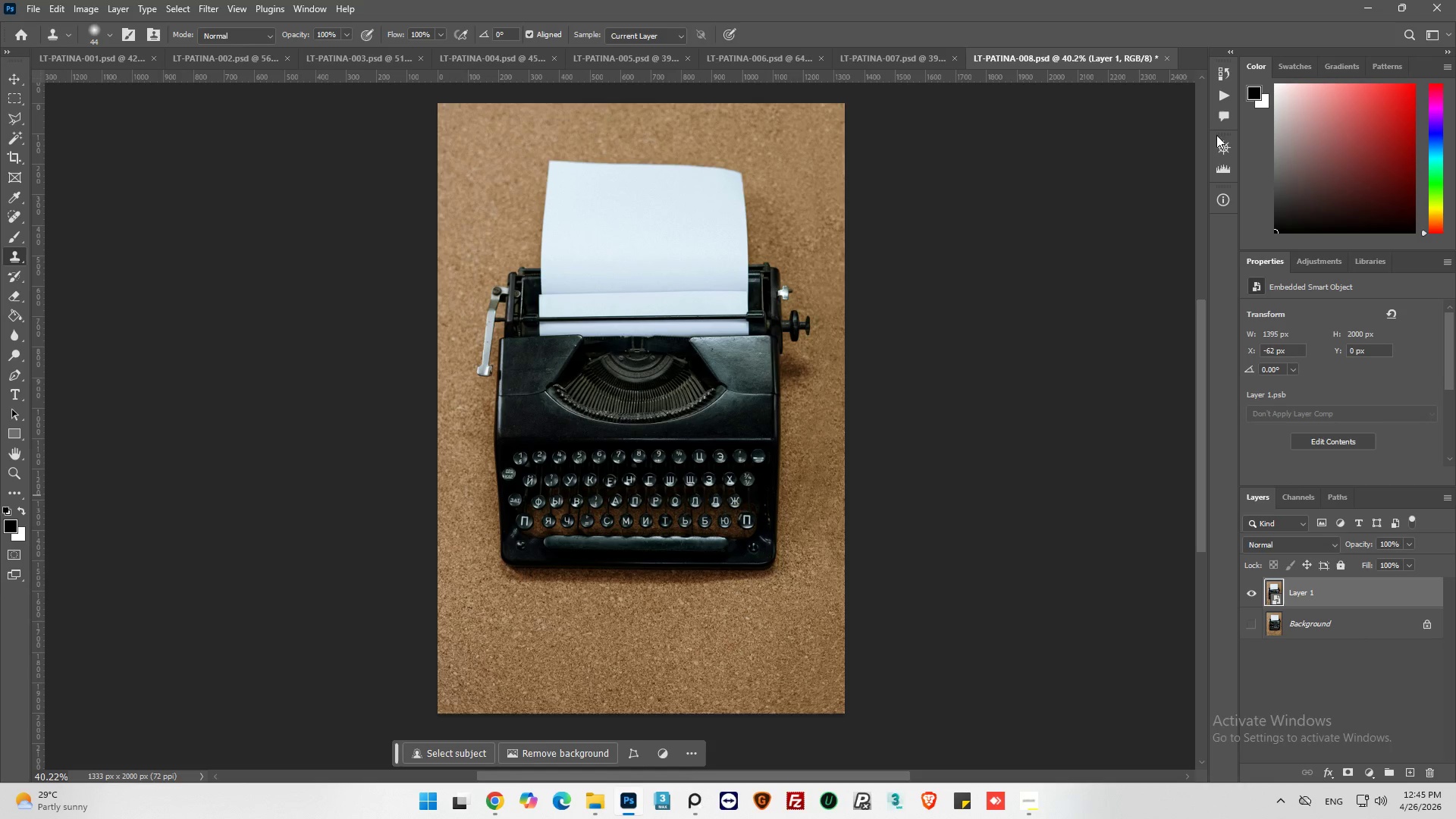 
left_click([1224, 99])
 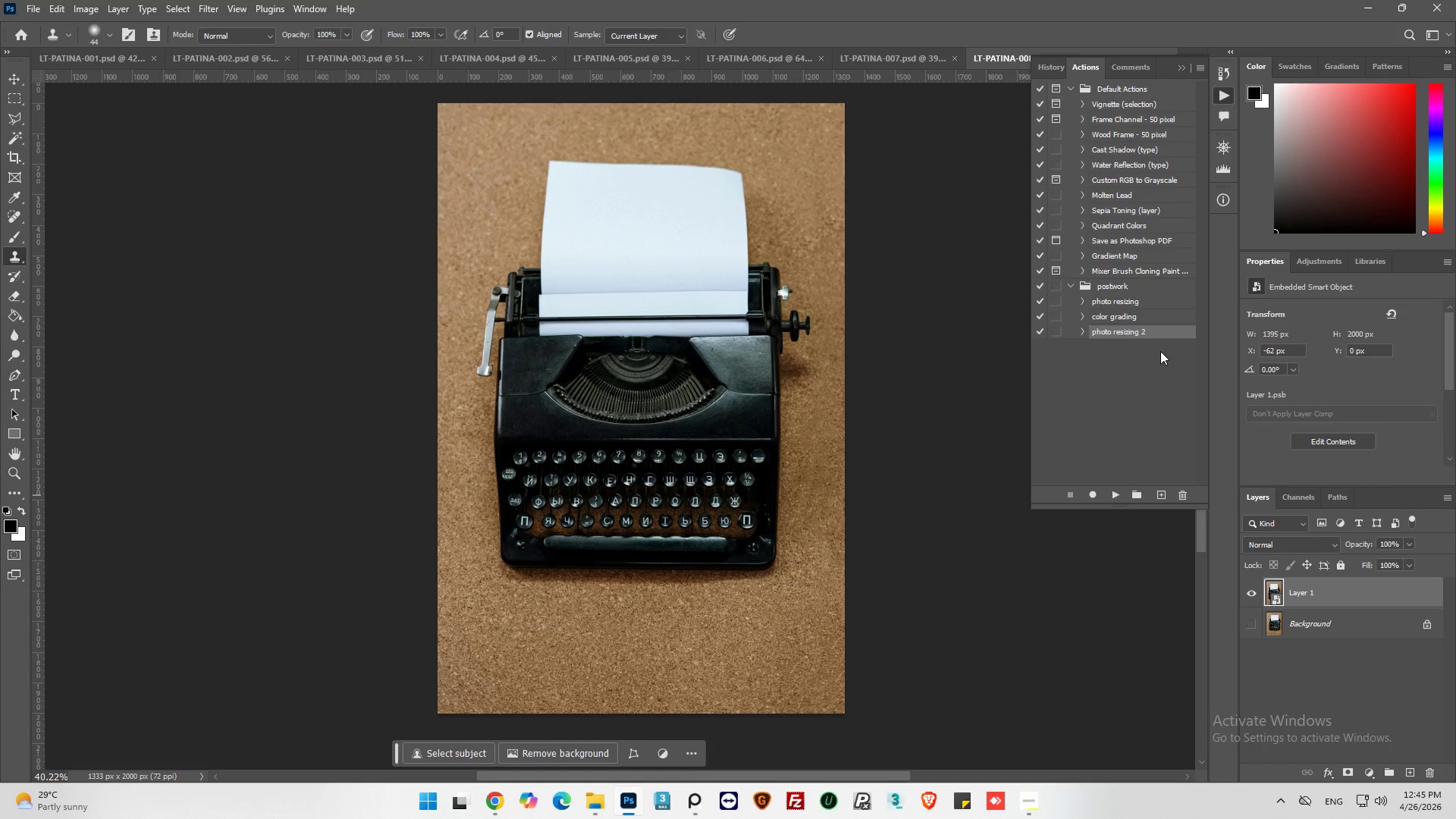 
left_click([1147, 318])
 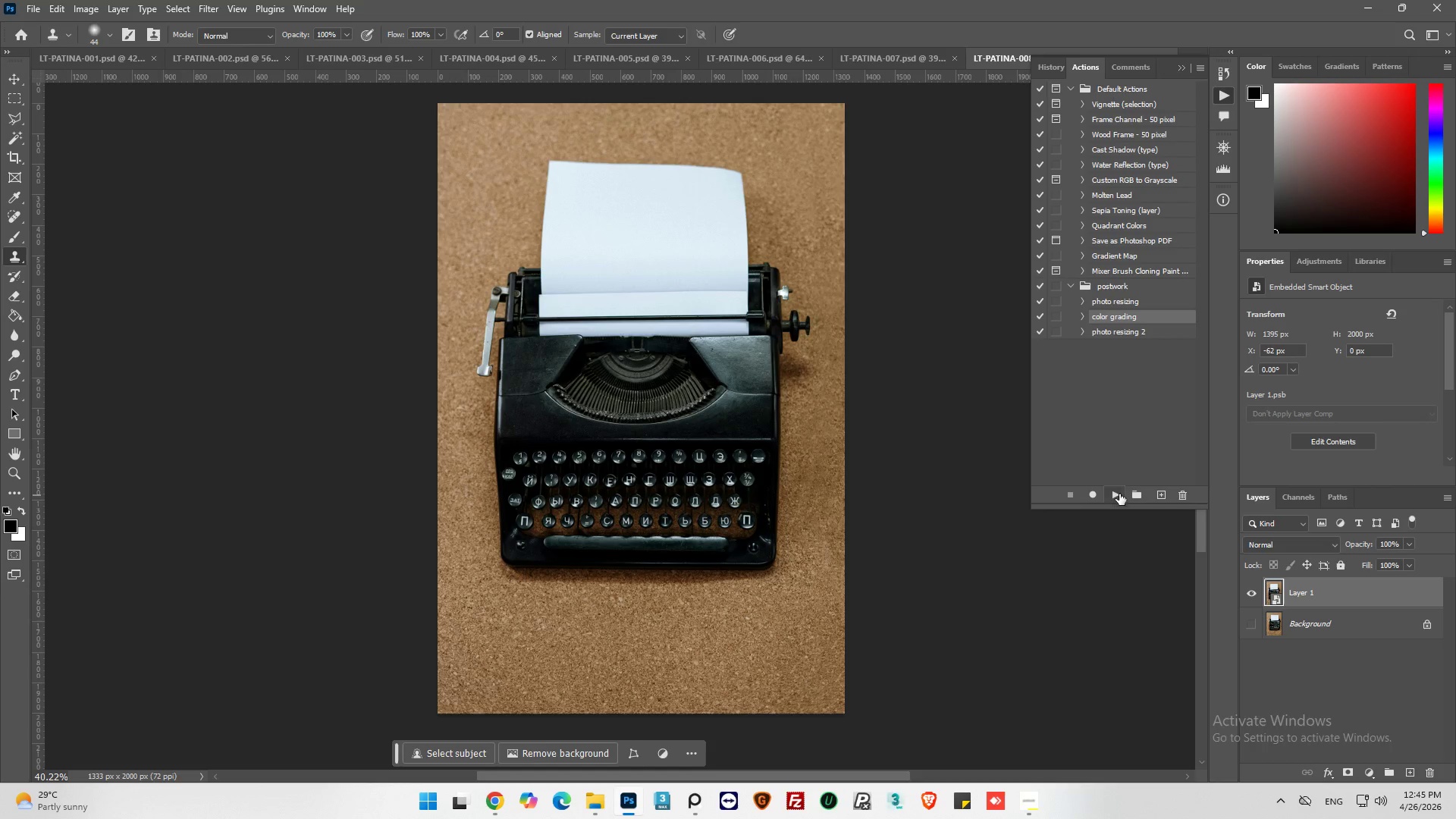 
left_click([1114, 492])
 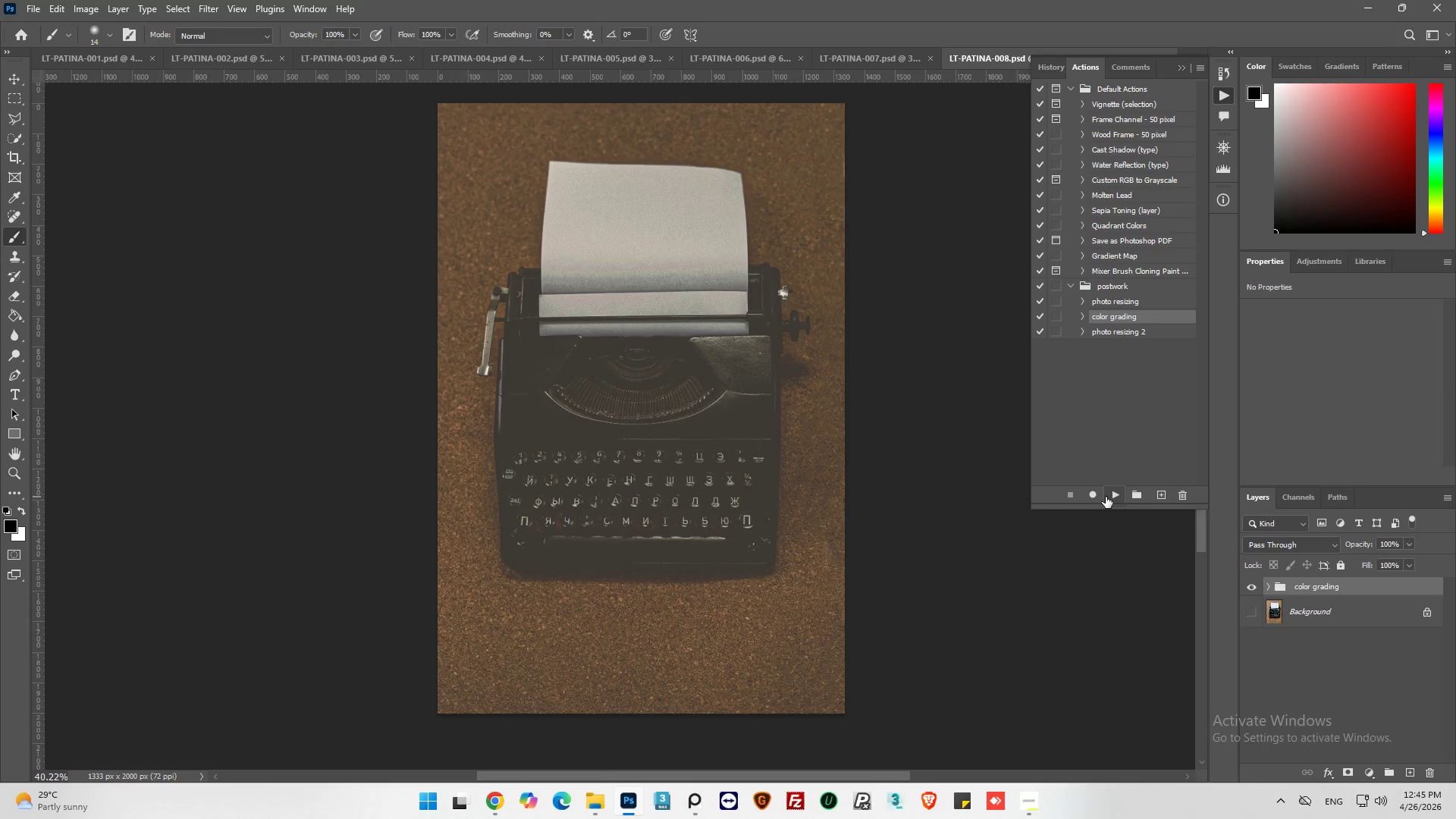 
wait(5.45)
 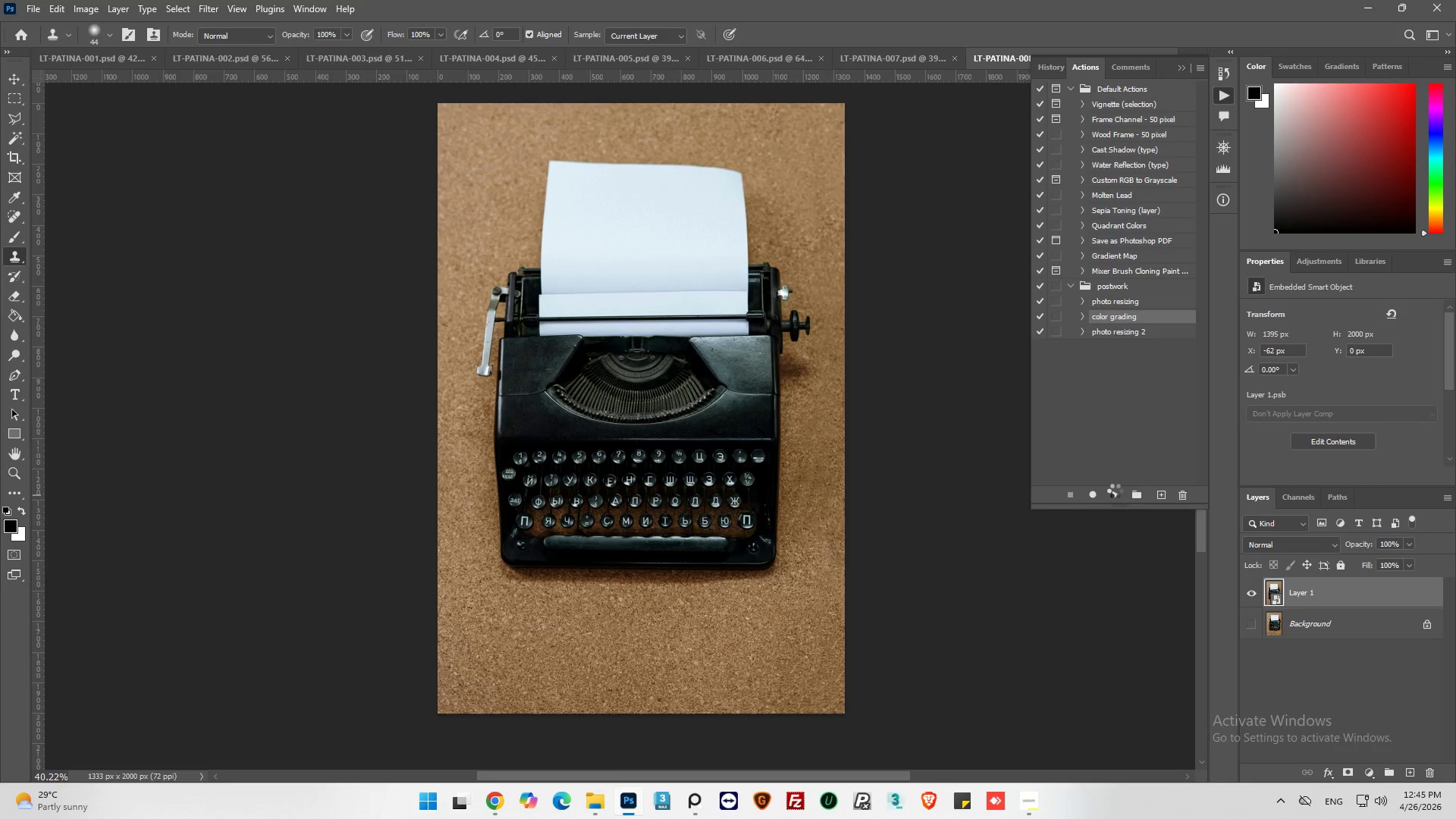 
left_click([1087, 626])
 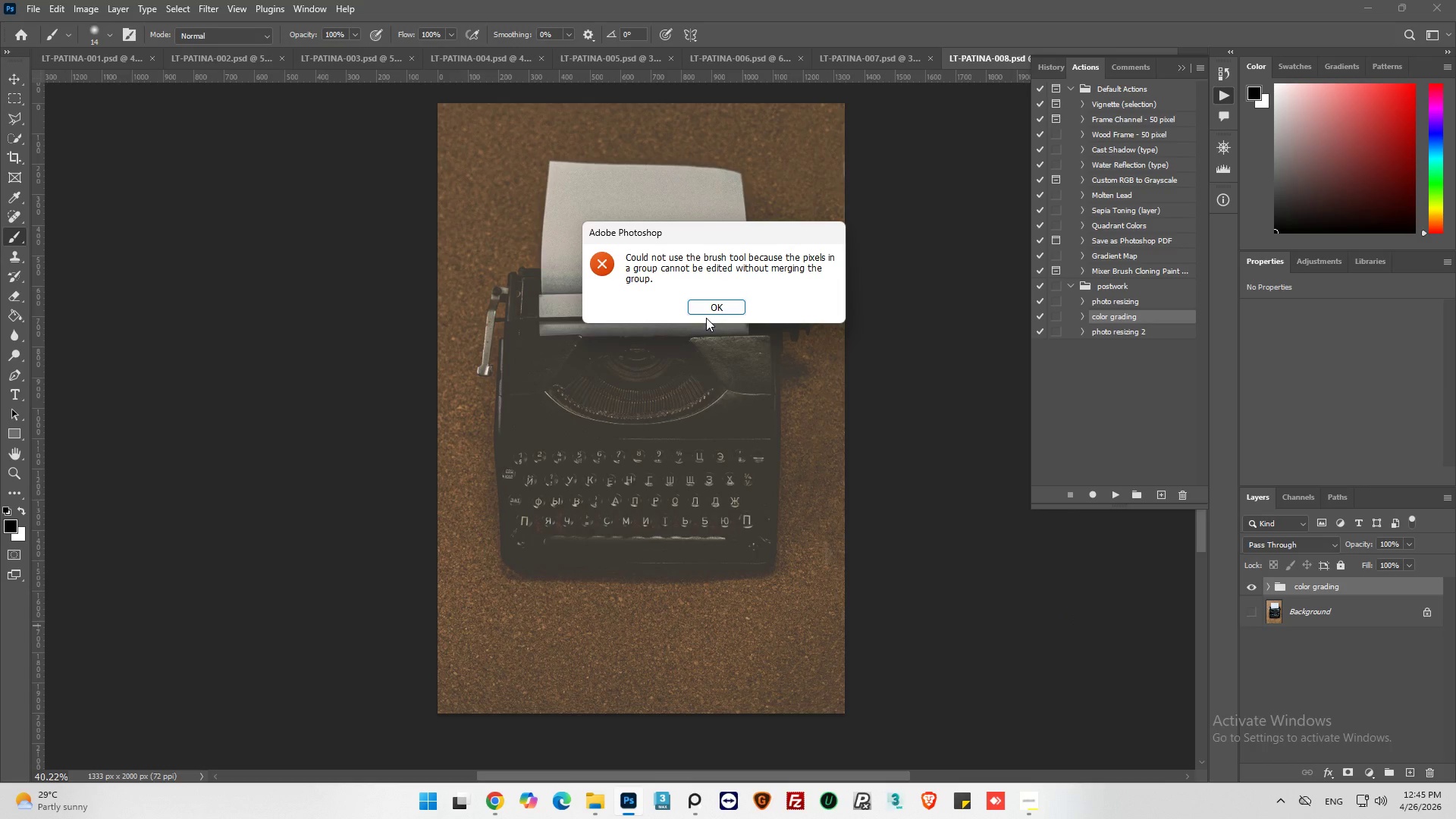 
left_click([711, 307])
 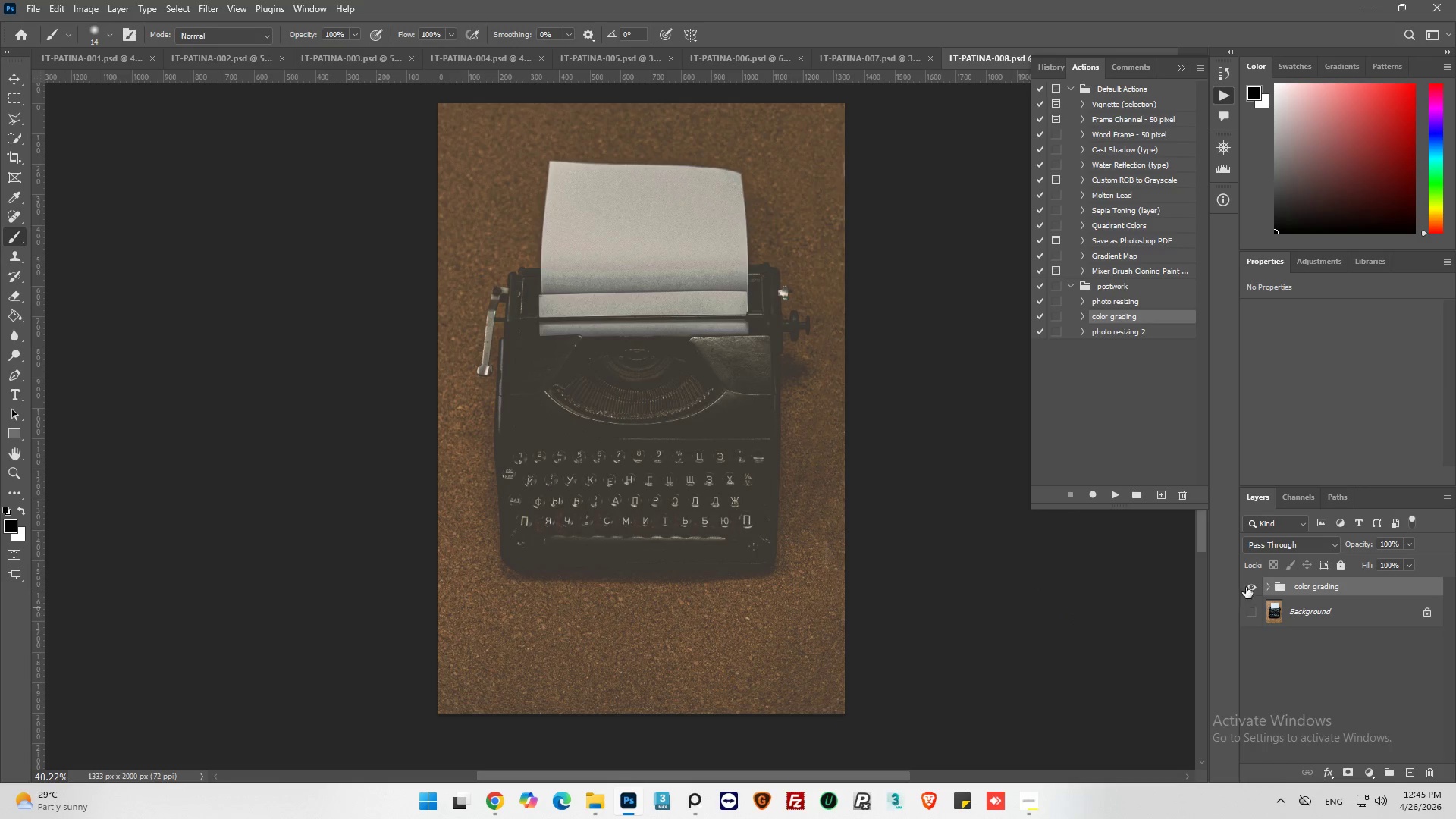 
left_click([1266, 587])
 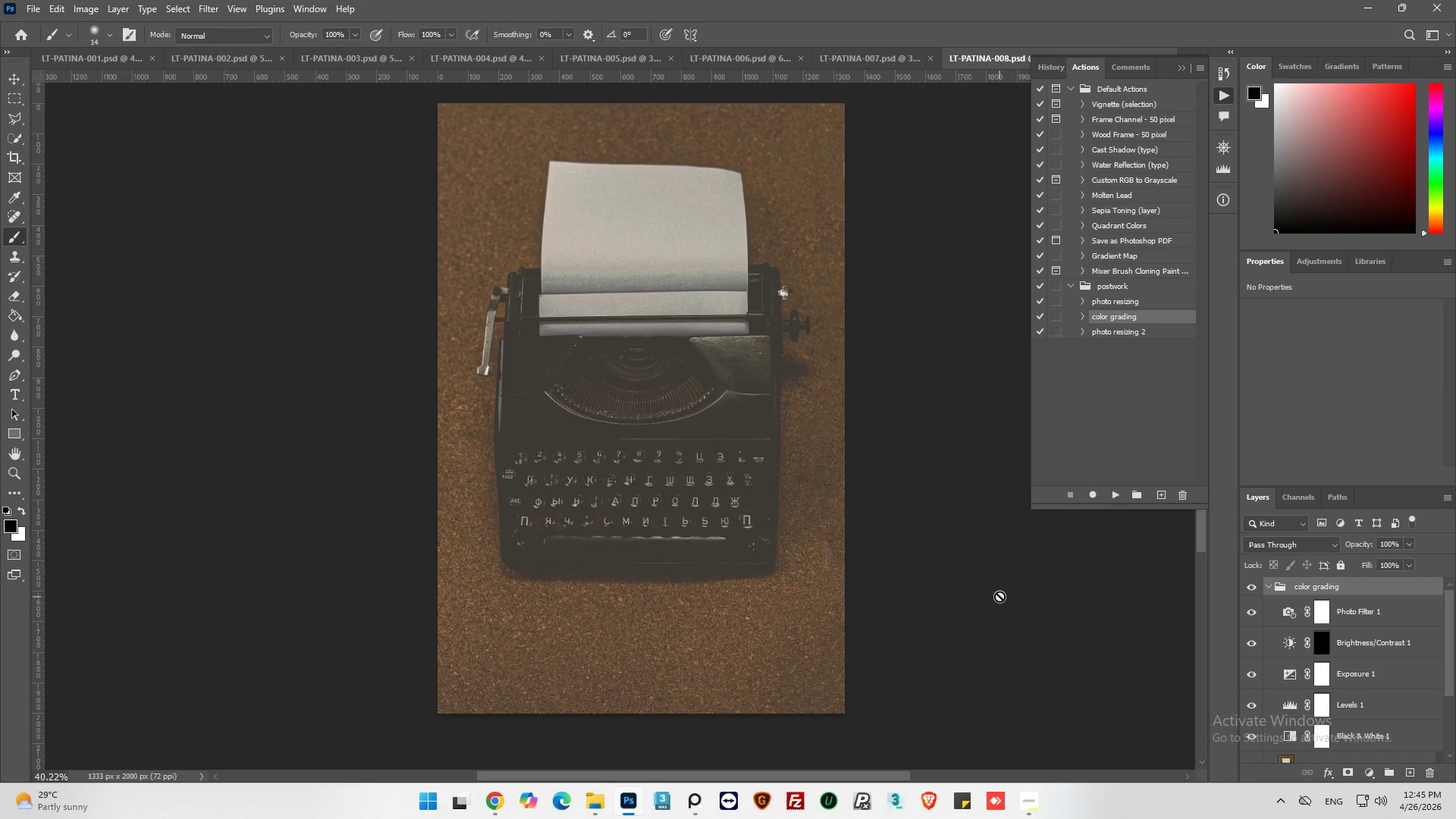 
scroll: coordinate [1328, 679], scroll_direction: down, amount: 9.0
 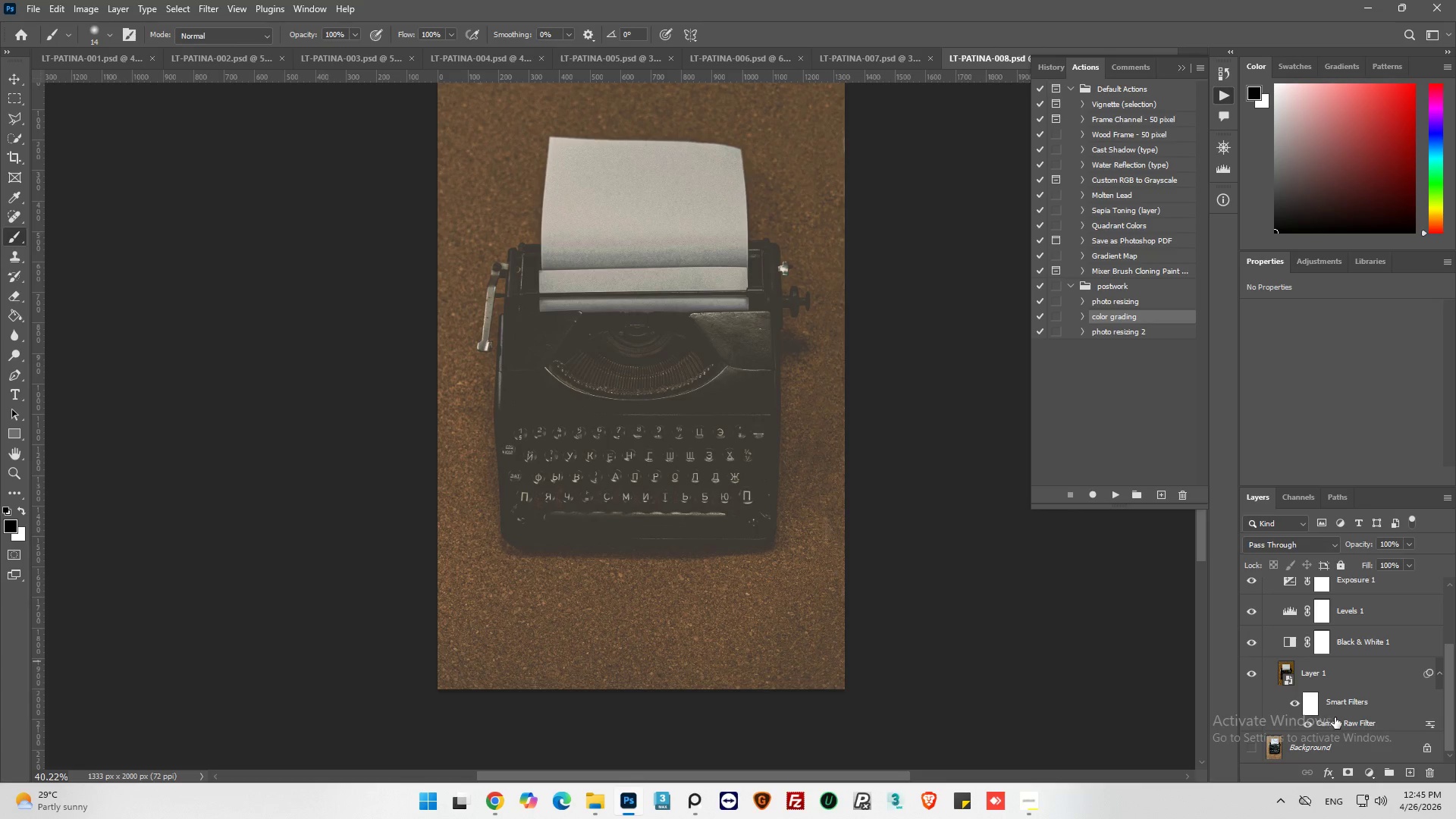 
double_click([1338, 724])
 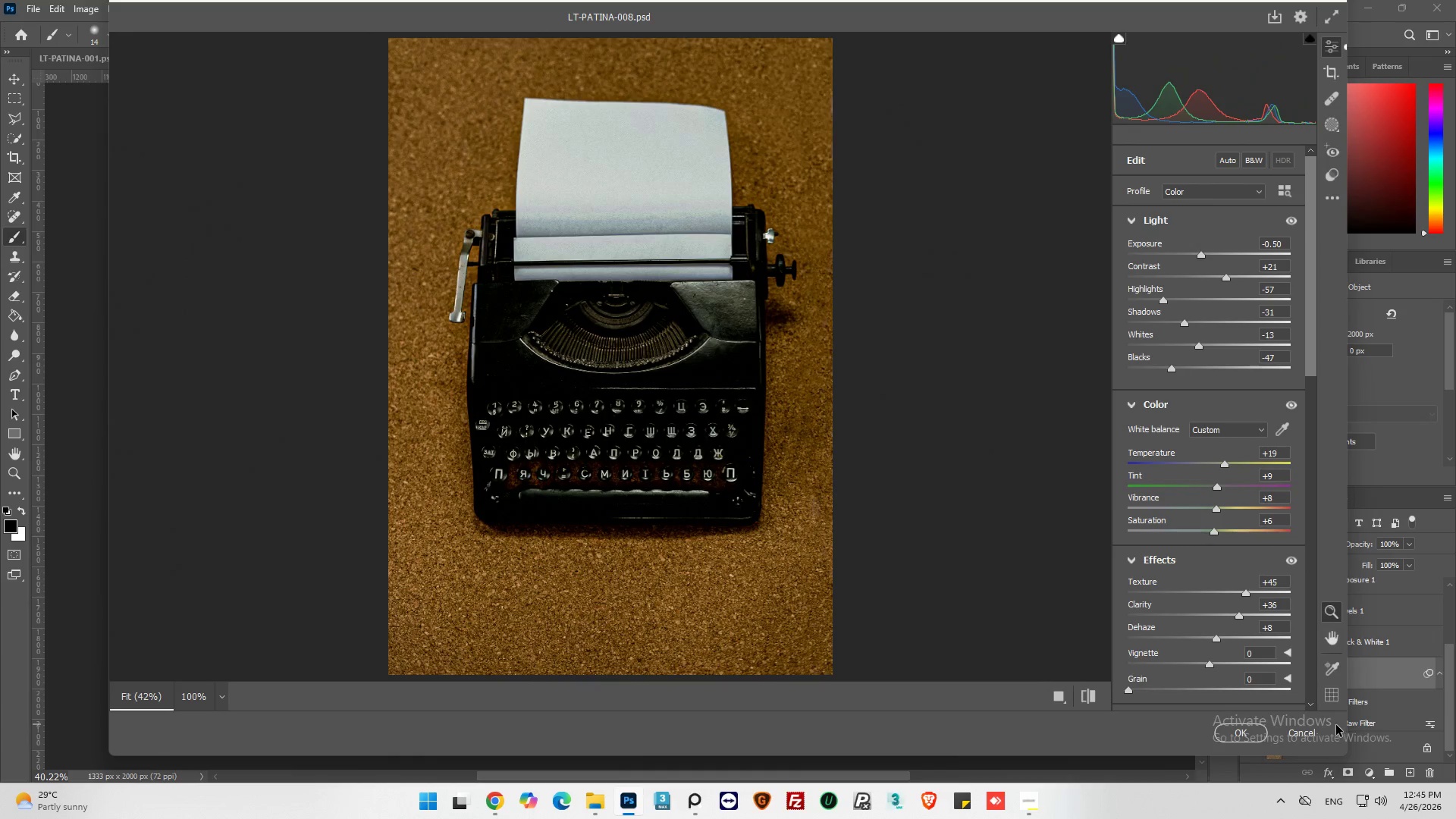 
hold_key(key=AltLeft, duration=0.34)
 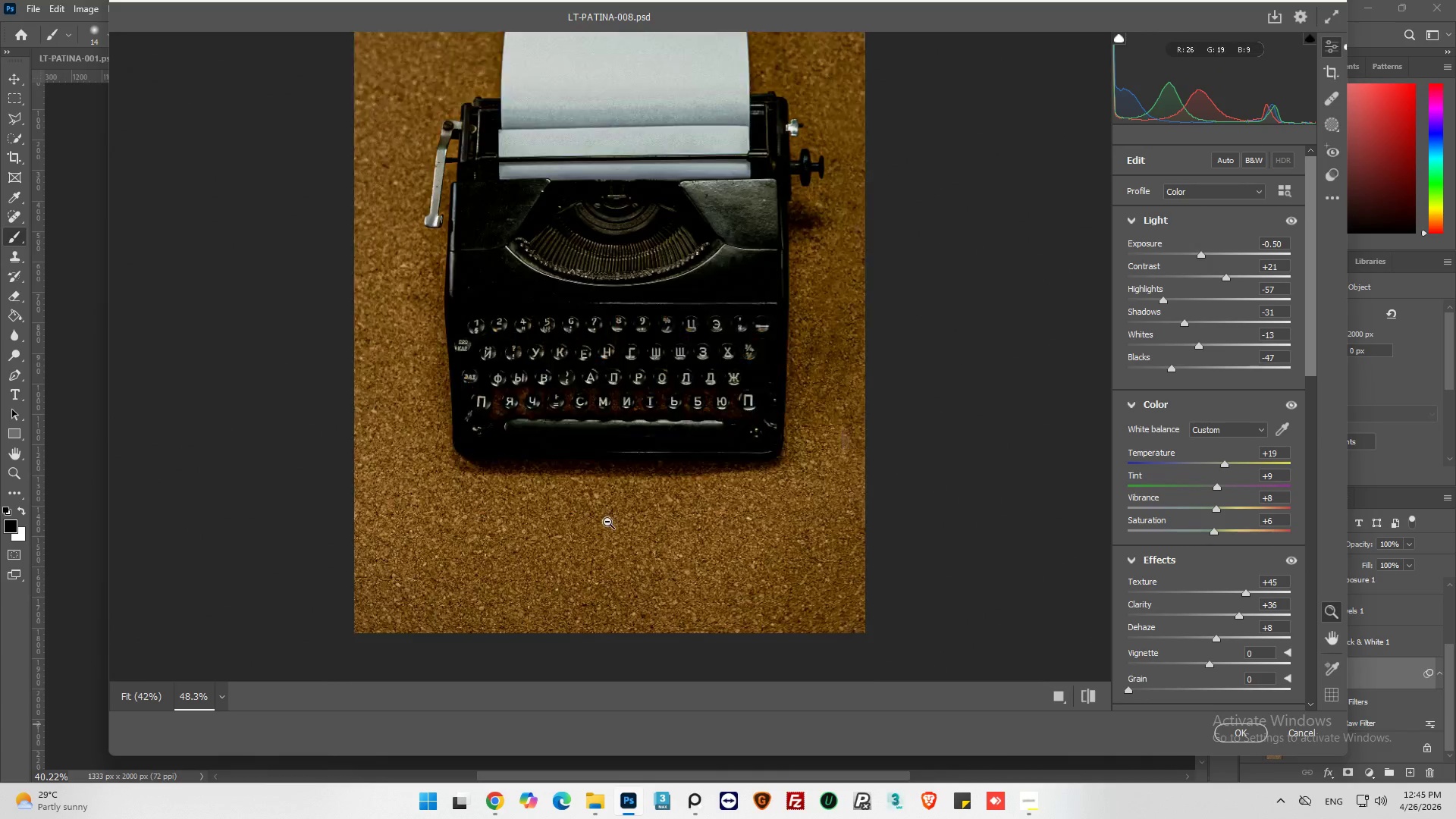 
key(Alt+AltLeft)
 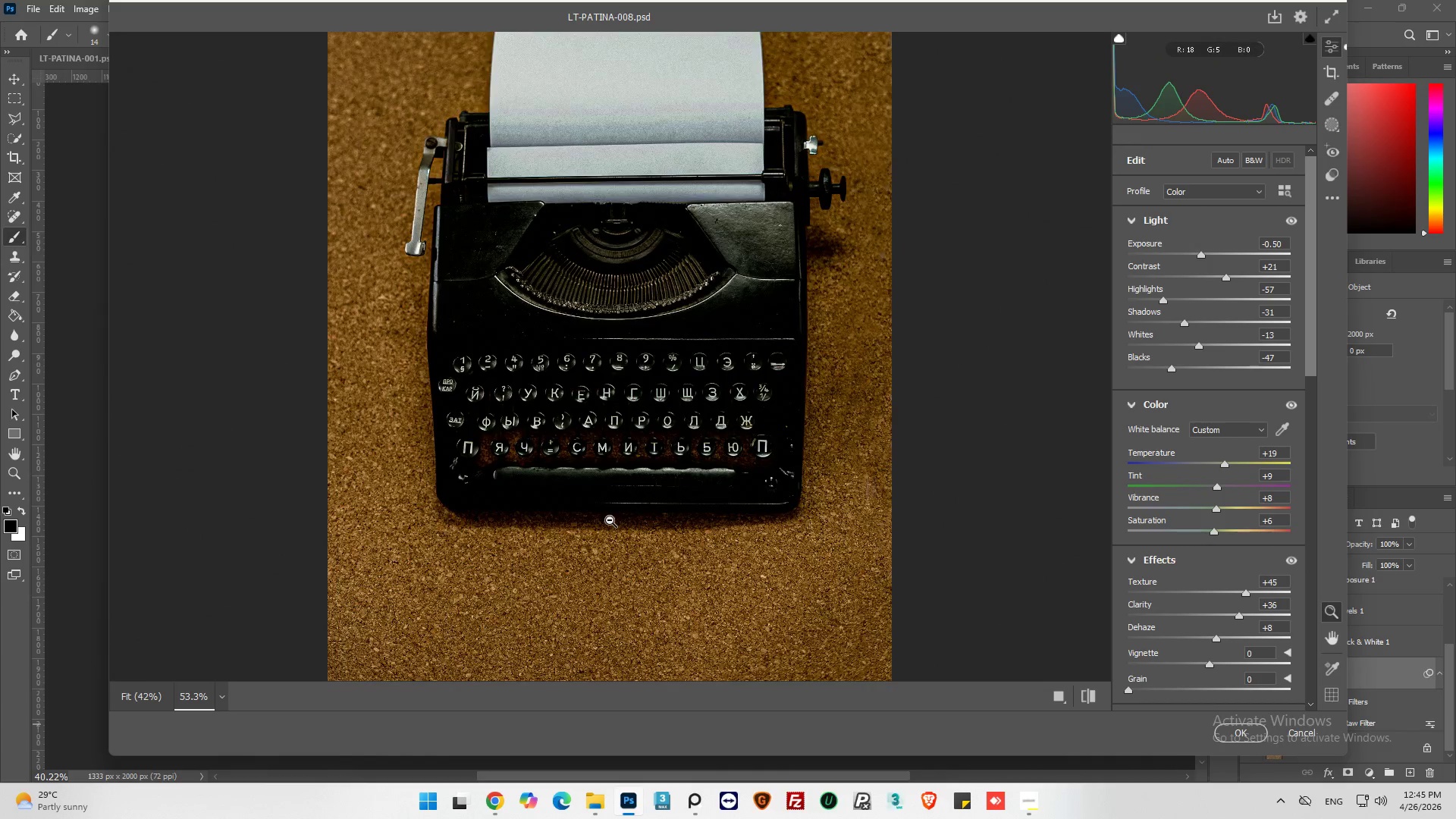 
key(Alt+AltLeft)
 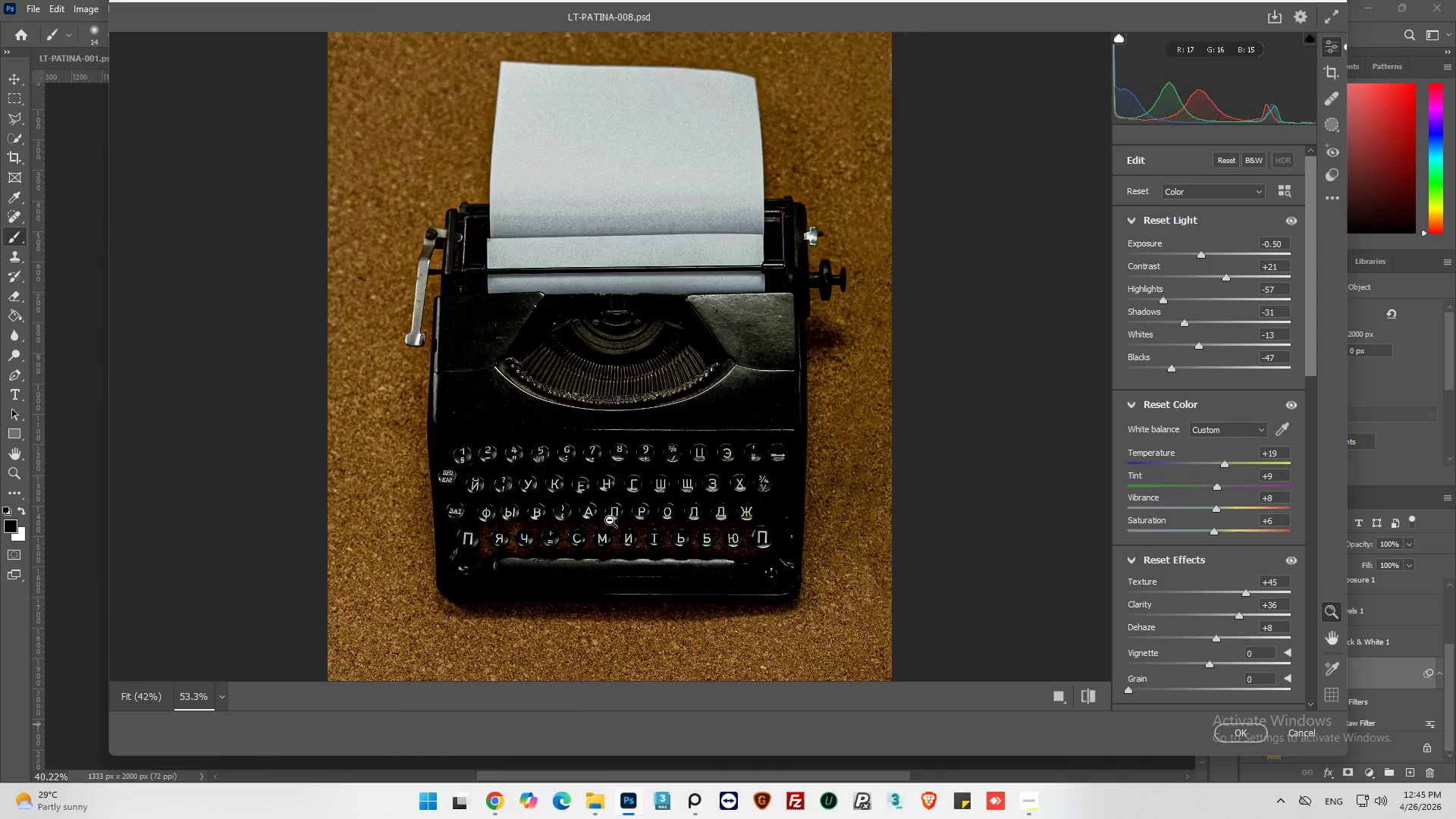 
key(Alt+AltLeft)
 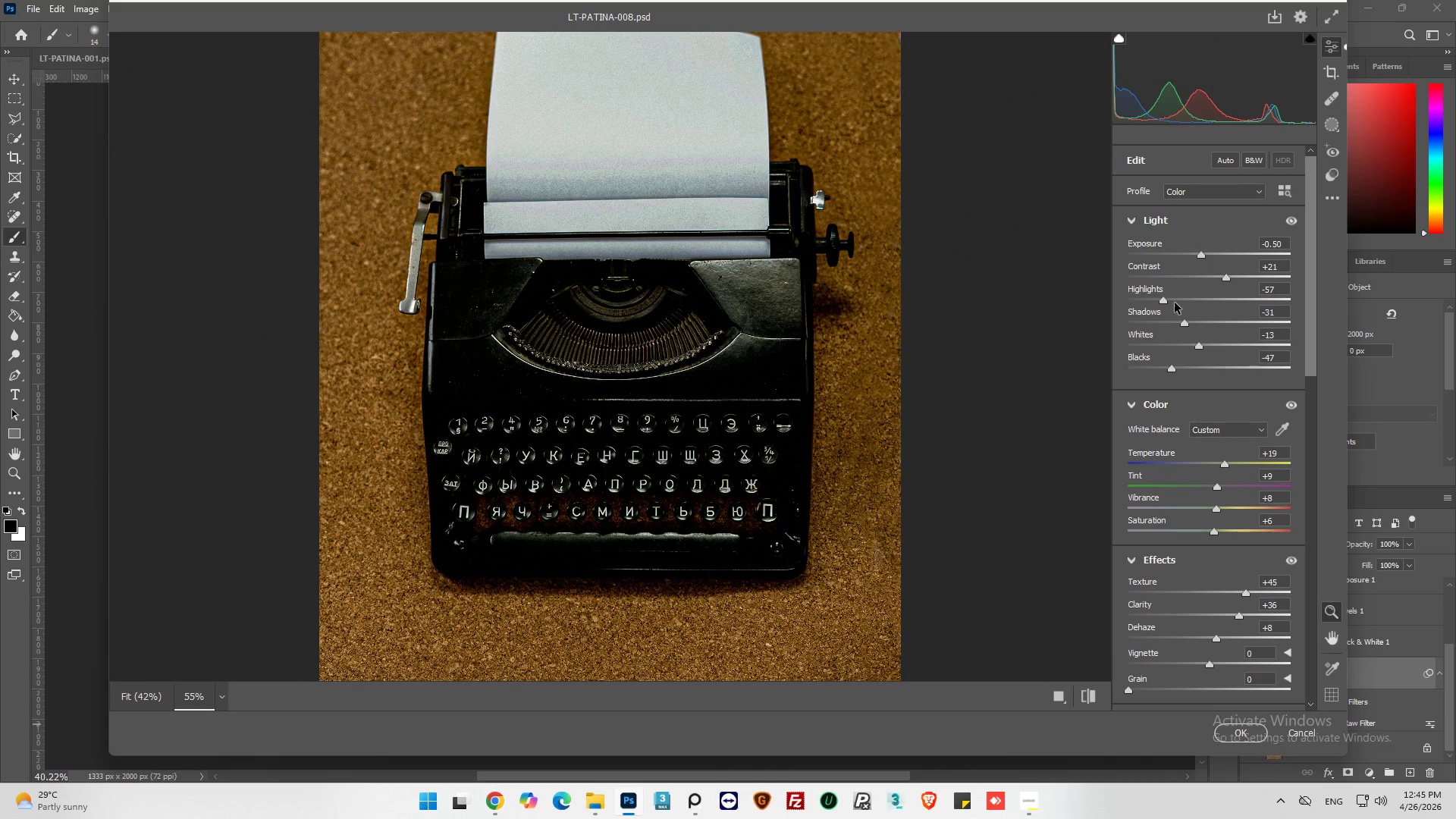 
scroll: coordinate [613, 517], scroll_direction: up, amount: 6.0
 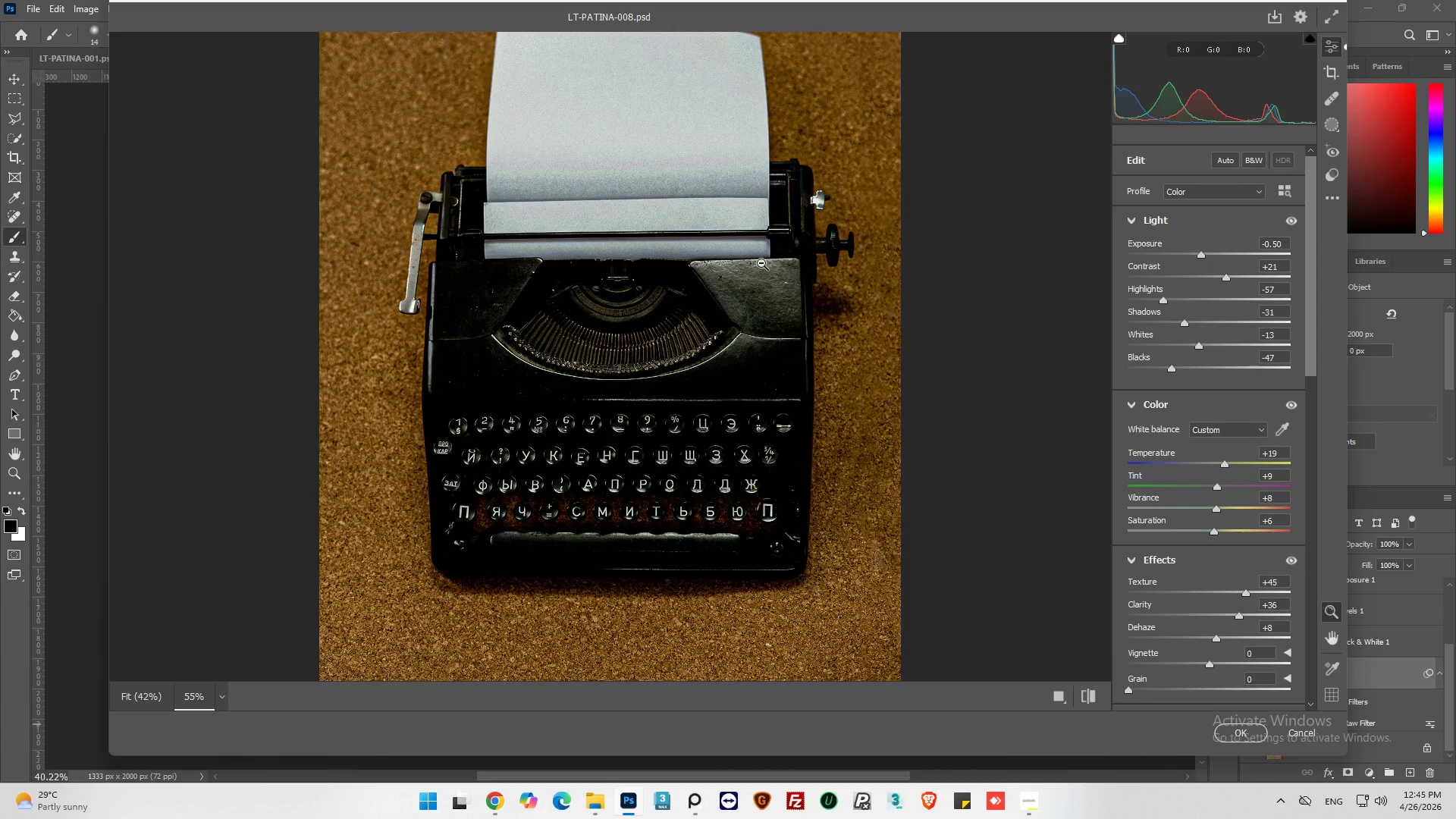 
left_click_drag(start_coordinate=[1183, 320], to_coordinate=[1264, 327])
 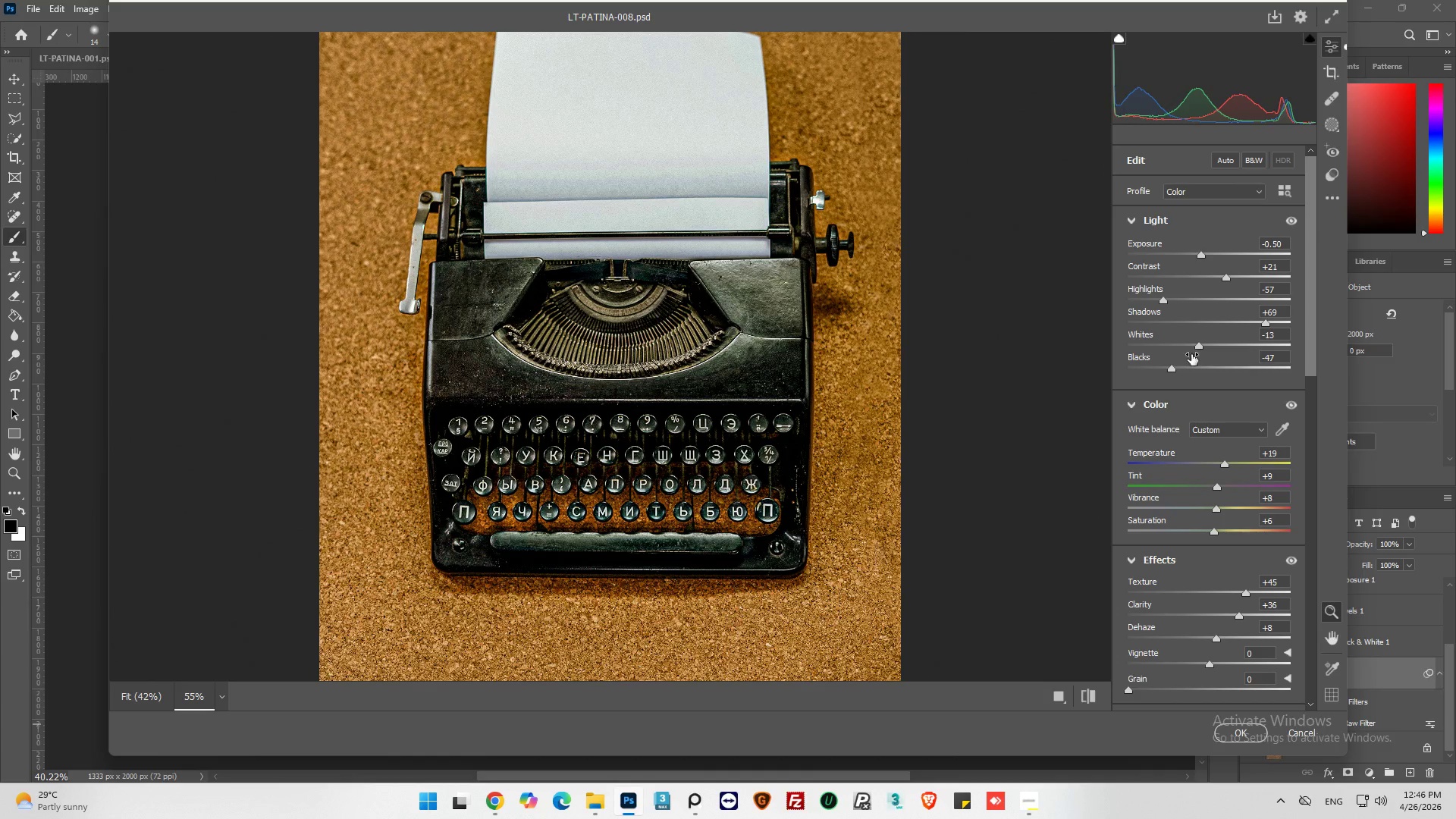 
left_click_drag(start_coordinate=[1169, 368], to_coordinate=[1222, 375])
 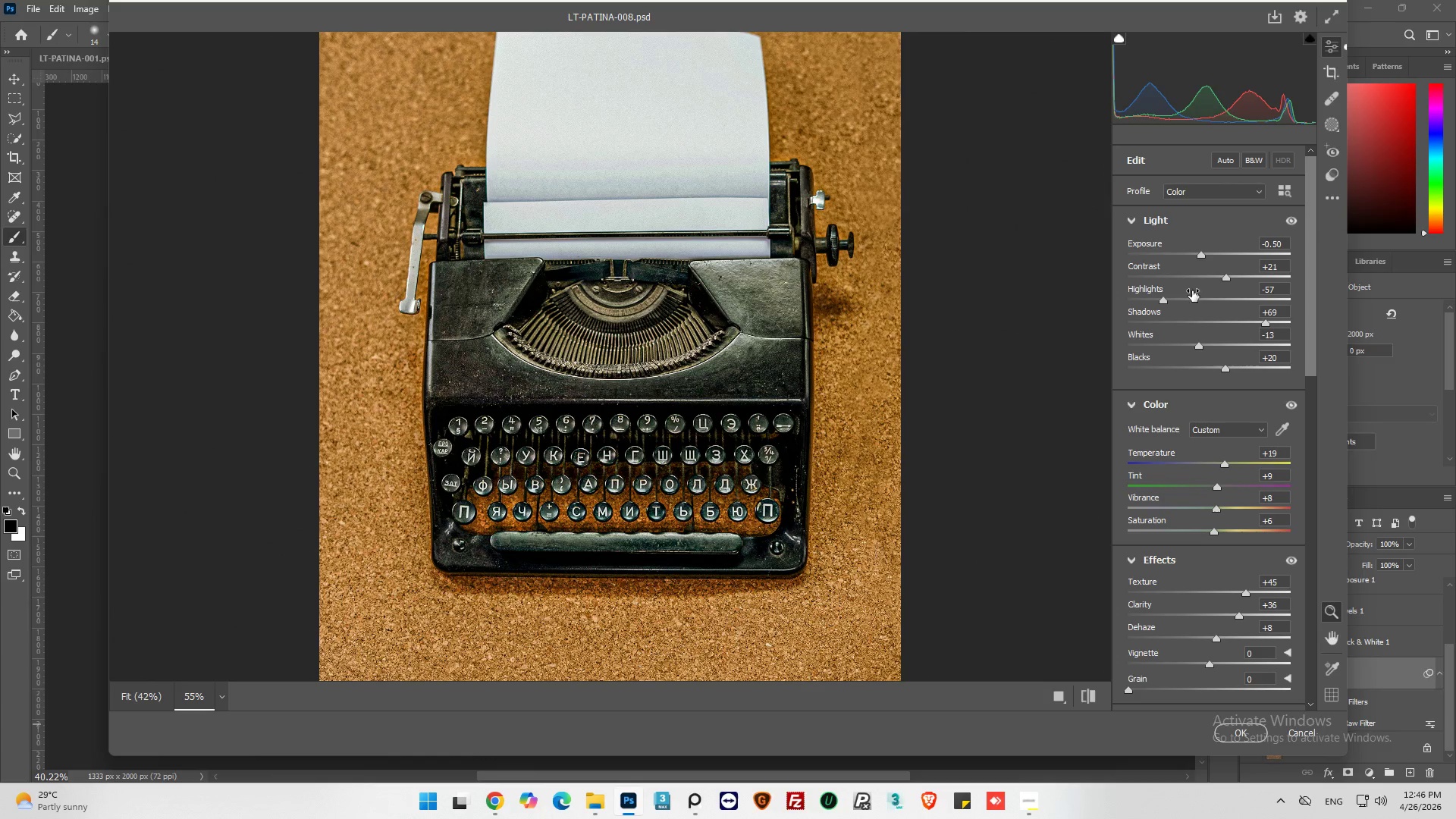 
left_click_drag(start_coordinate=[1226, 279], to_coordinate=[1201, 303])
 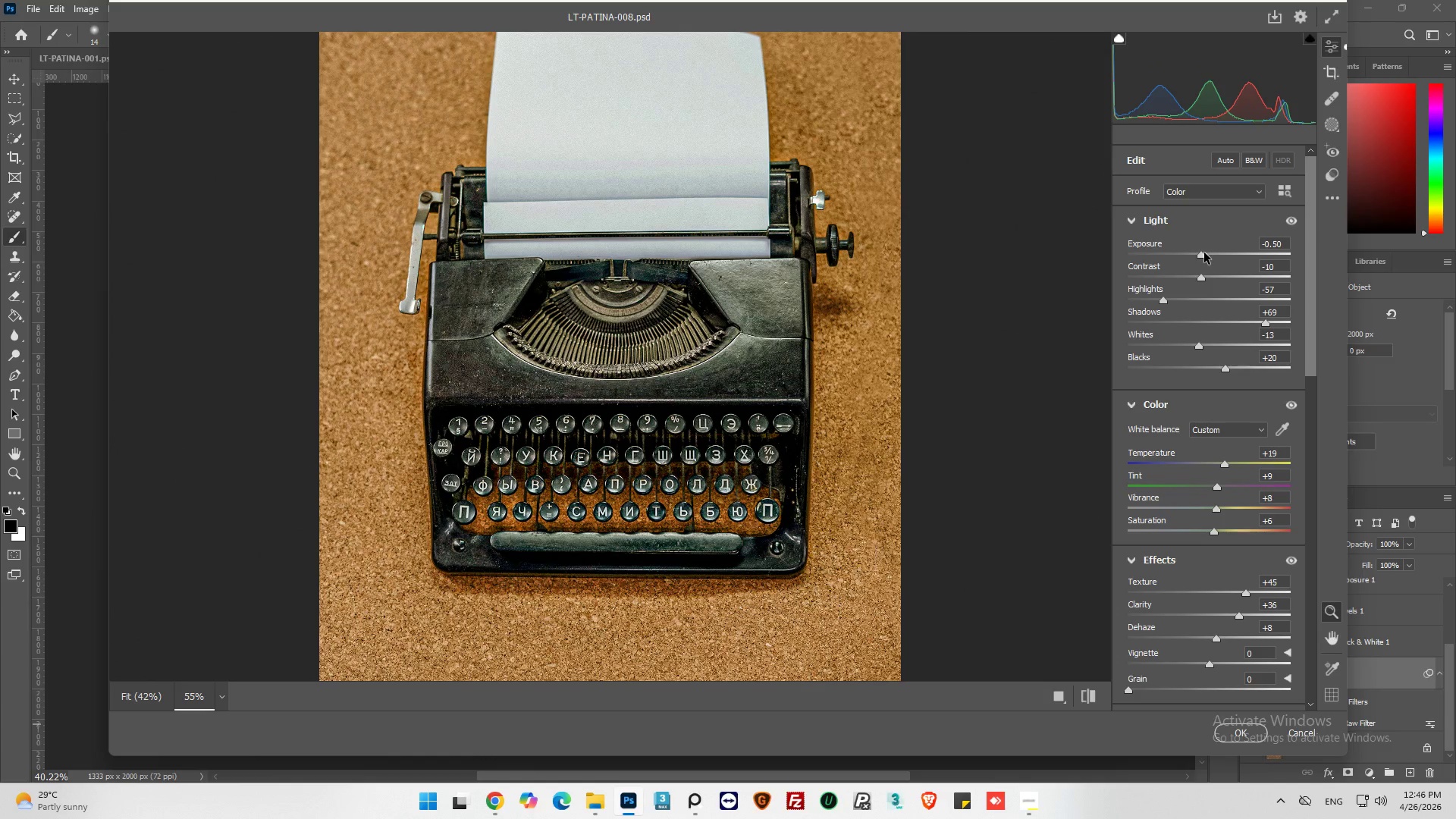 
left_click_drag(start_coordinate=[1204, 253], to_coordinate=[1213, 257])
 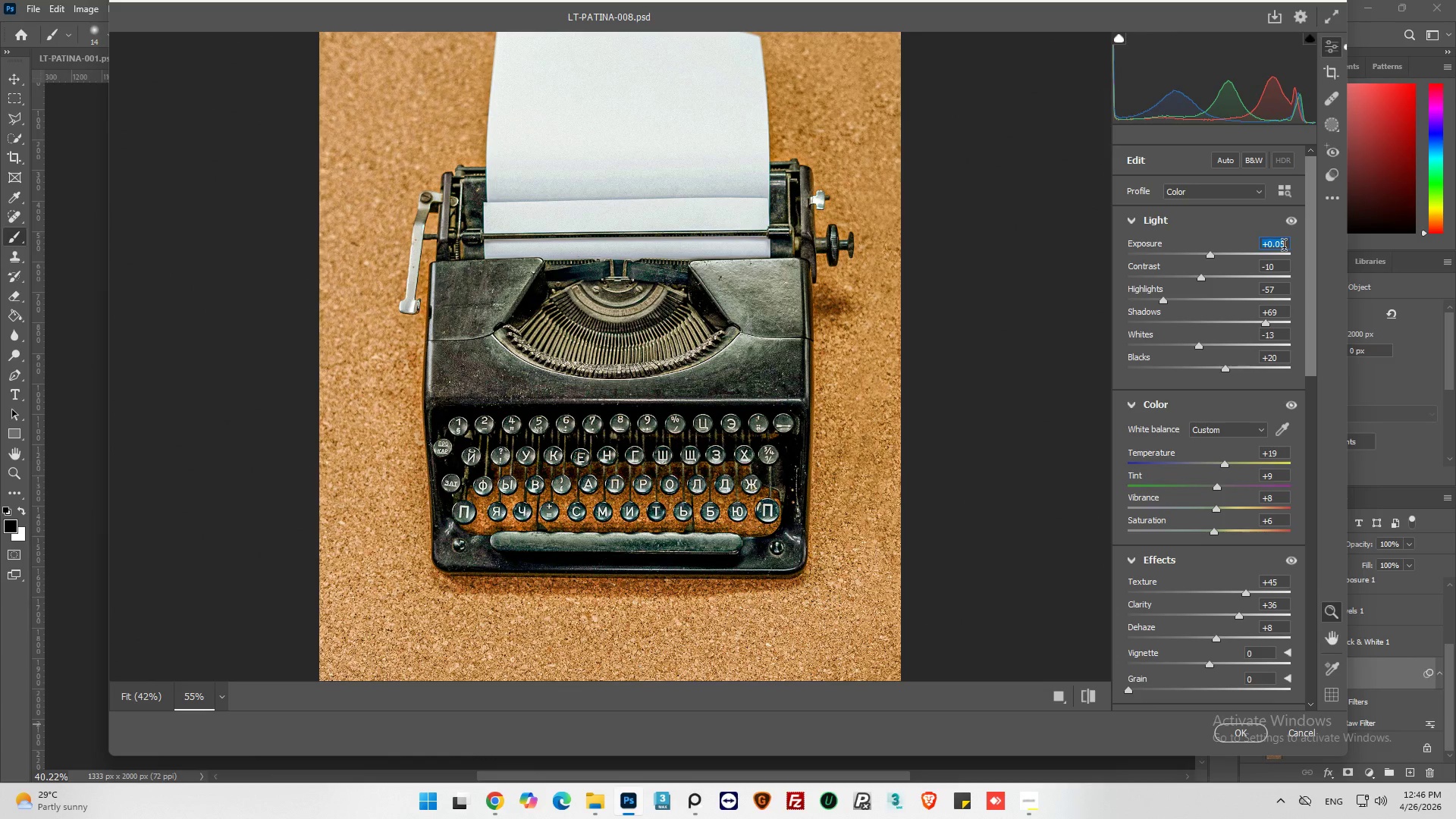 
double_click([1284, 247])
 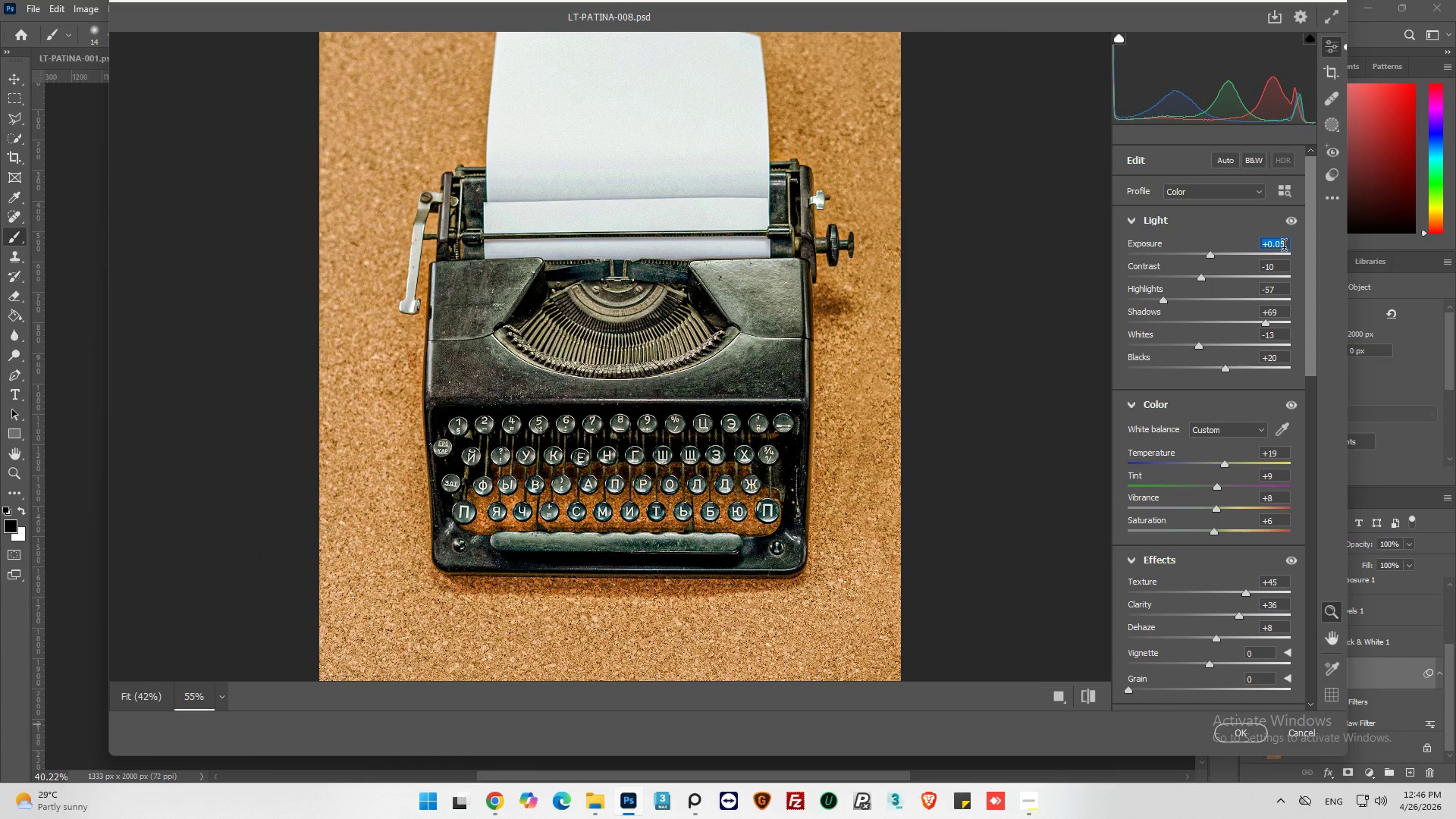 
key(0)
 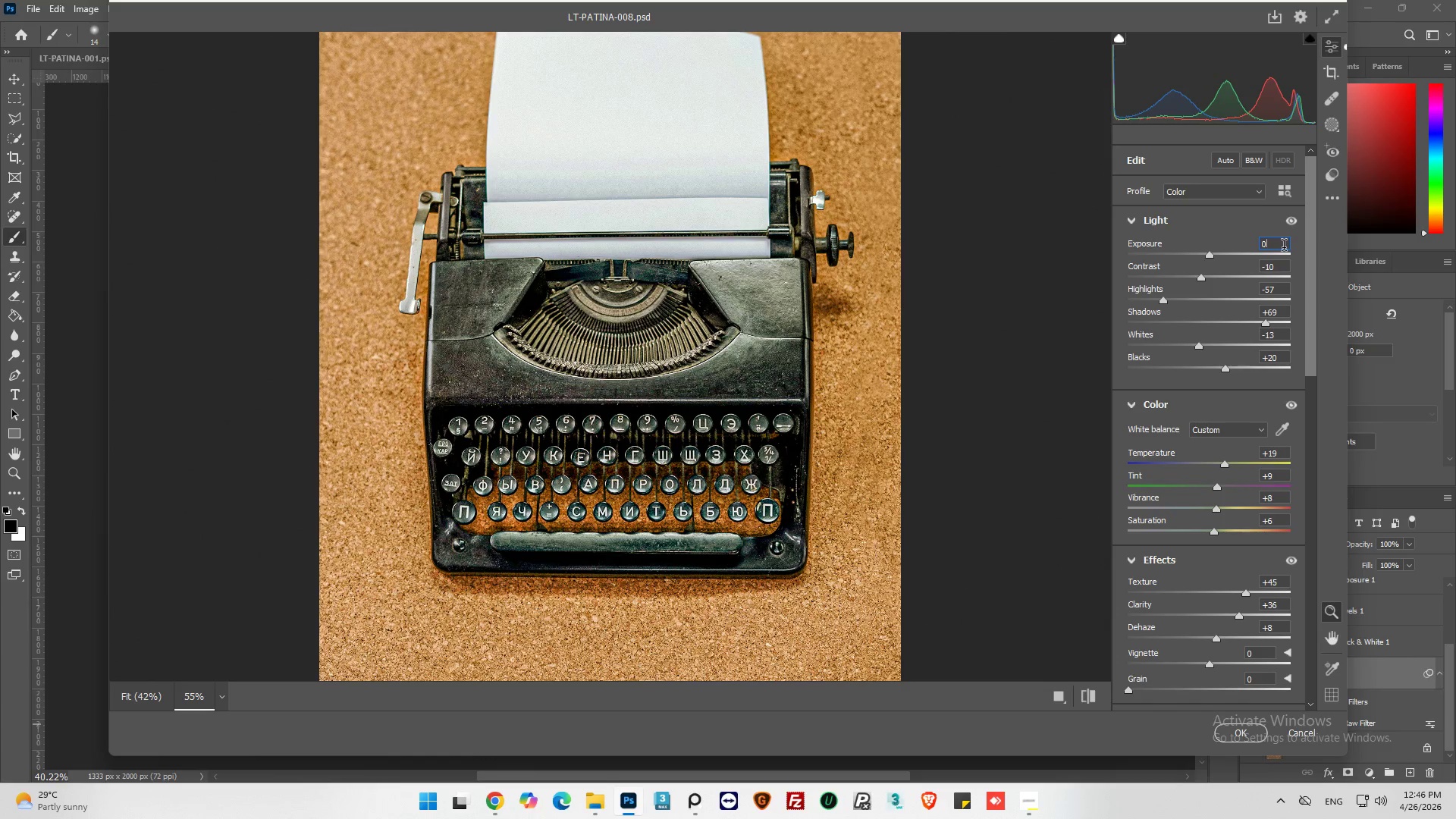 
key(Enter)
 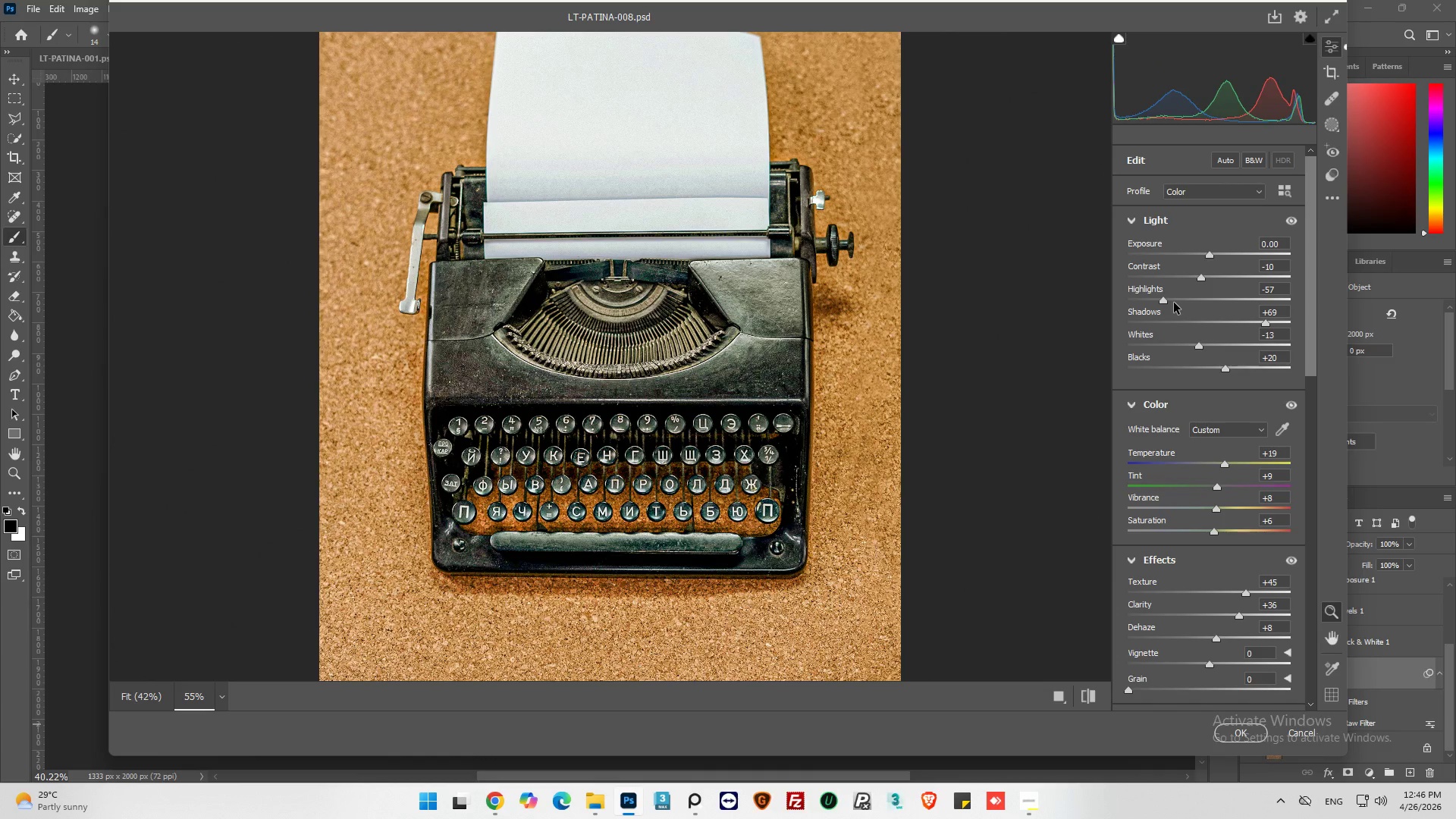 
left_click_drag(start_coordinate=[1160, 301], to_coordinate=[1148, 312])
 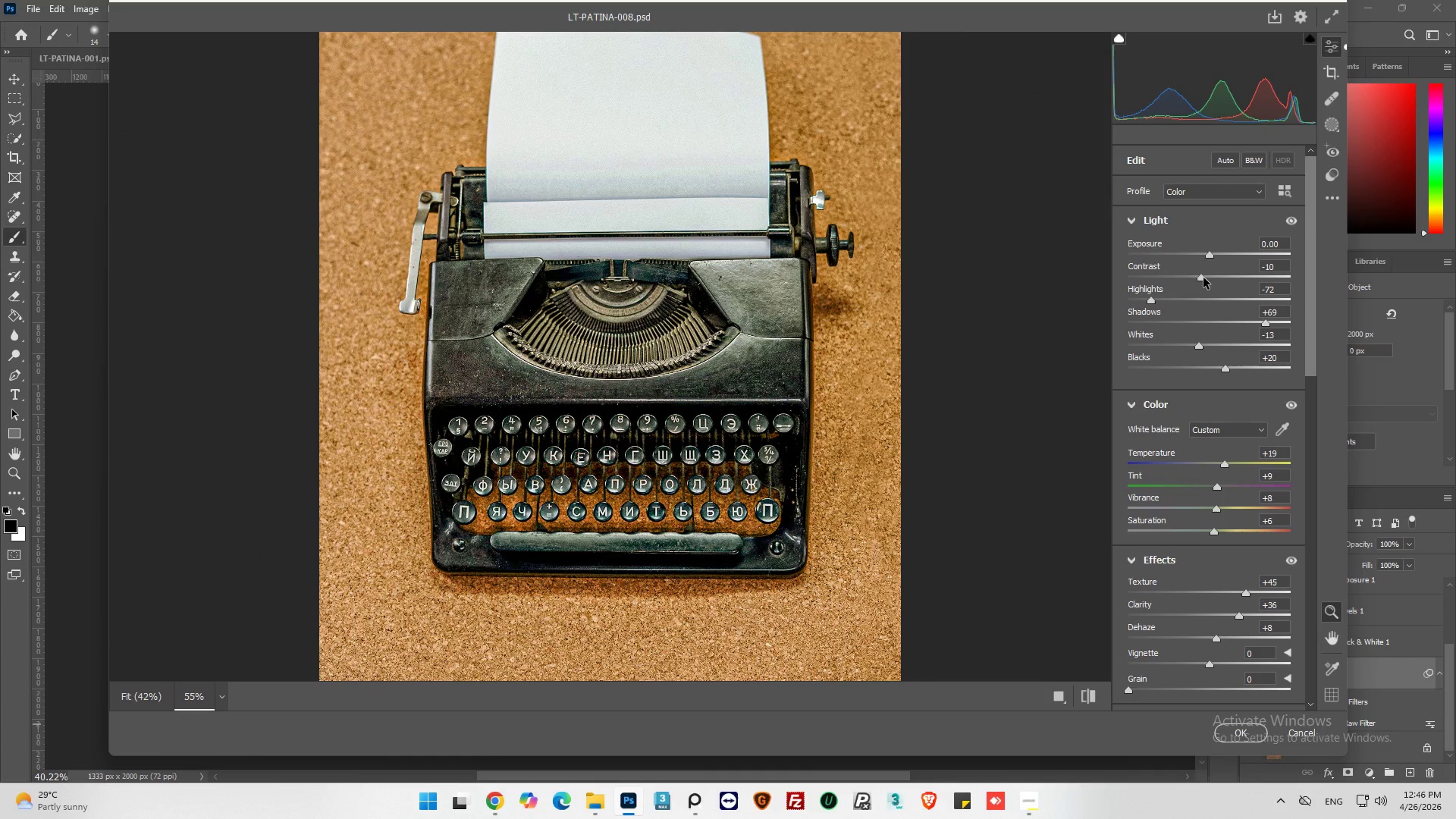 
left_click_drag(start_coordinate=[1203, 278], to_coordinate=[1222, 286])
 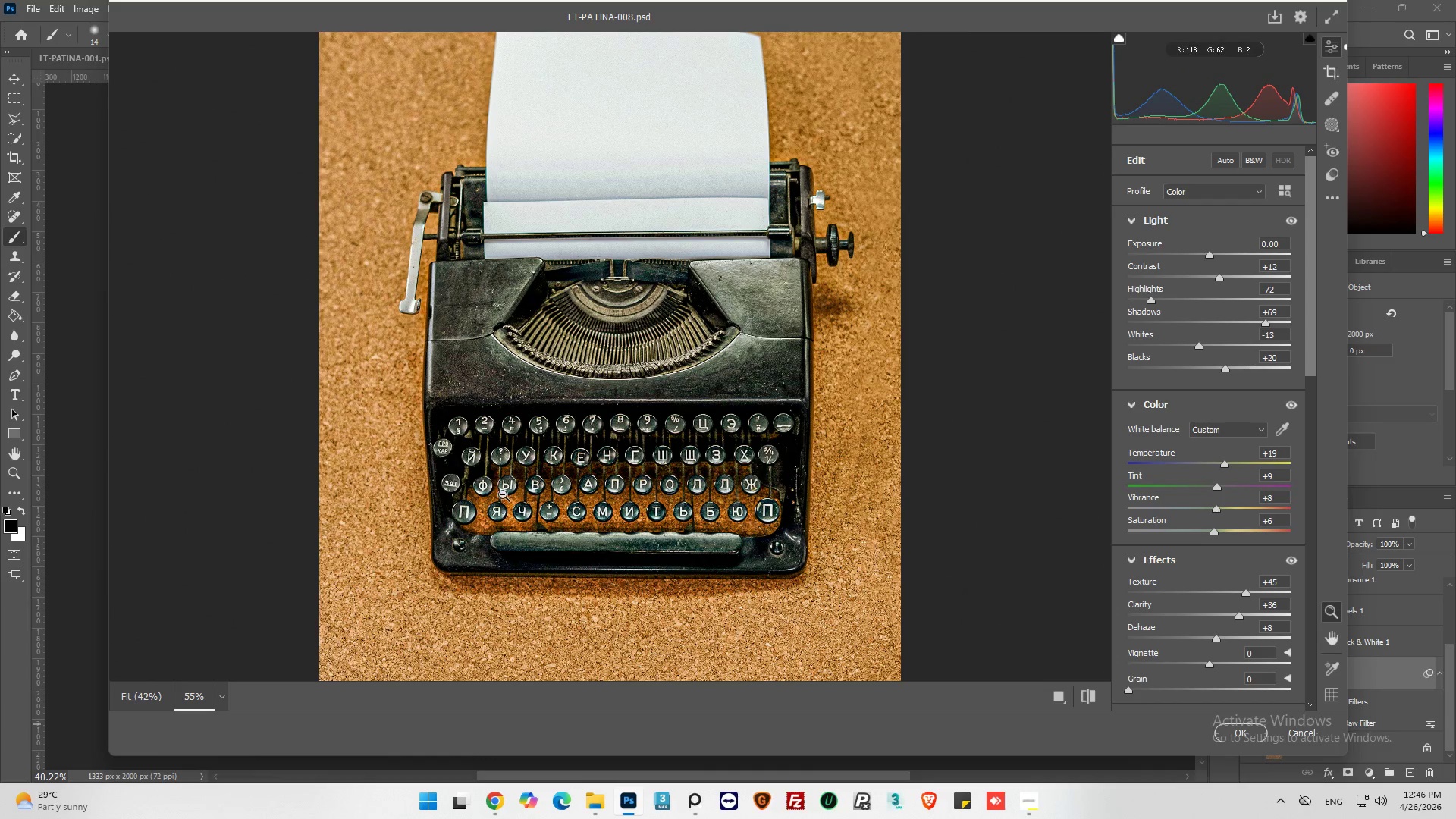 
hold_key(key=AltLeft, duration=0.75)
hold_key(key=AltLeft, duration=0.66)
scroll: coordinate [573, 439], scroll_direction: up, amount: 13.0
 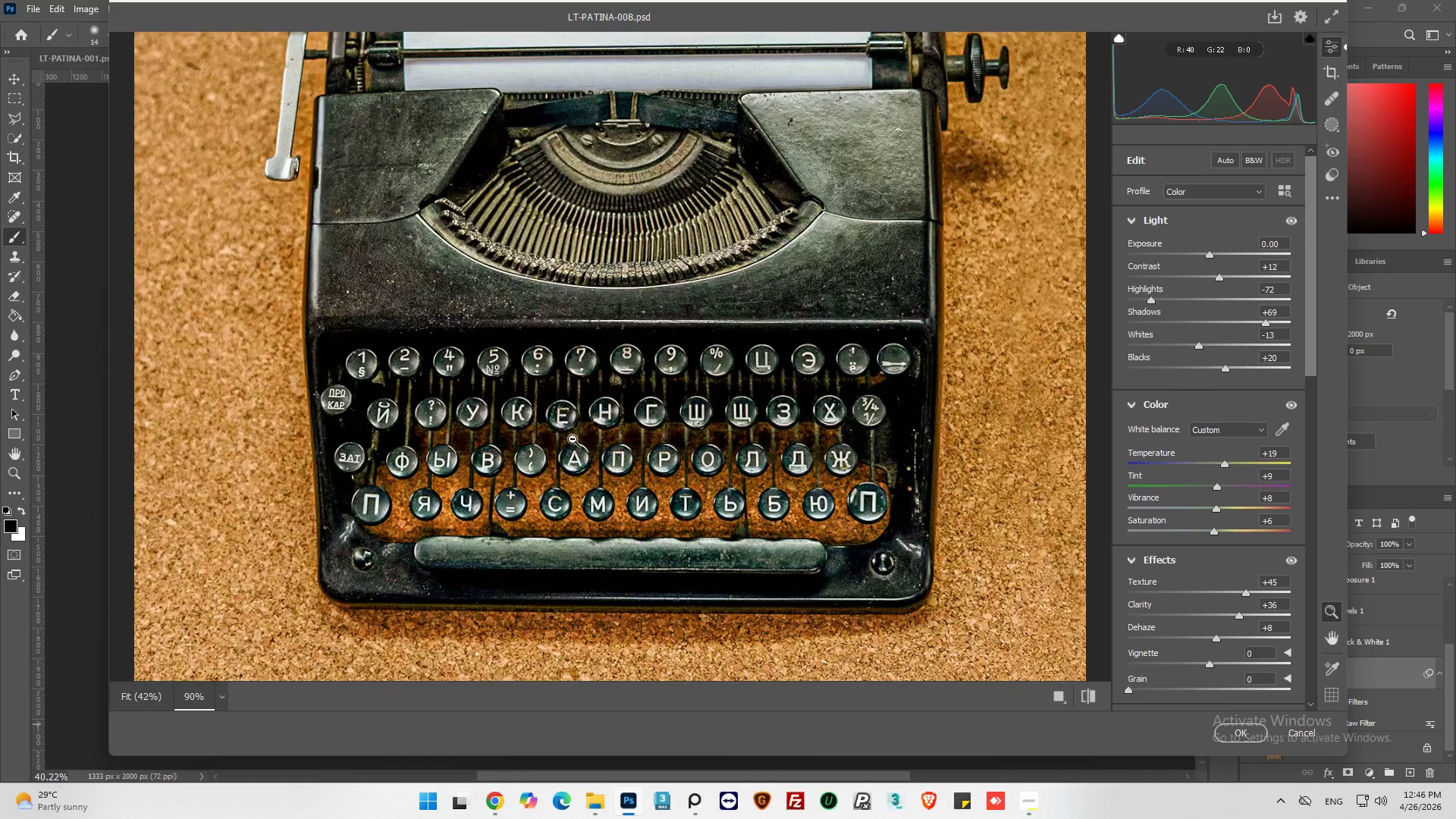 
scroll: coordinate [573, 439], scroll_direction: down, amount: 1.0
 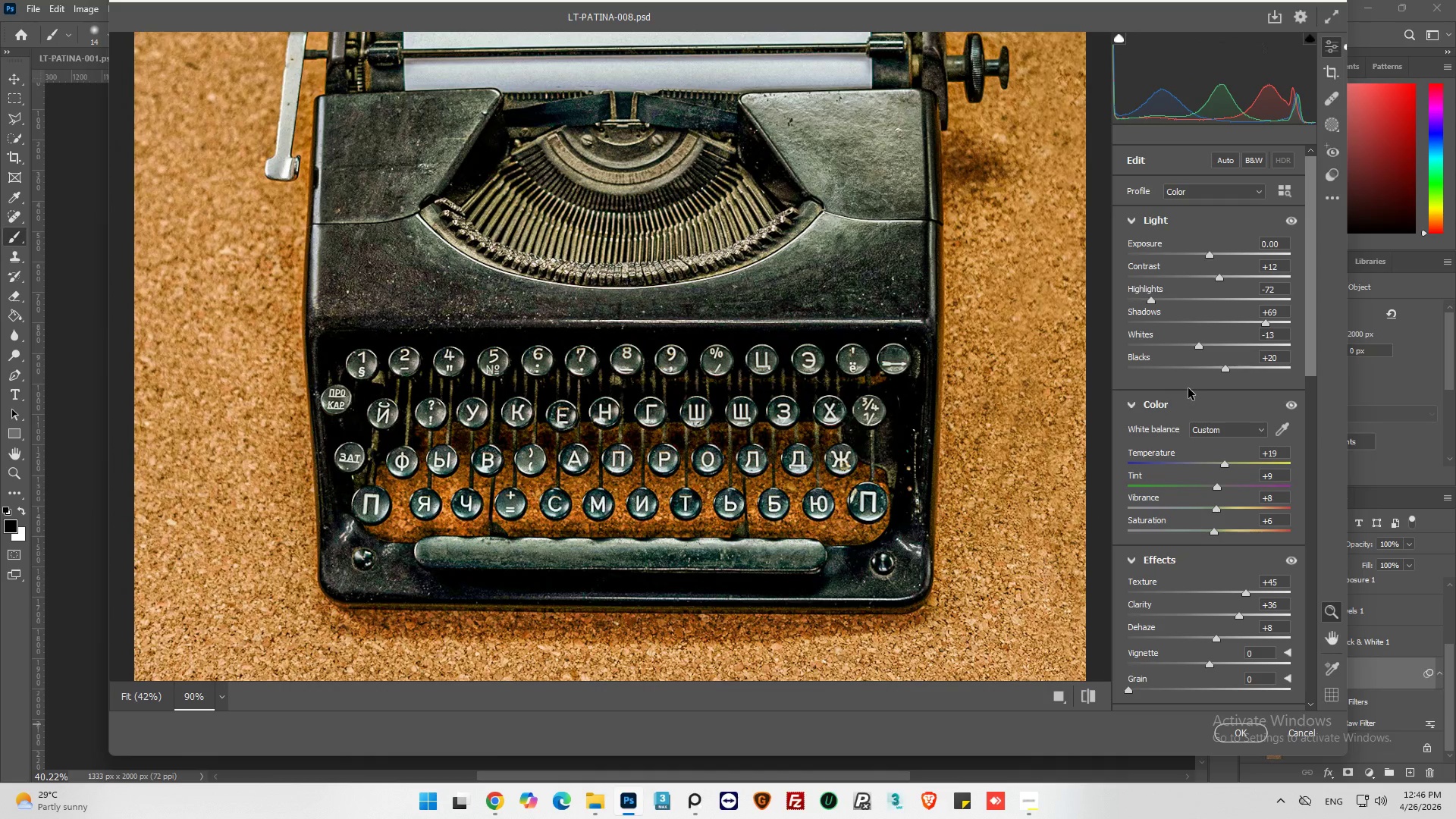 
left_click_drag(start_coordinate=[1221, 369], to_coordinate=[1218, 375])
 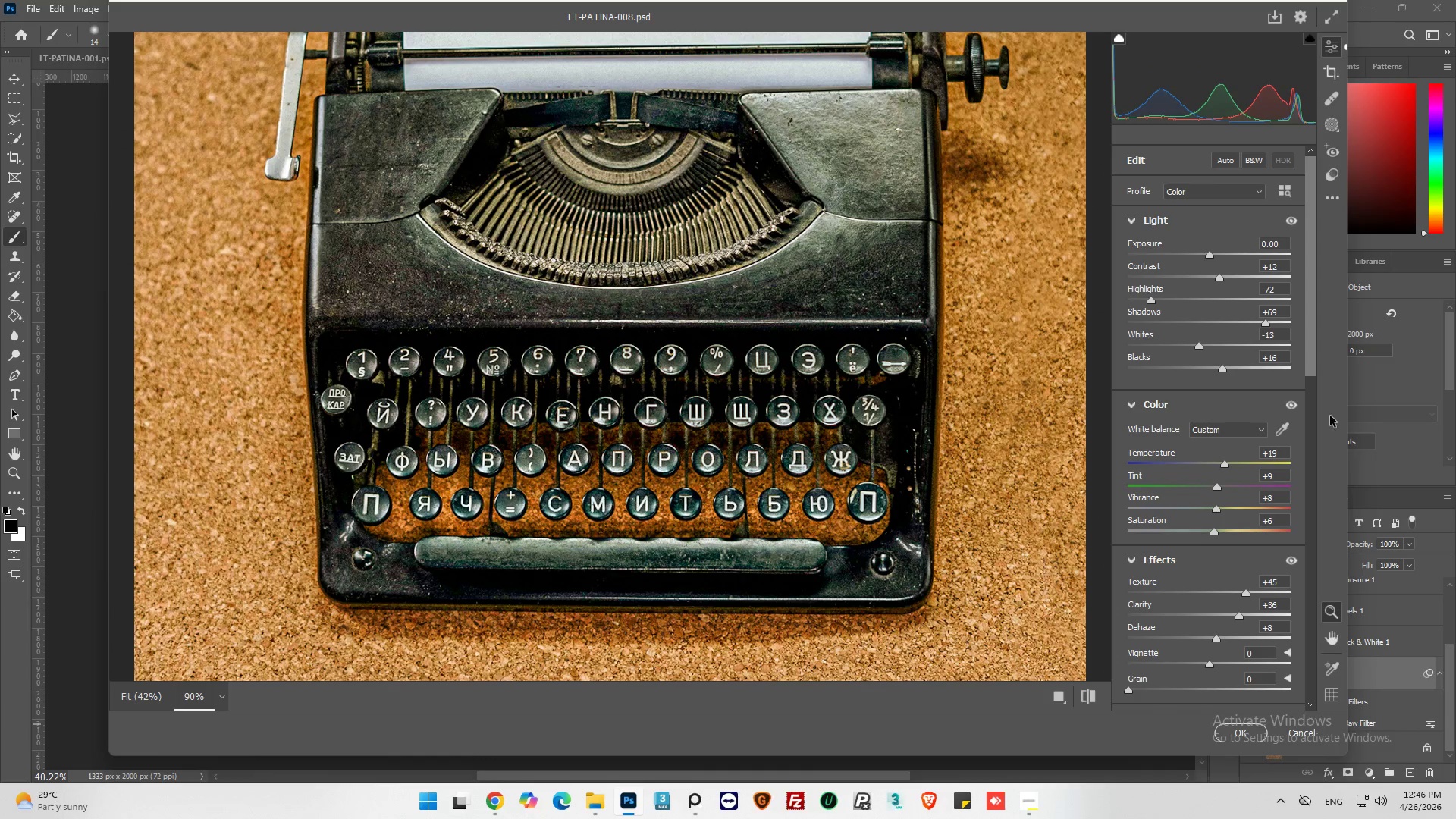 
left_click_drag(start_coordinate=[1307, 362], to_coordinate=[1314, 426])
 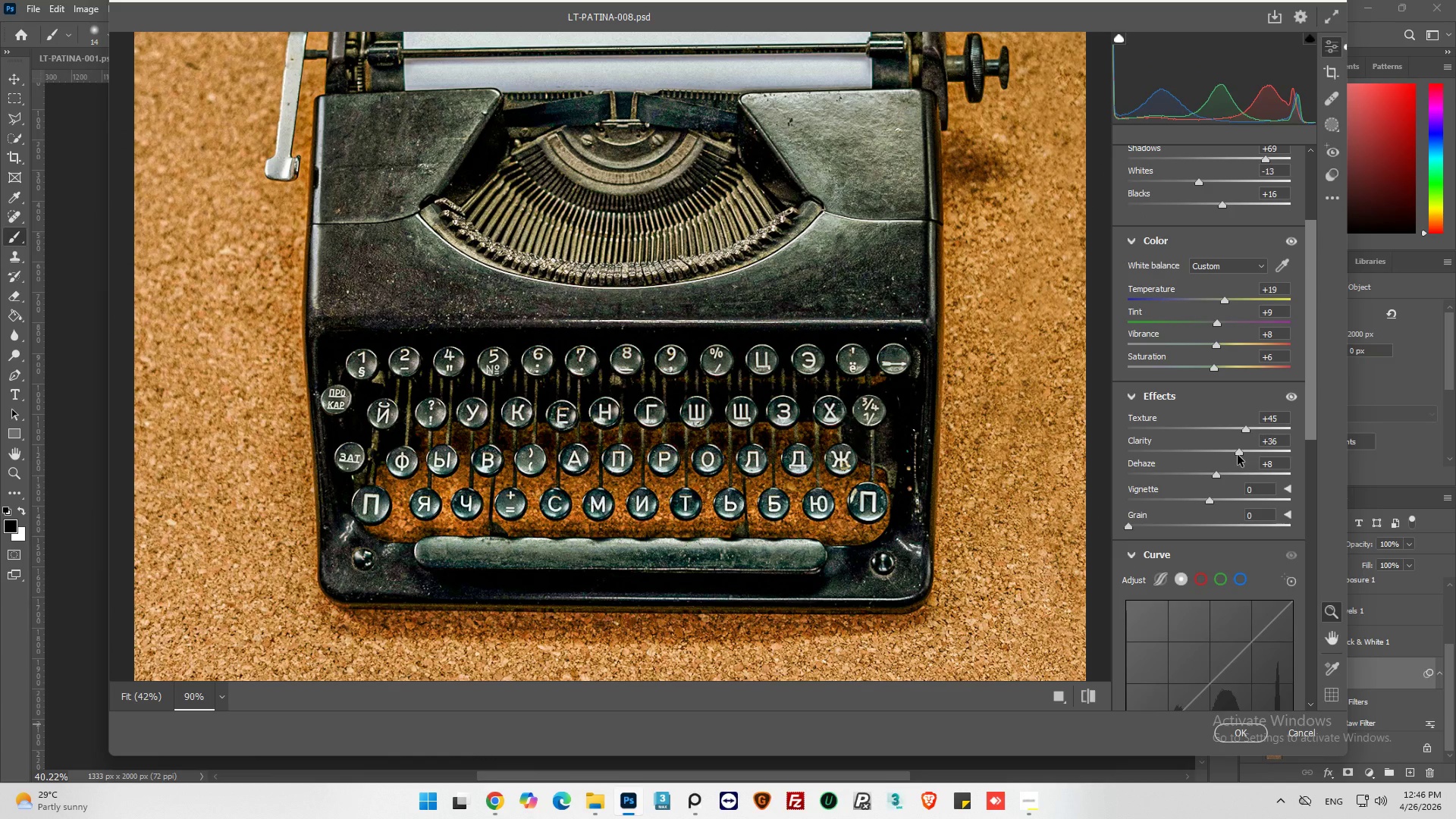 
left_click_drag(start_coordinate=[1238, 455], to_coordinate=[1216, 464])
 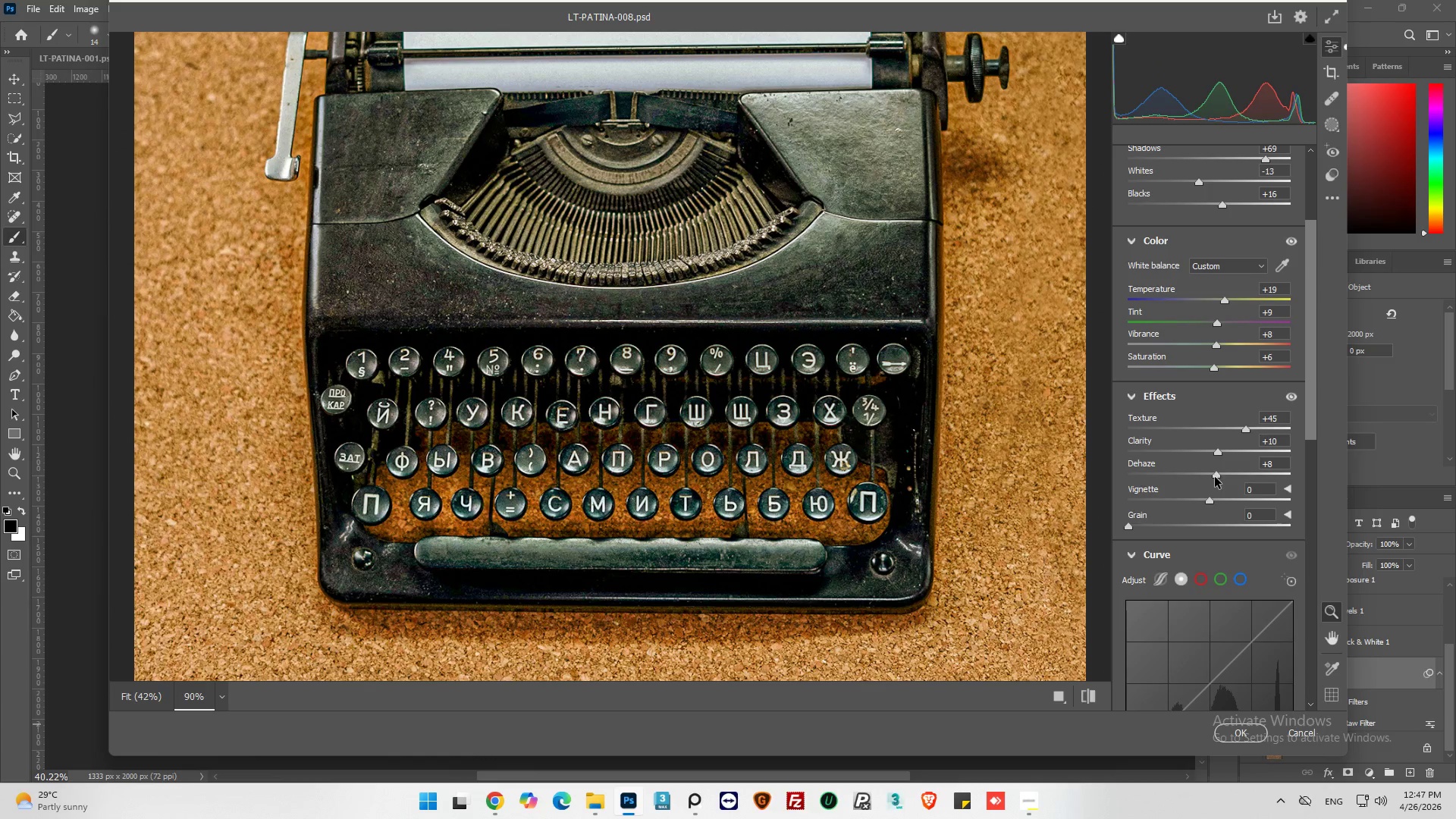 
left_click_drag(start_coordinate=[1216, 475], to_coordinate=[1189, 485])
 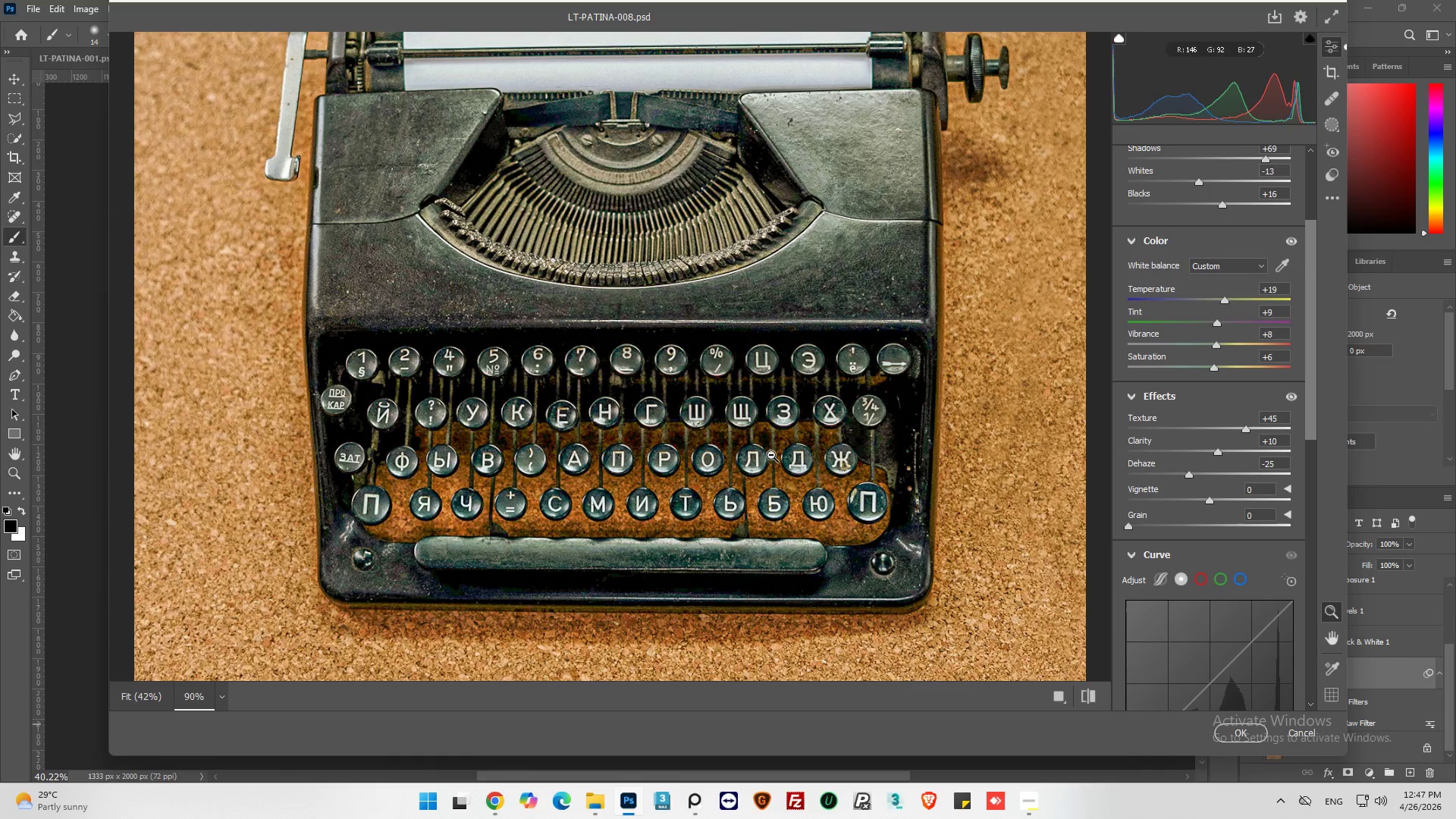 
hold_key(key=AltLeft, duration=0.47)
scroll: coordinate [780, 435], scroll_direction: down, amount: 10.0
 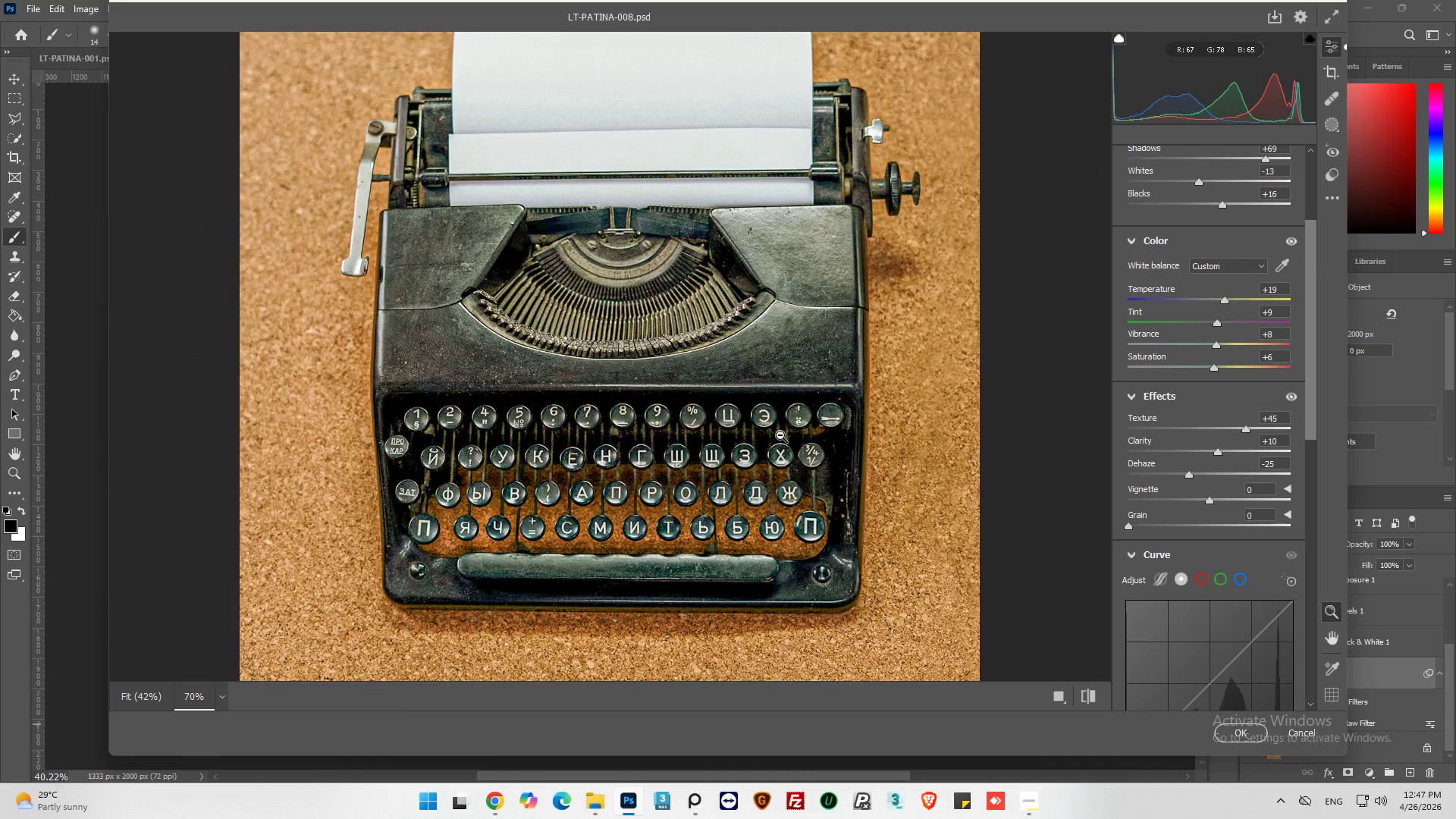 
scroll: coordinate [780, 435], scroll_direction: up, amount: 1.0
 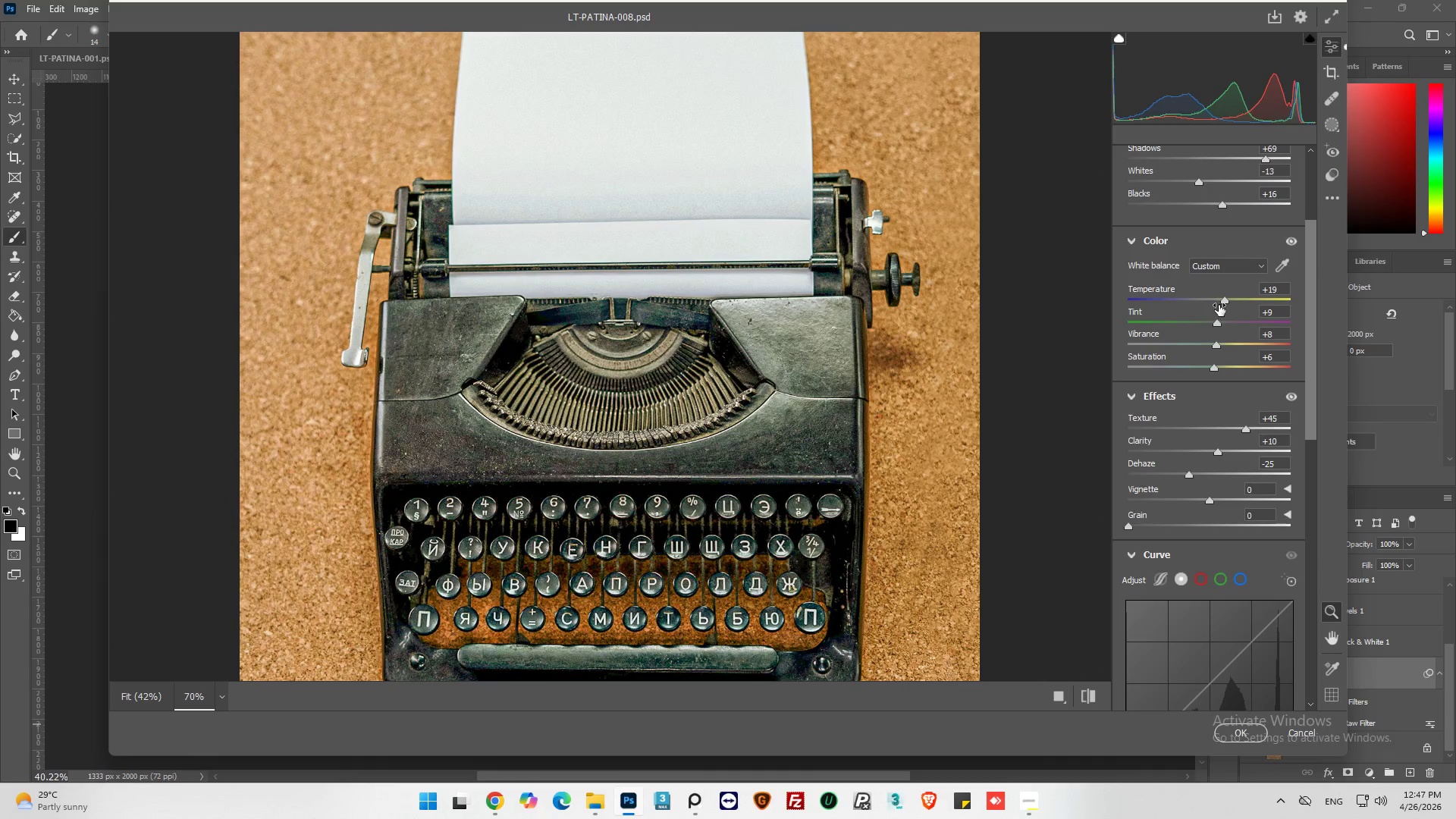 
left_click_drag(start_coordinate=[1224, 301], to_coordinate=[1215, 303])
 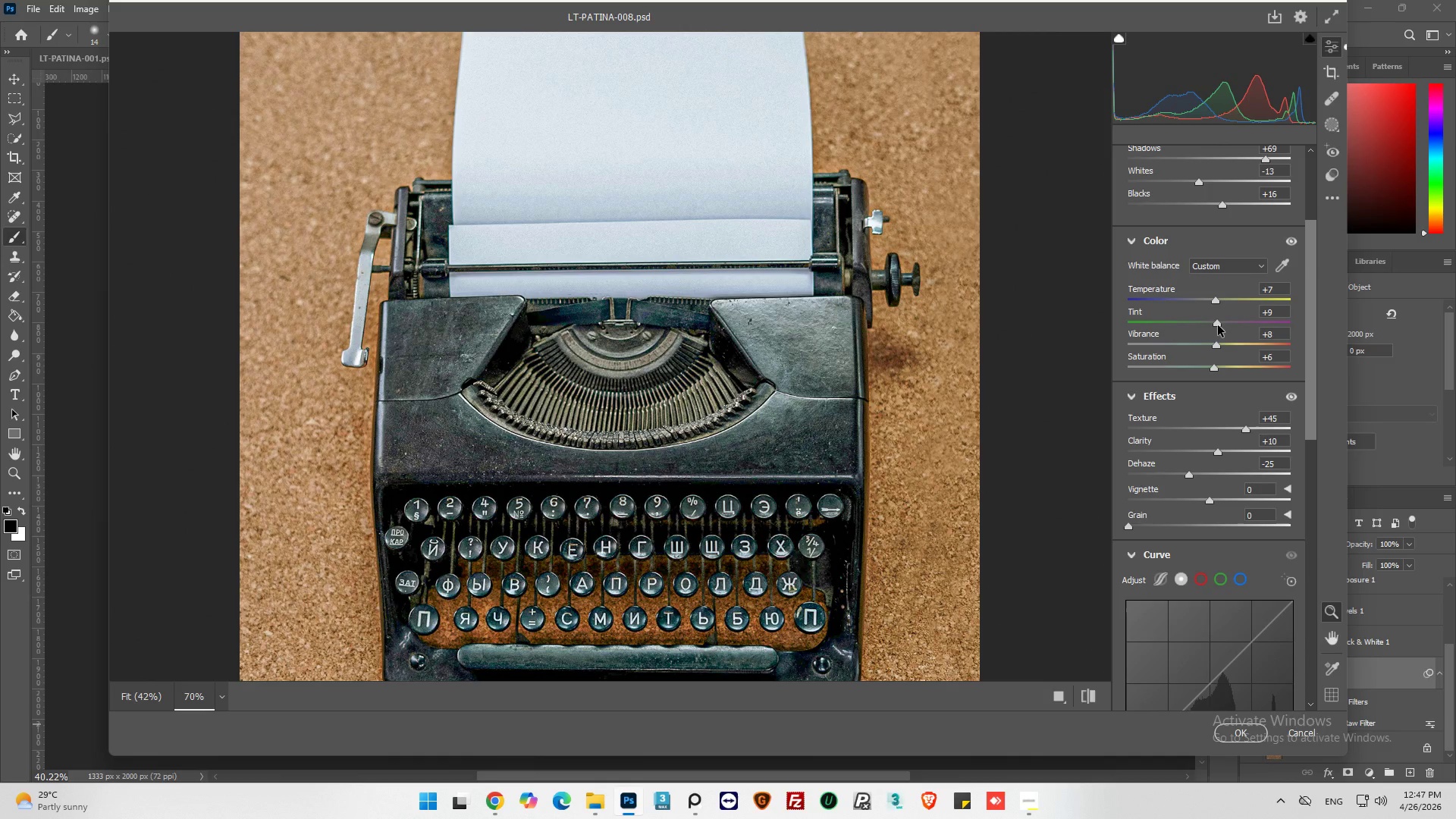 
left_click_drag(start_coordinate=[1218, 325], to_coordinate=[1225, 322])
 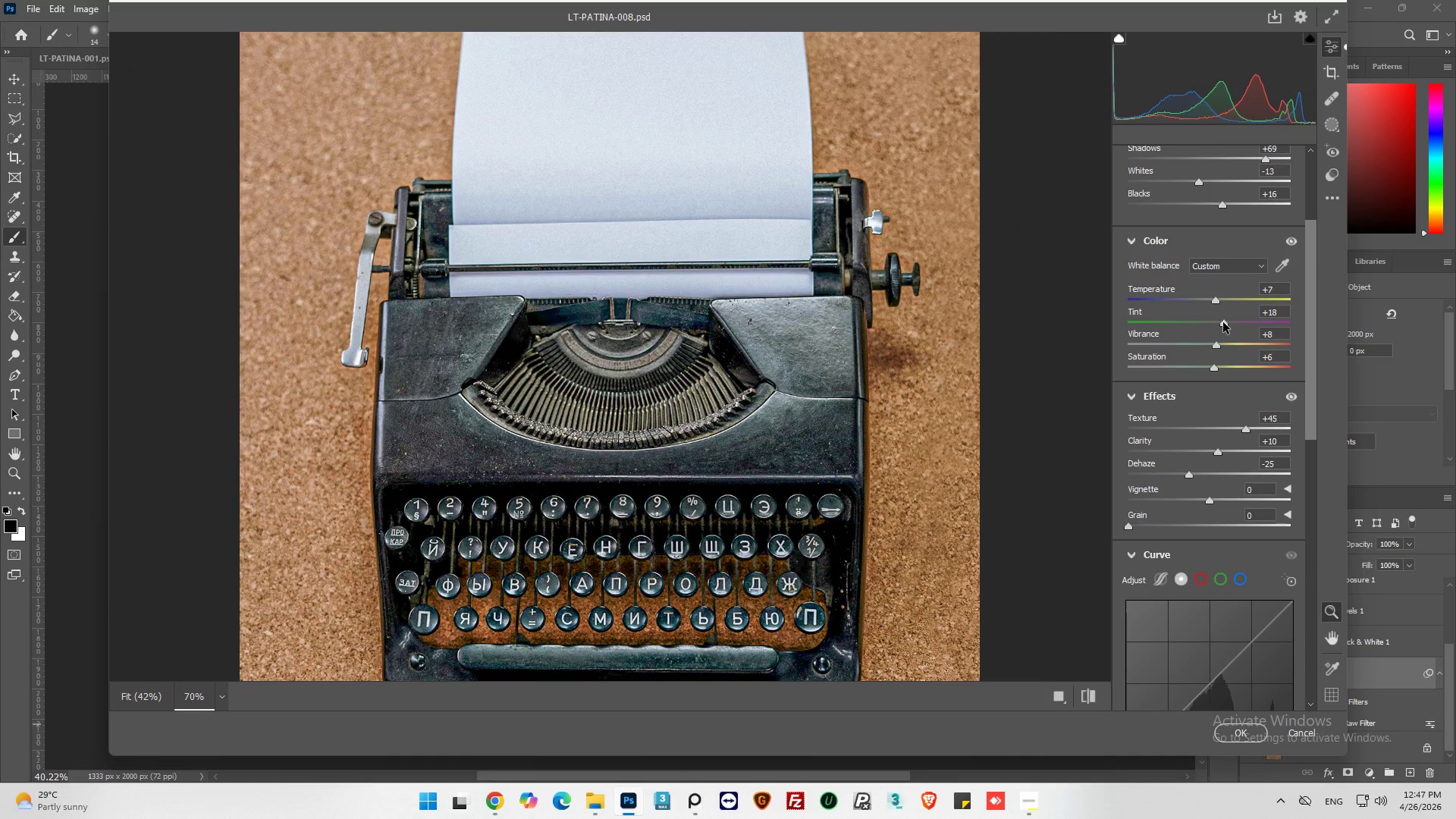 
hold_key(key=ControlLeft, duration=0.52)
 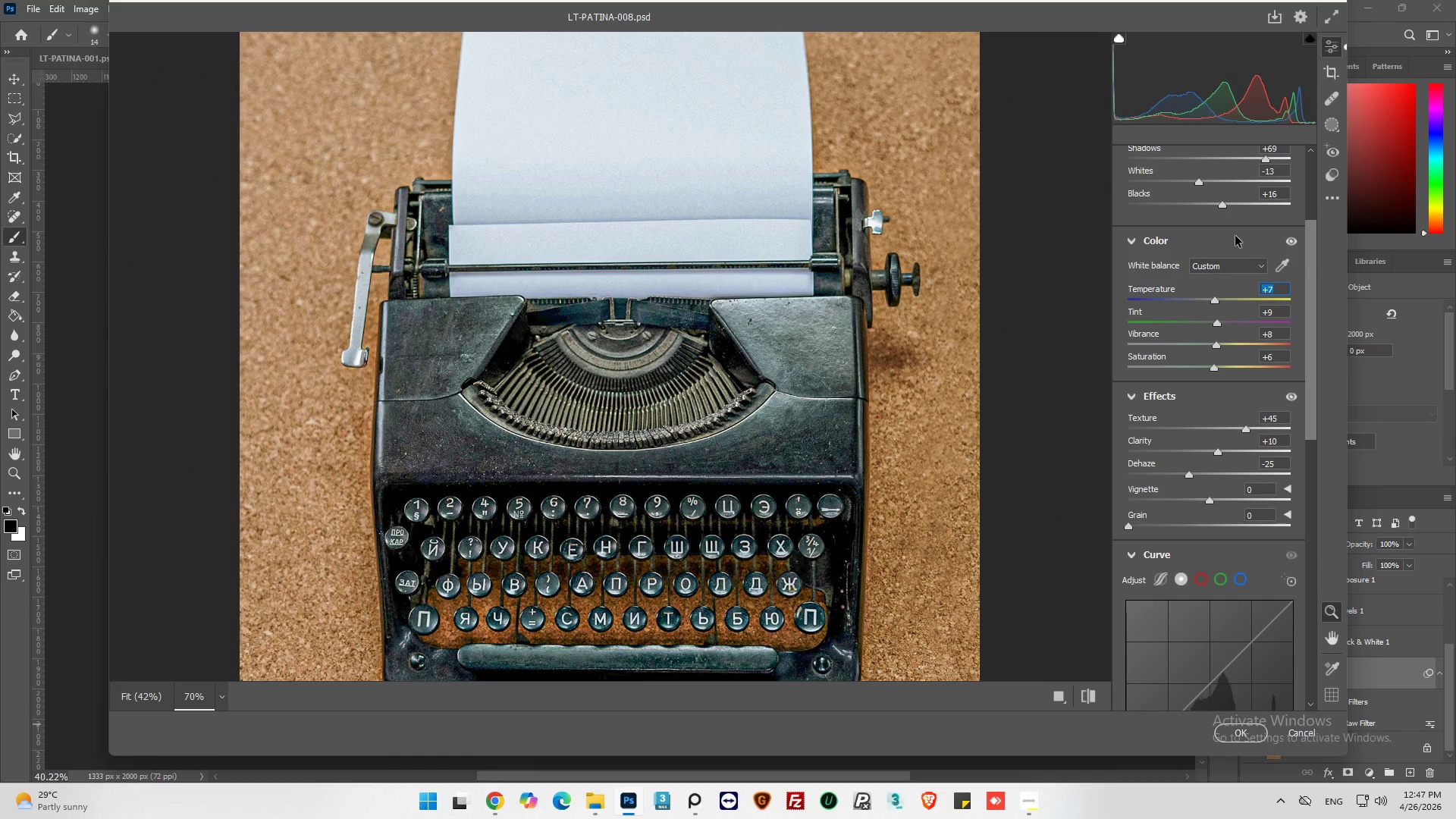 
key(Z)
 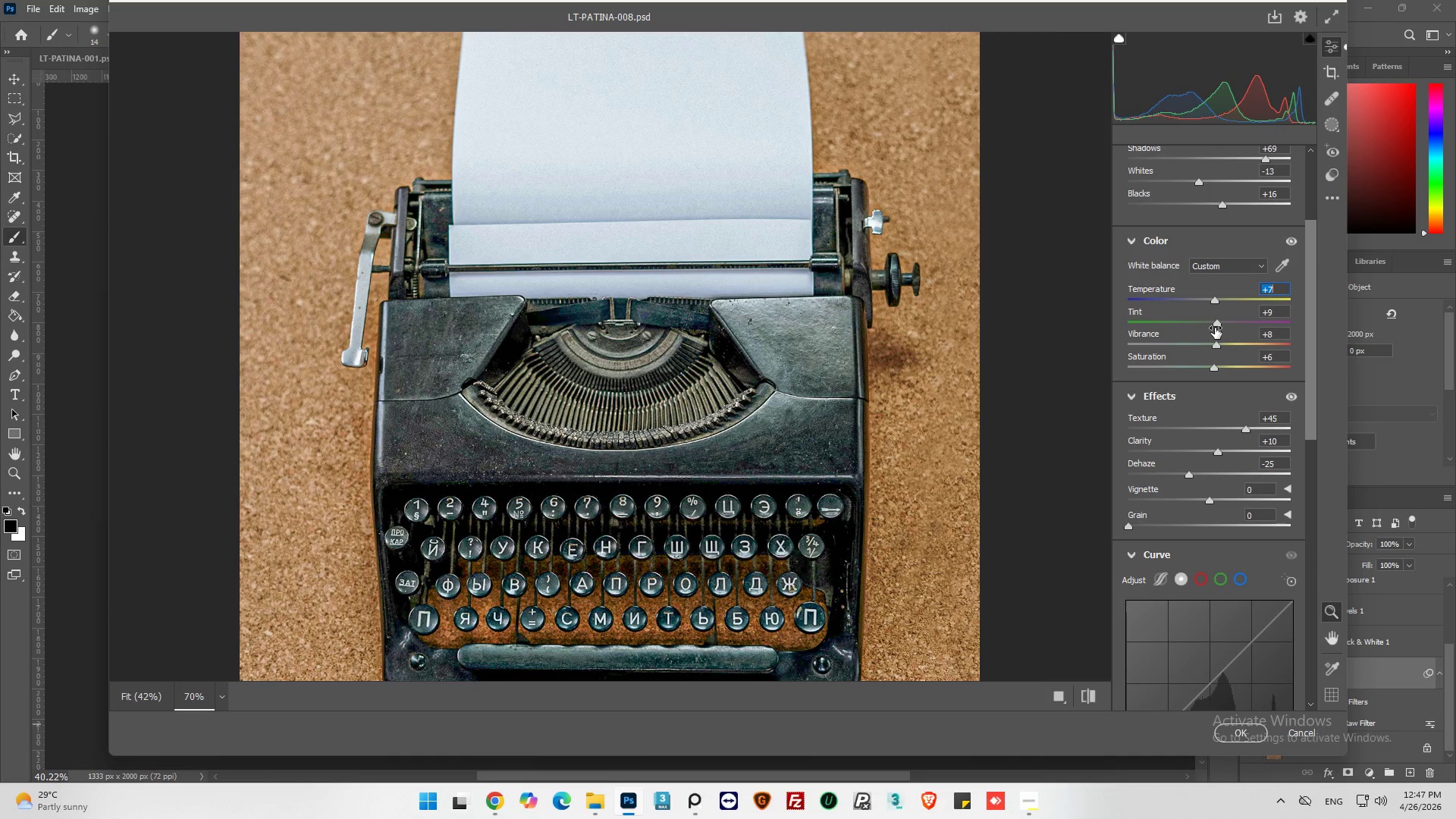 
left_click_drag(start_coordinate=[1216, 322], to_coordinate=[1221, 321])
 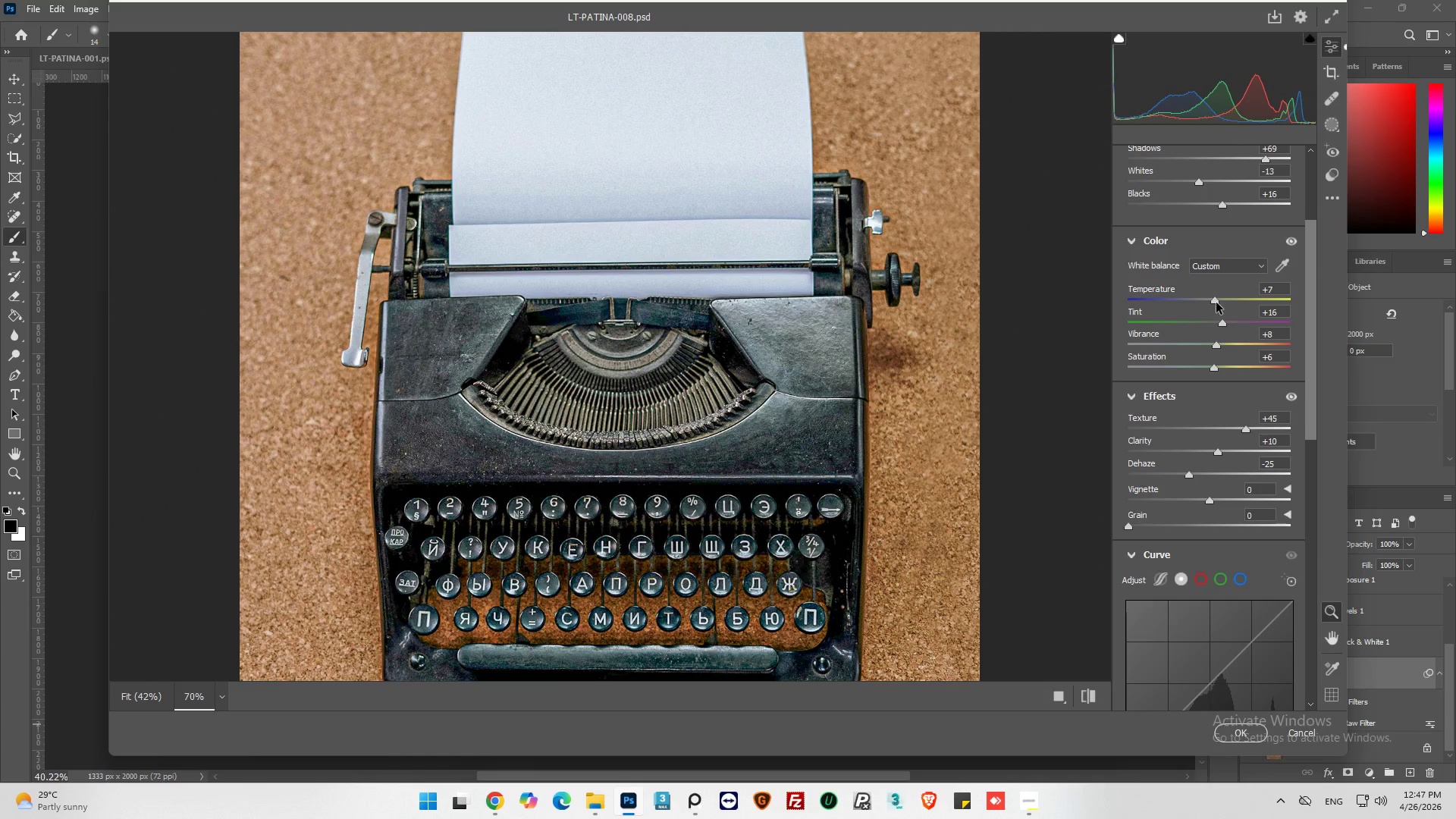 
left_click_drag(start_coordinate=[1216, 302], to_coordinate=[1227, 302])
 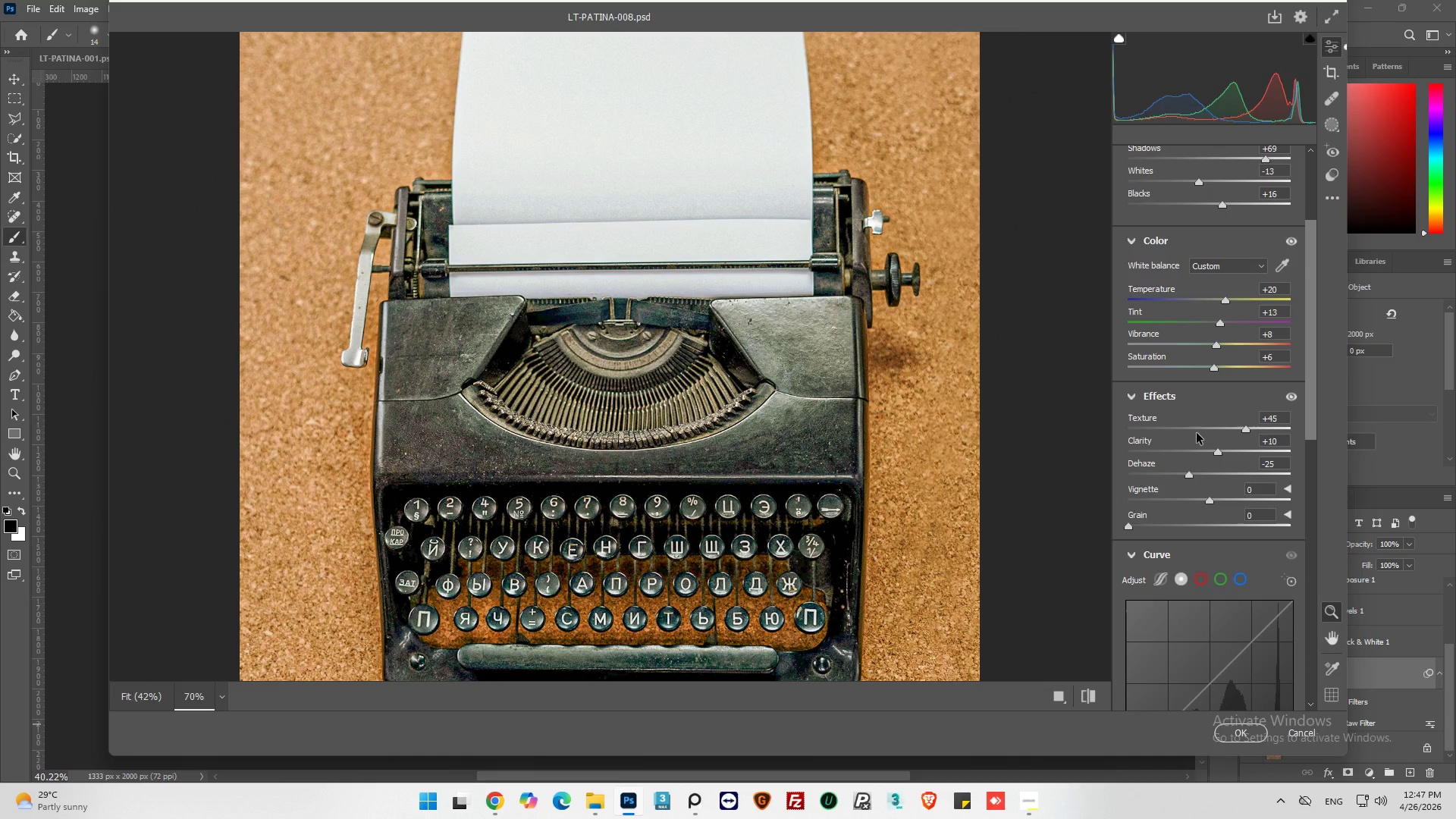 
key(Alt+AltLeft)
 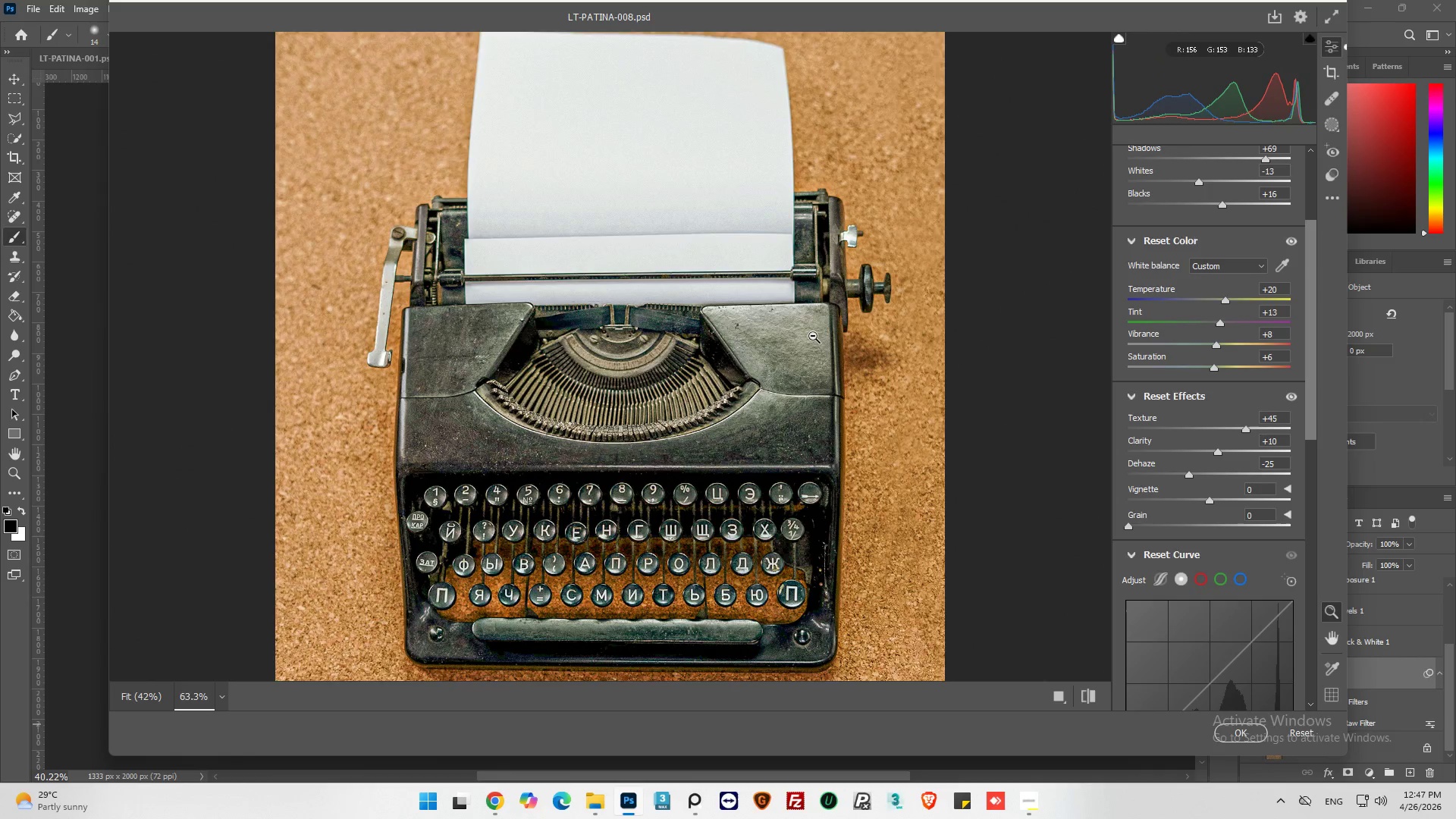 
scroll: coordinate [813, 319], scroll_direction: down, amount: 8.0
 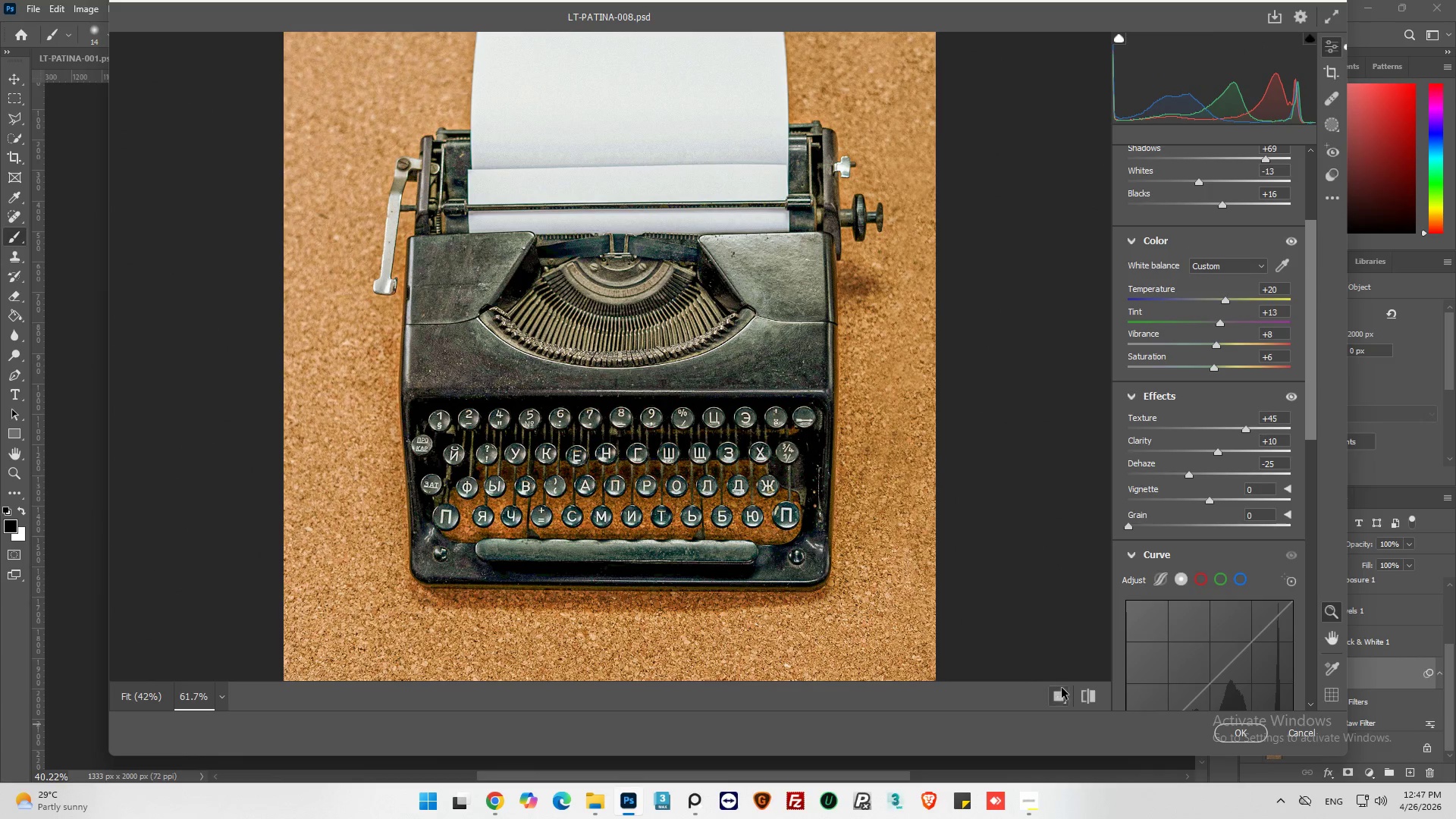 
left_click([1090, 698])
 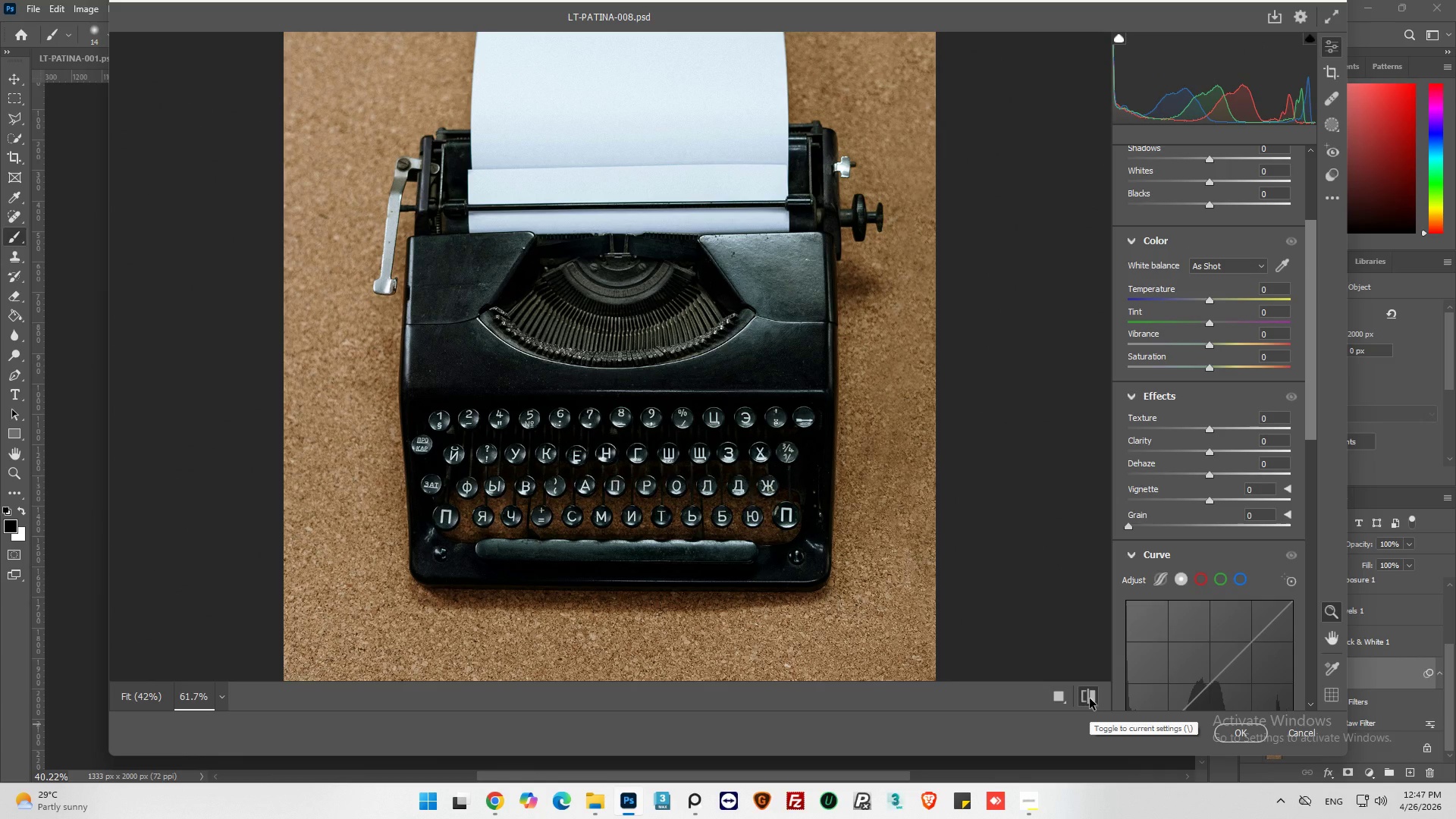 
left_click([1090, 698])
 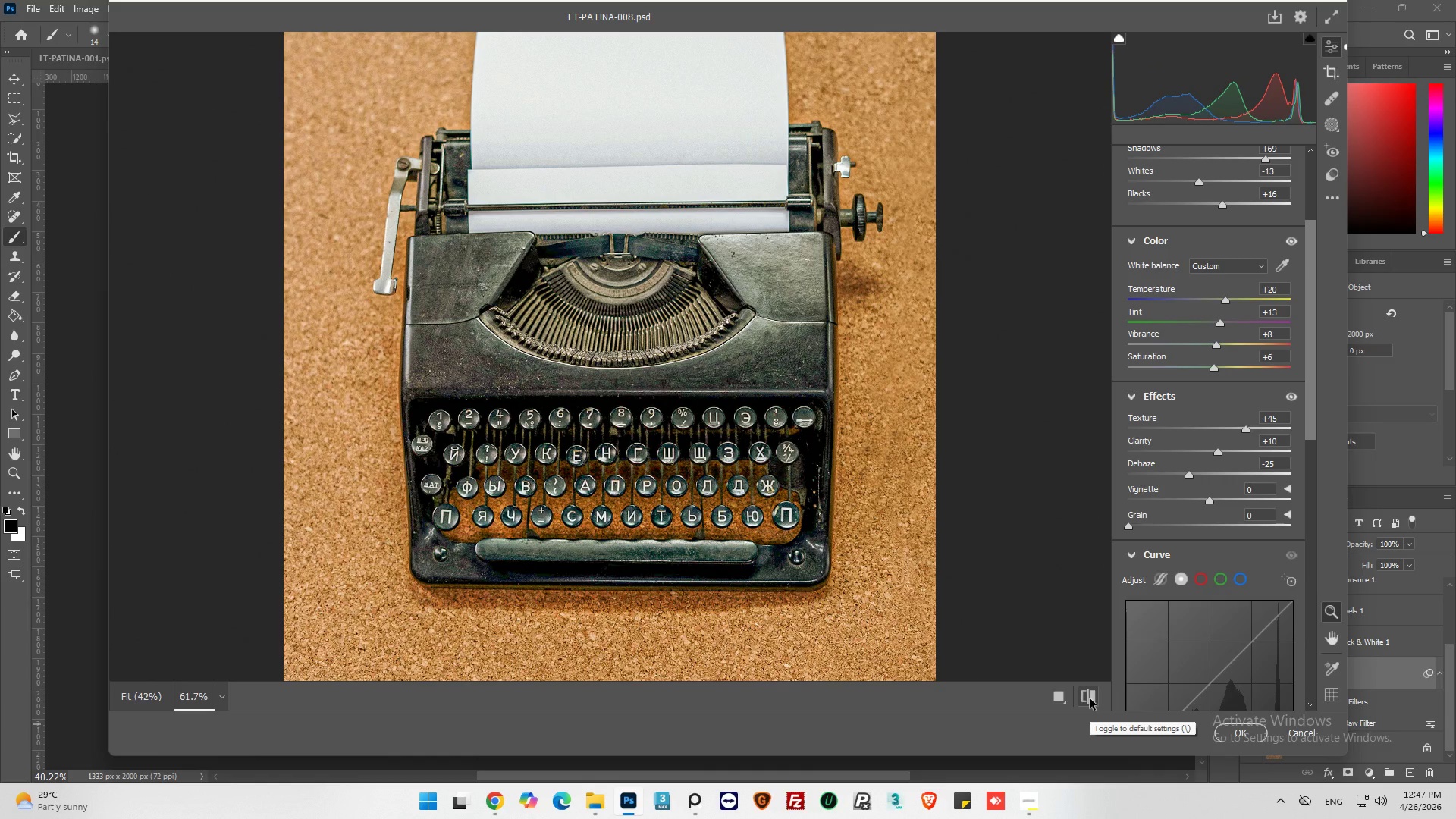 
left_click([1090, 698])
 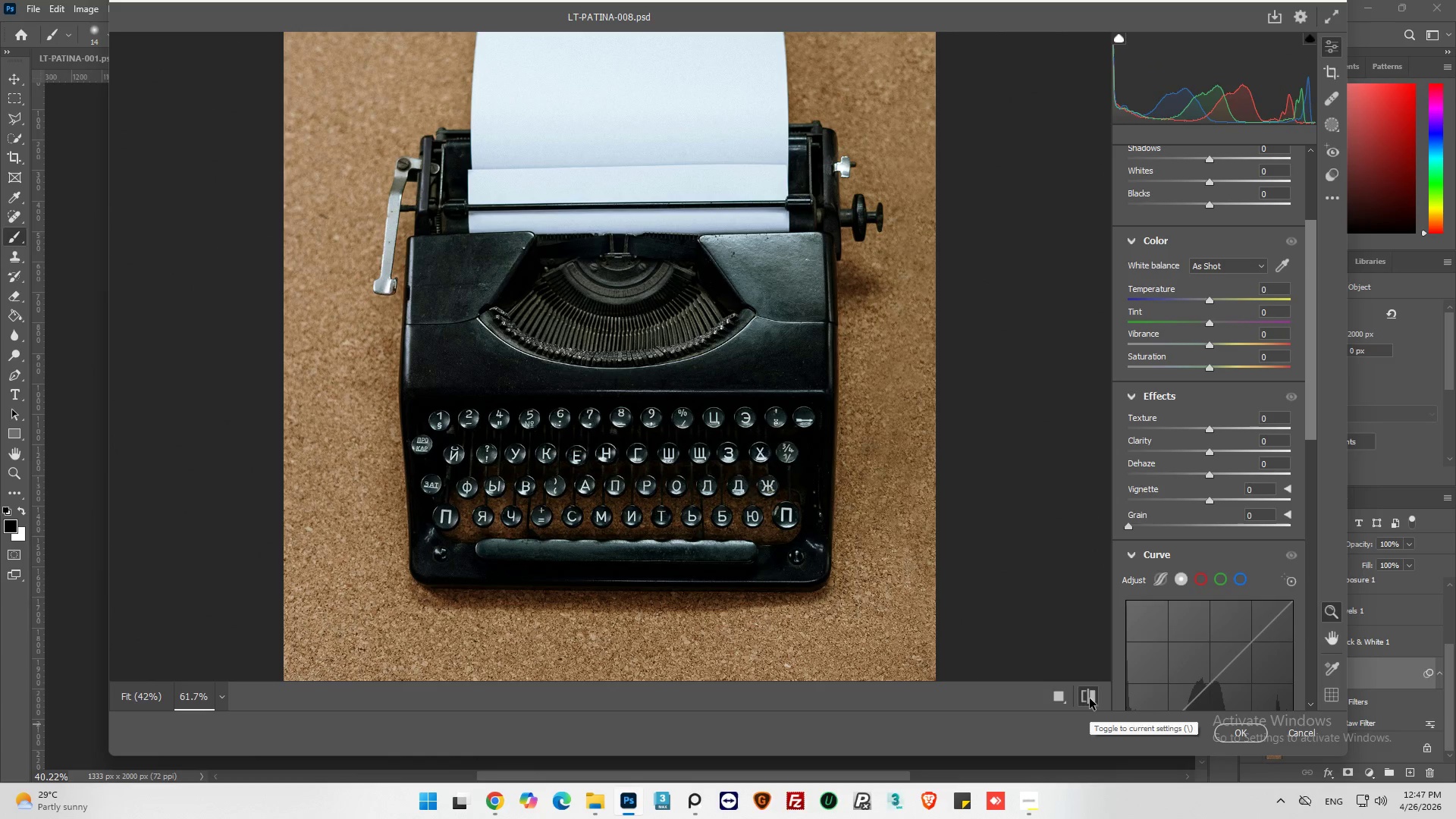 
left_click([1090, 698])
 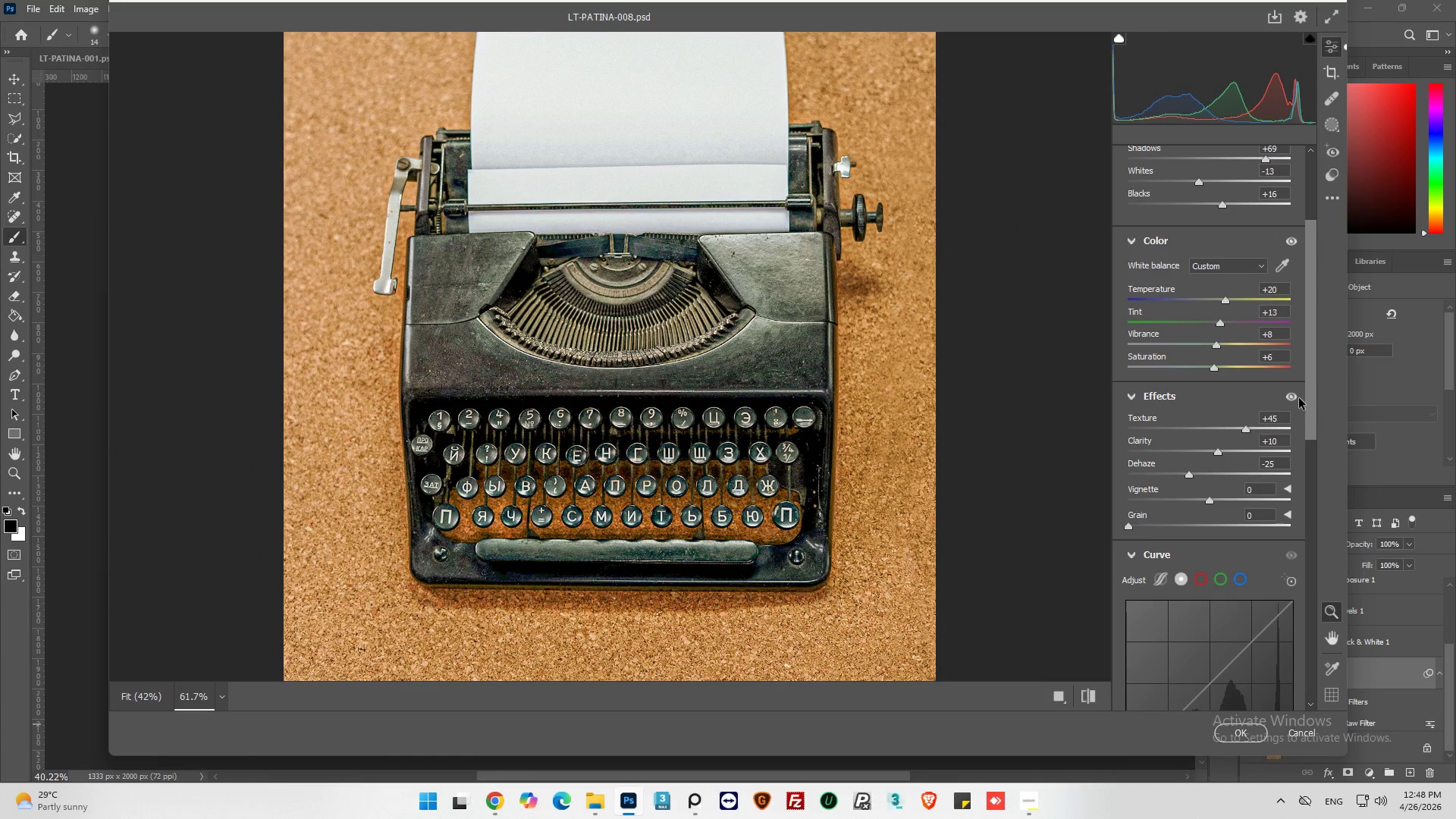 
left_click_drag(start_coordinate=[1309, 394], to_coordinate=[1309, 390])
 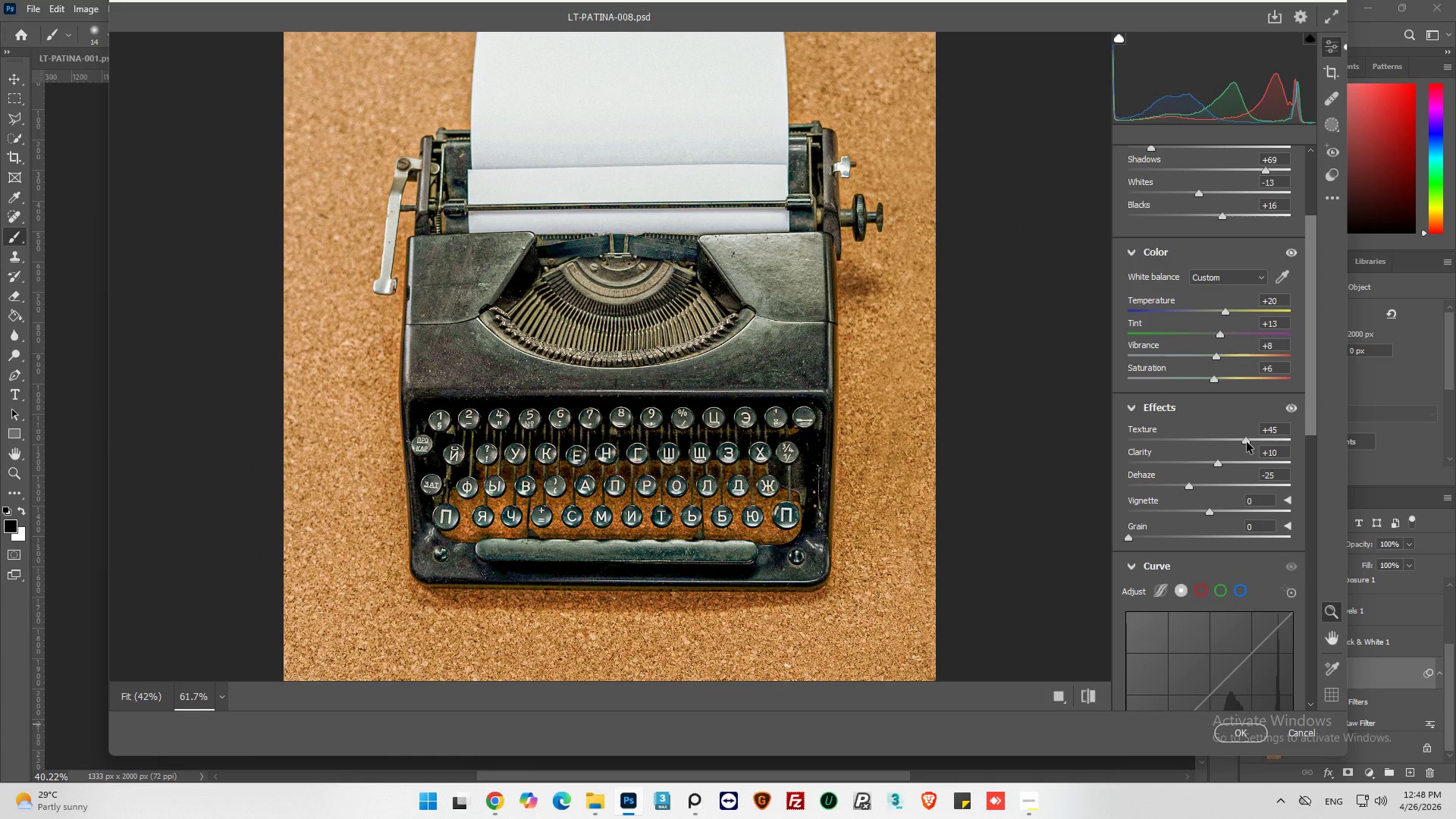 
left_click_drag(start_coordinate=[1247, 442], to_coordinate=[1266, 441])
 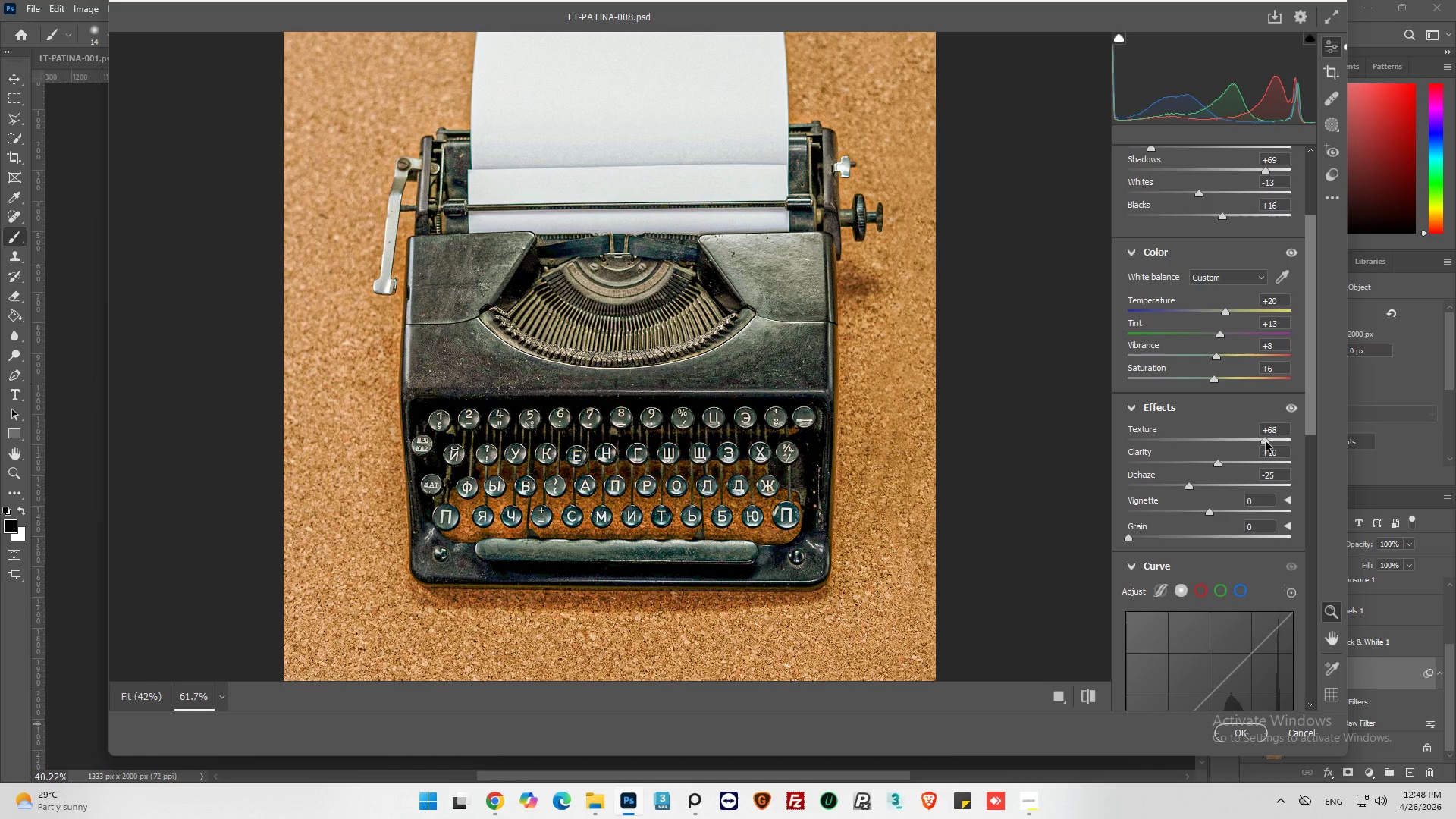 
left_click_drag(start_coordinate=[1266, 441], to_coordinate=[1241, 447])
 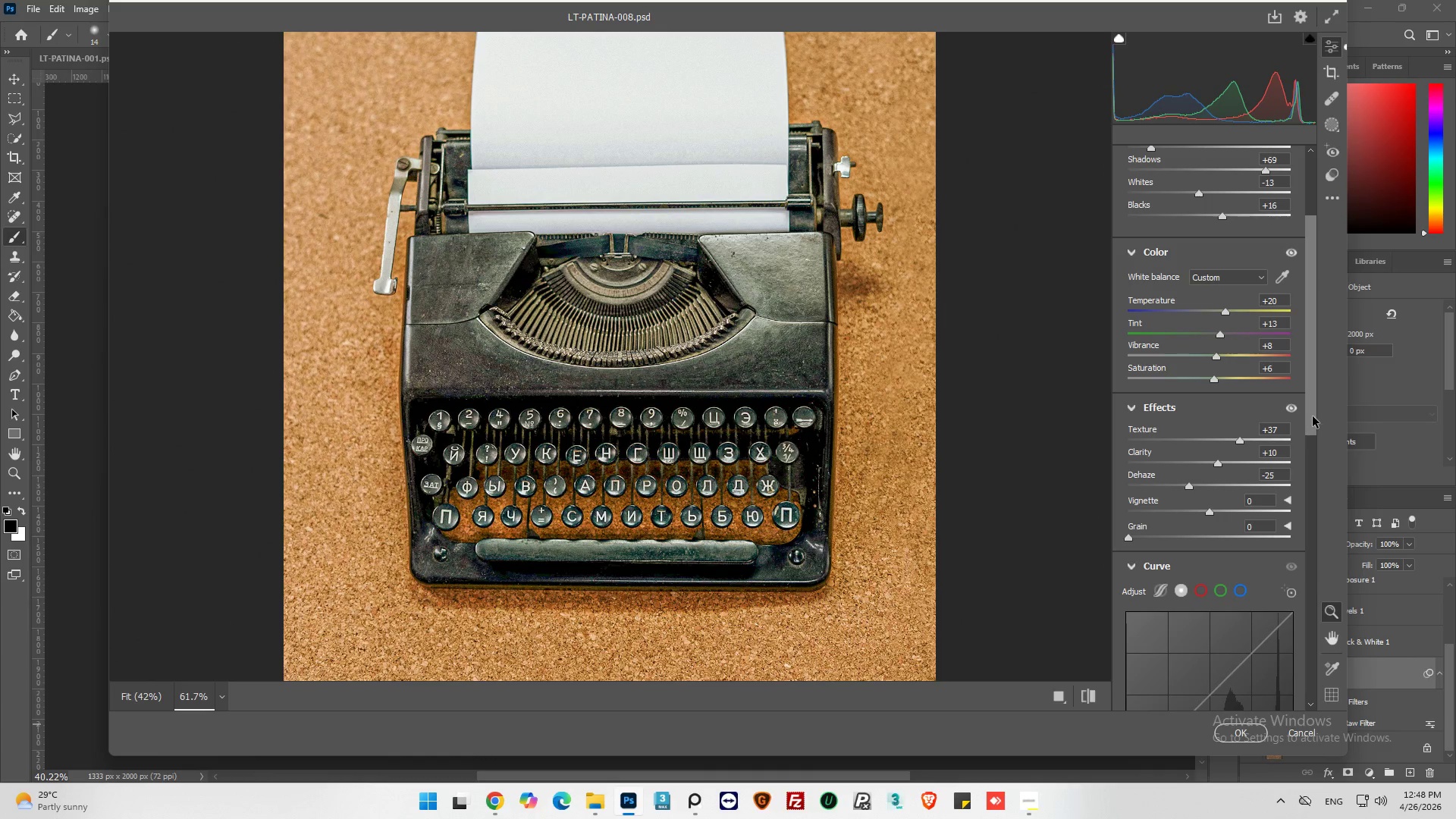 
left_click_drag(start_coordinate=[1315, 415], to_coordinate=[1315, 349])
 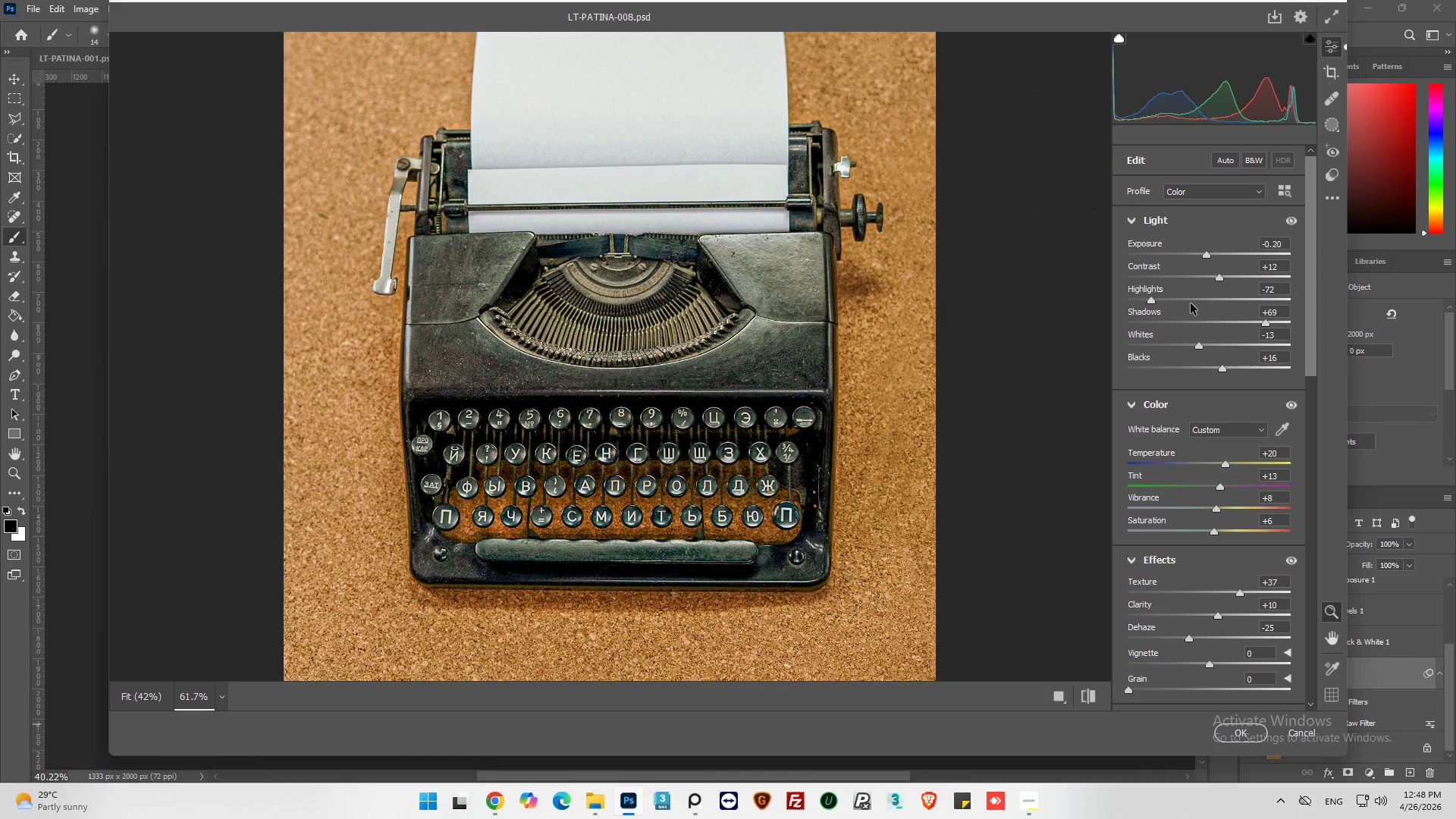 
wait(6.64)
 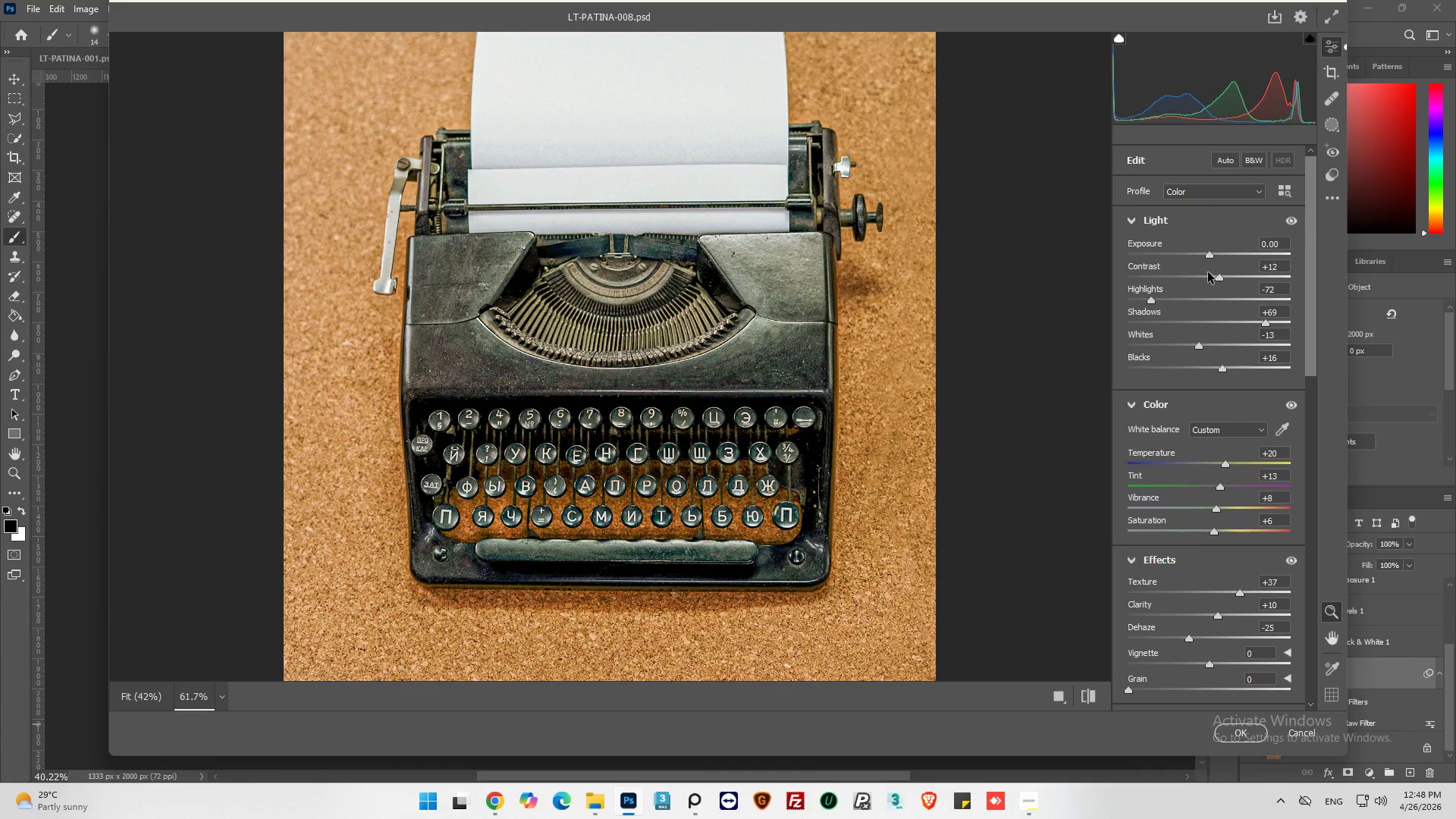 
left_click([1090, 695])
 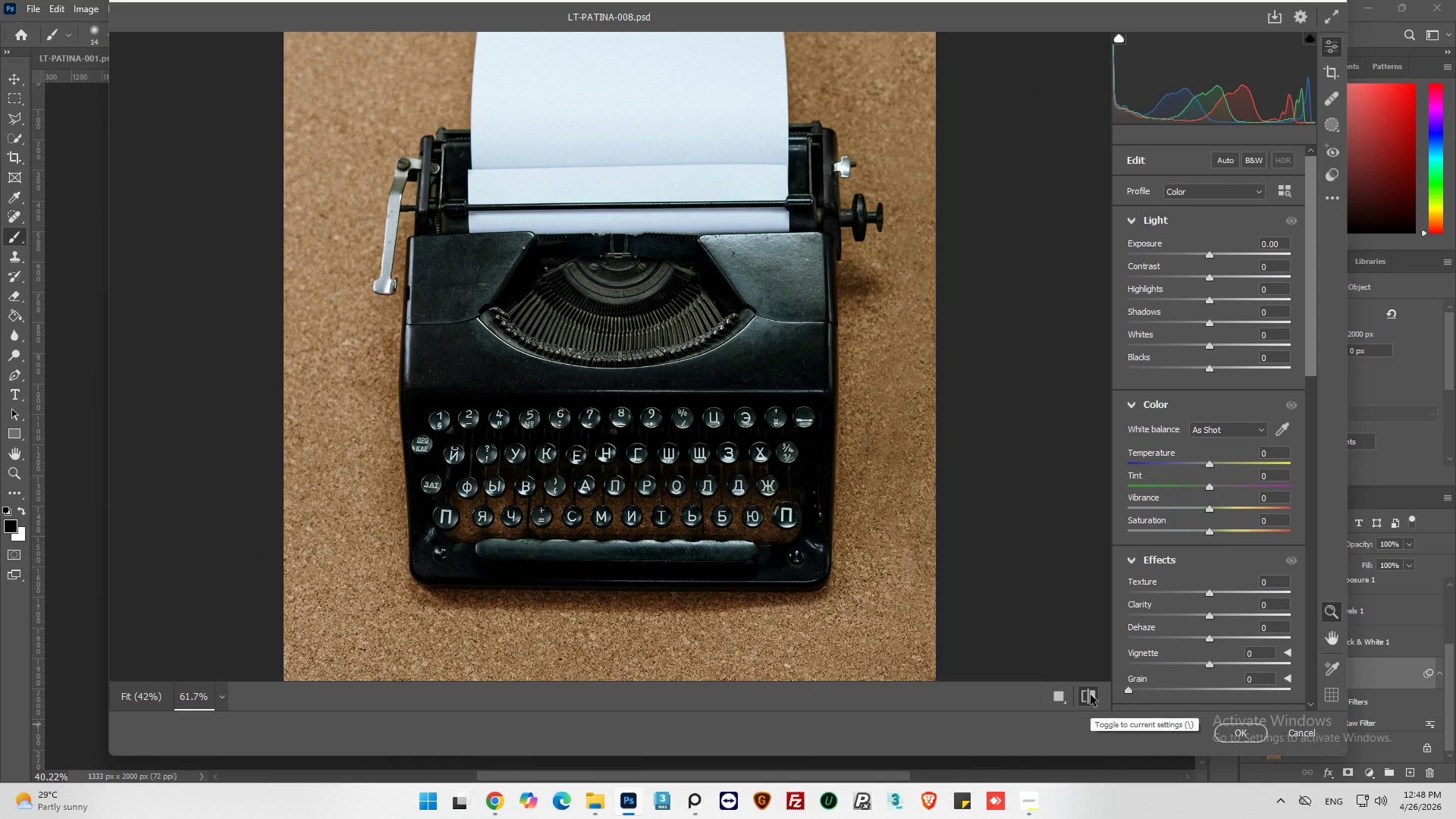 
left_click([1090, 695])
 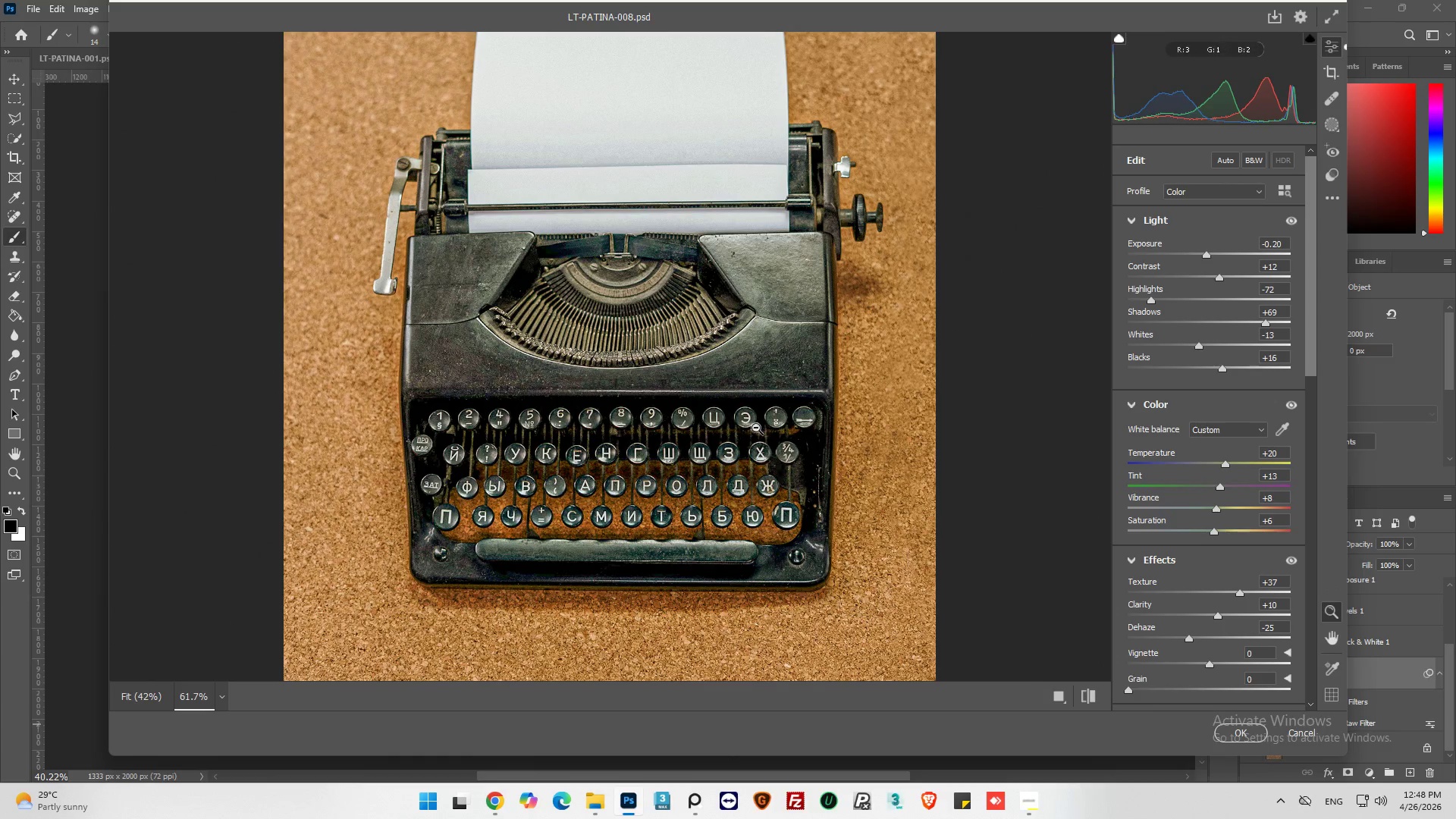 
key(Alt+AltLeft)
 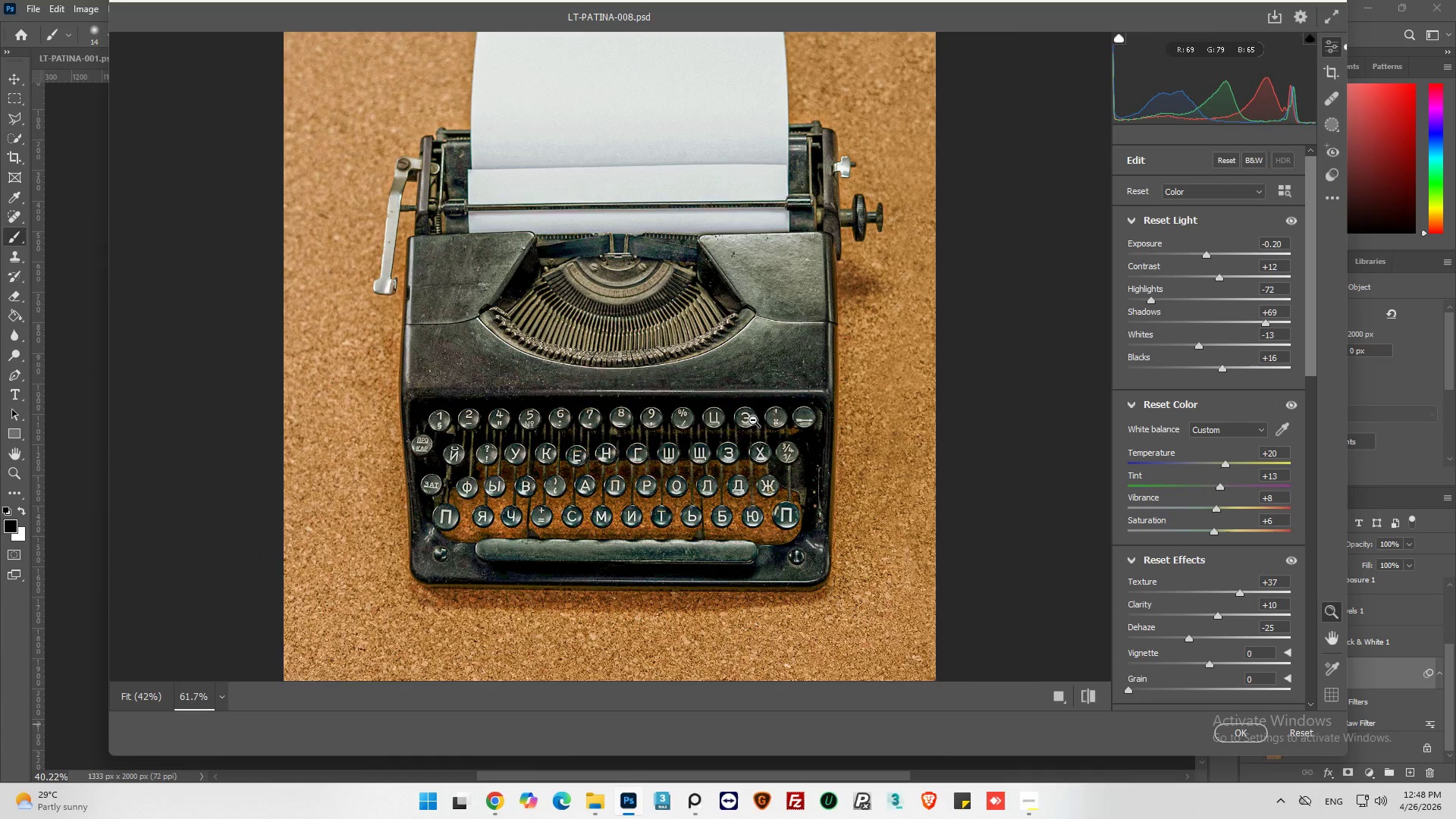 
scroll: coordinate [754, 412], scroll_direction: down, amount: 2.0
 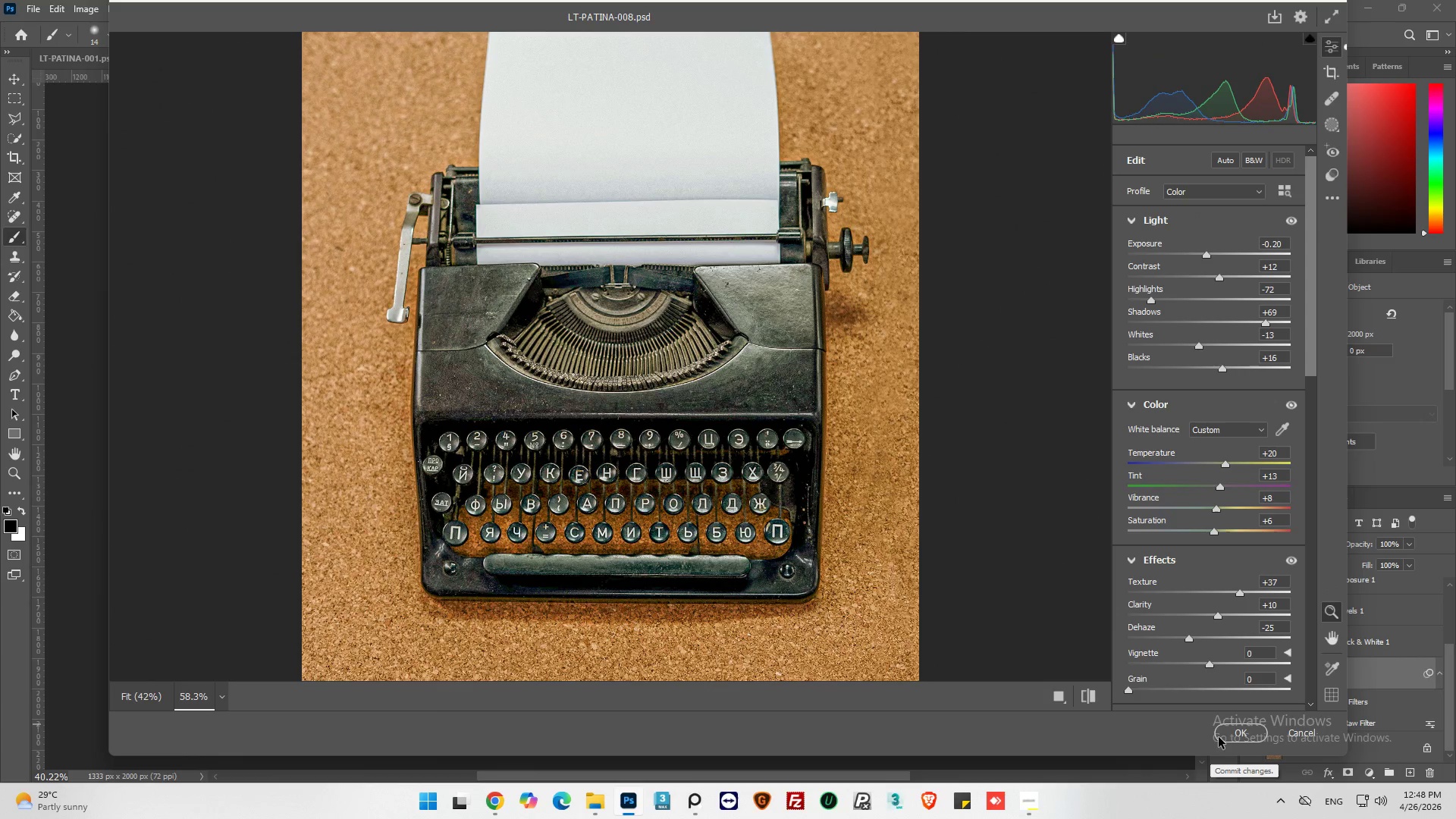 
left_click([1226, 734])
 